 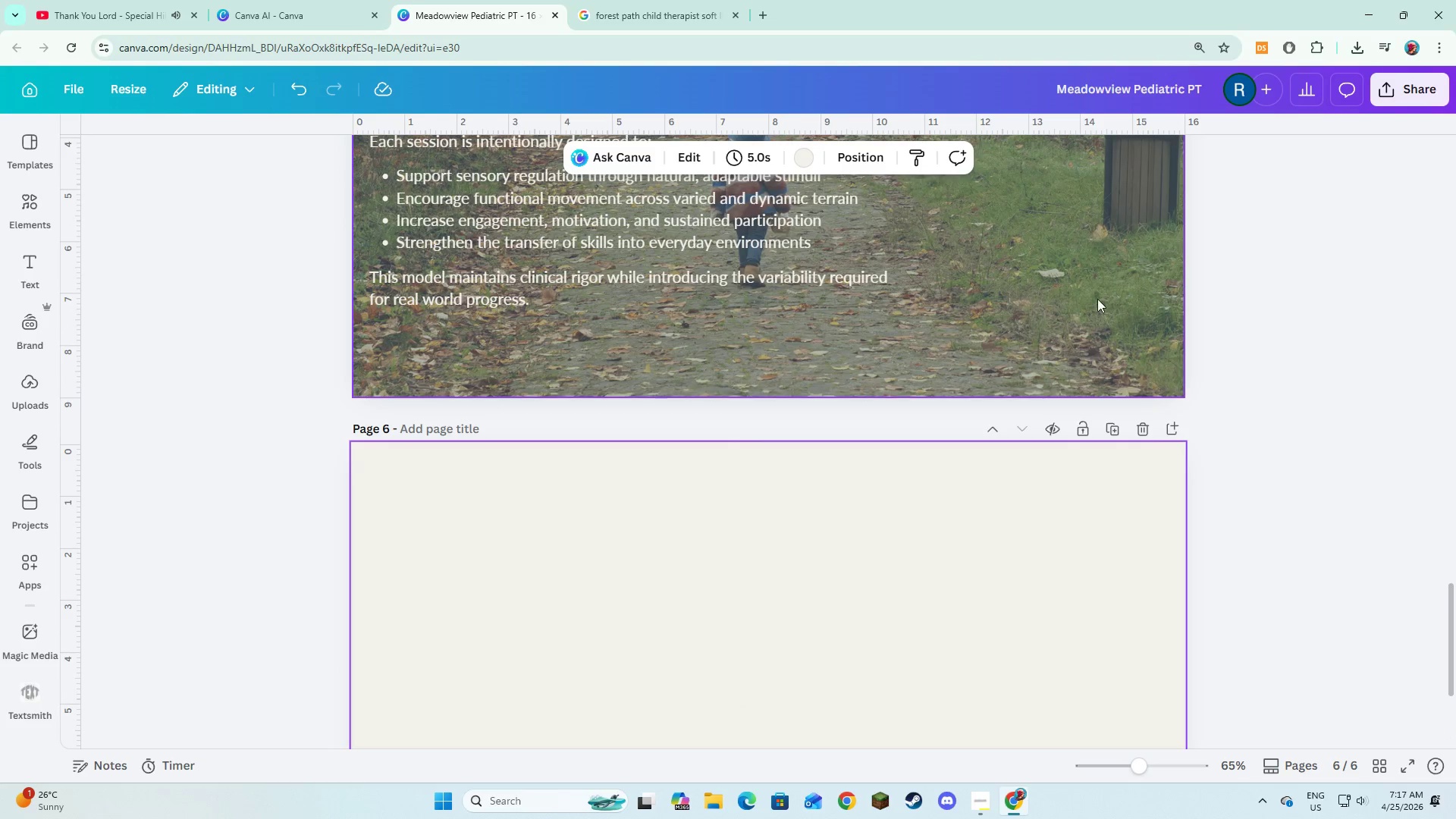 
scroll: coordinate [1113, 299], scroll_direction: up, amount: 4.0
 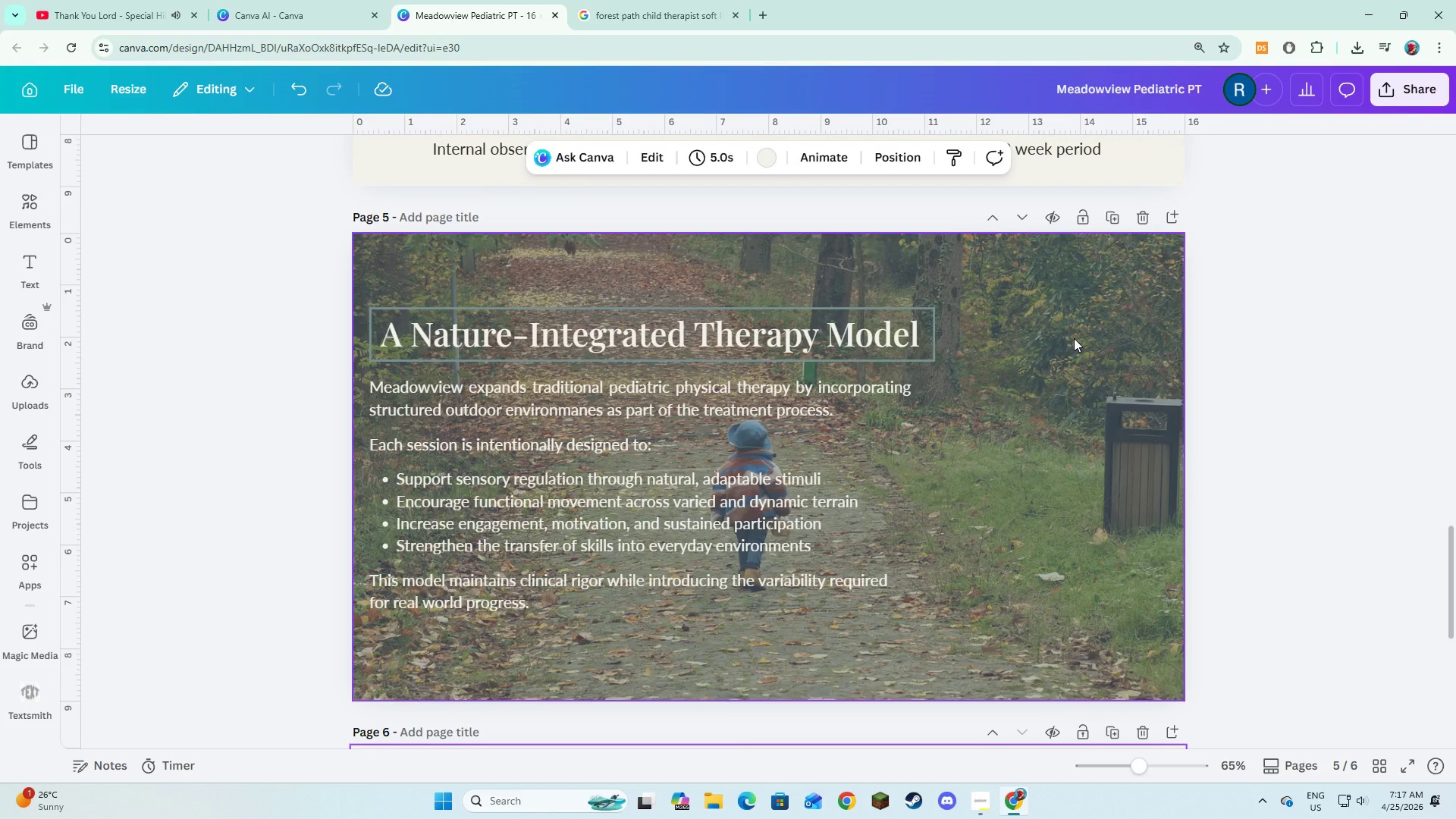 
left_click([1074, 338])
 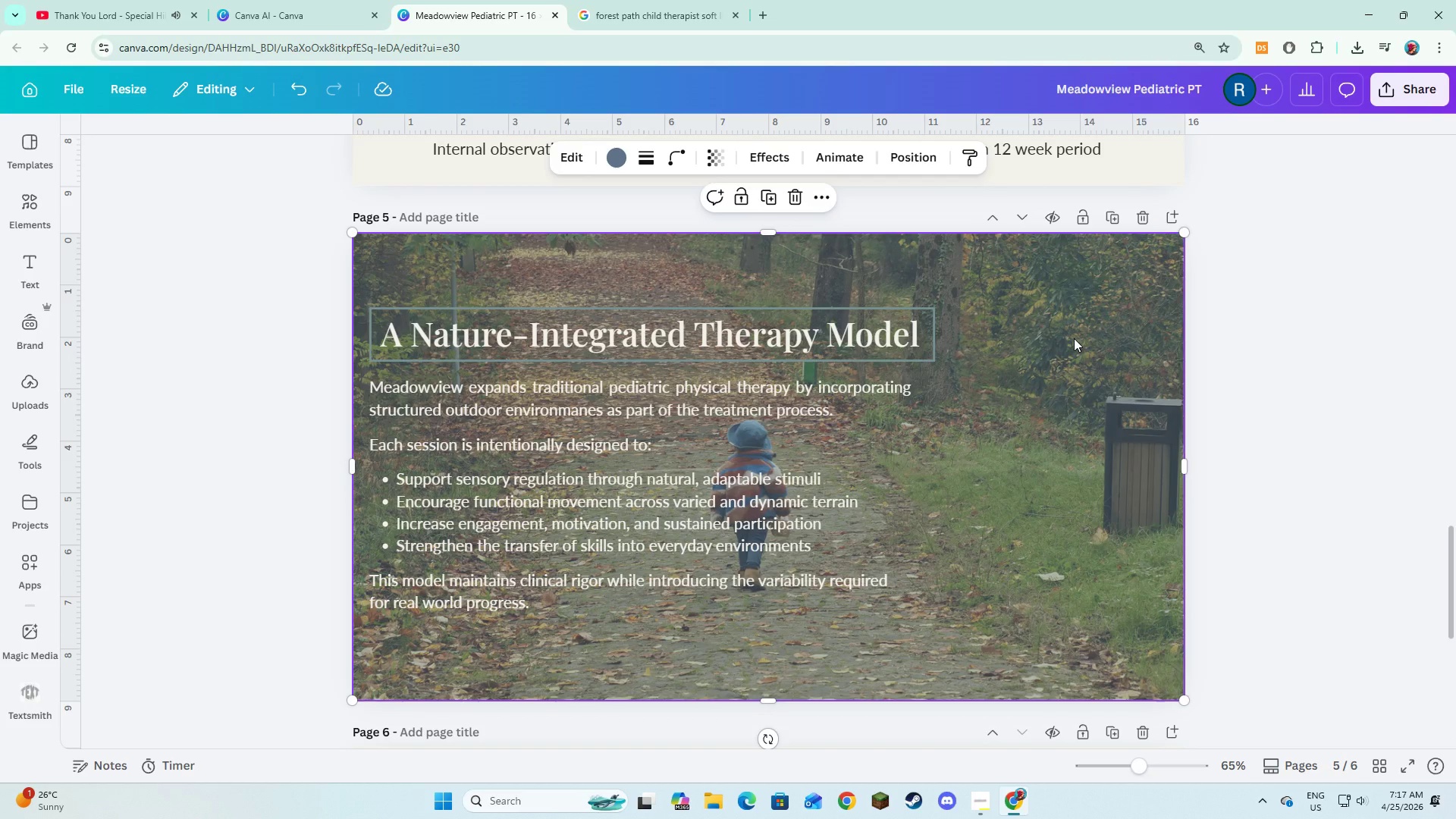 
left_click_drag(start_coordinate=[1074, 338], to_coordinate=[959, 363])
 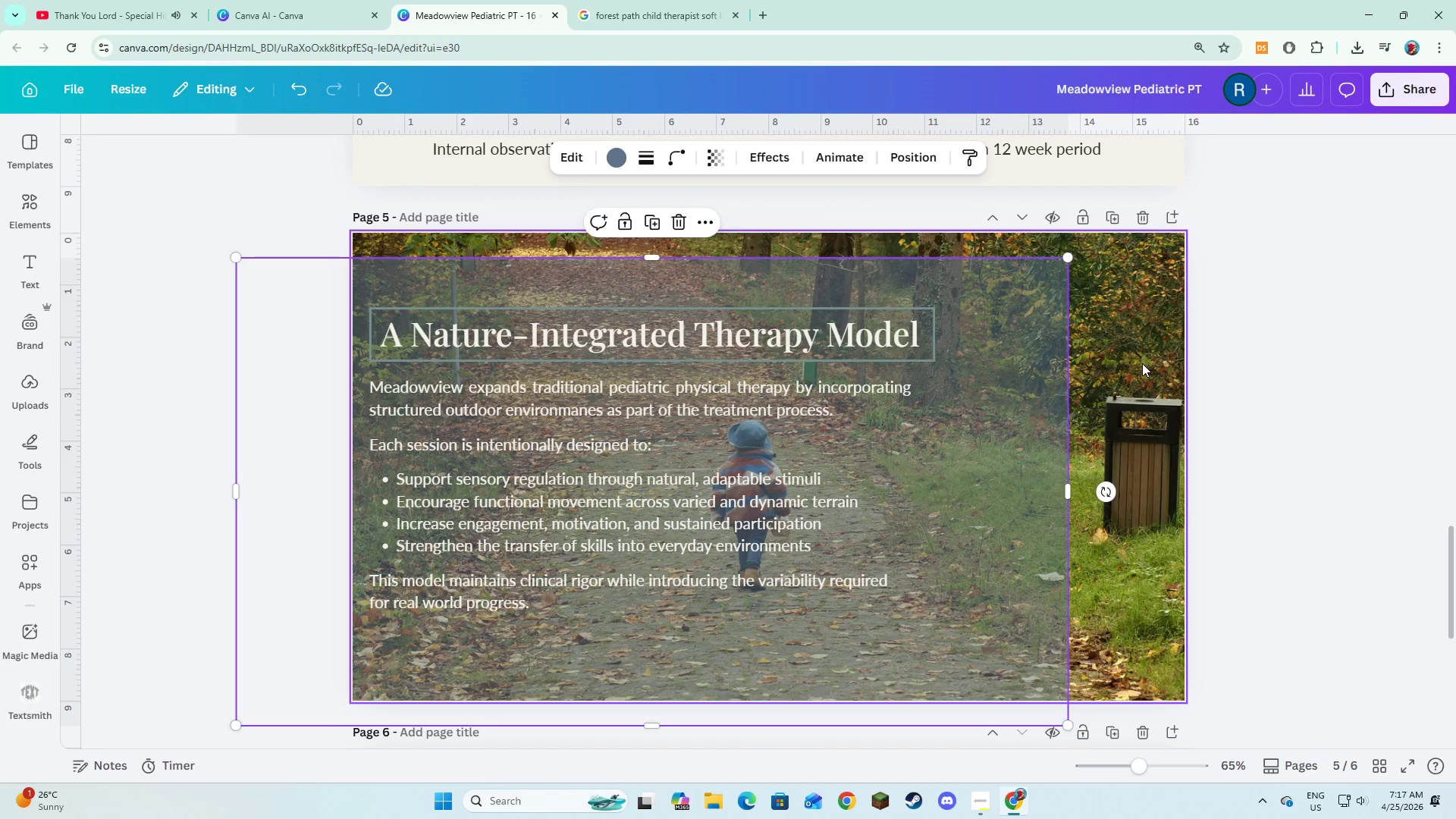 
double_click([1142, 363])
 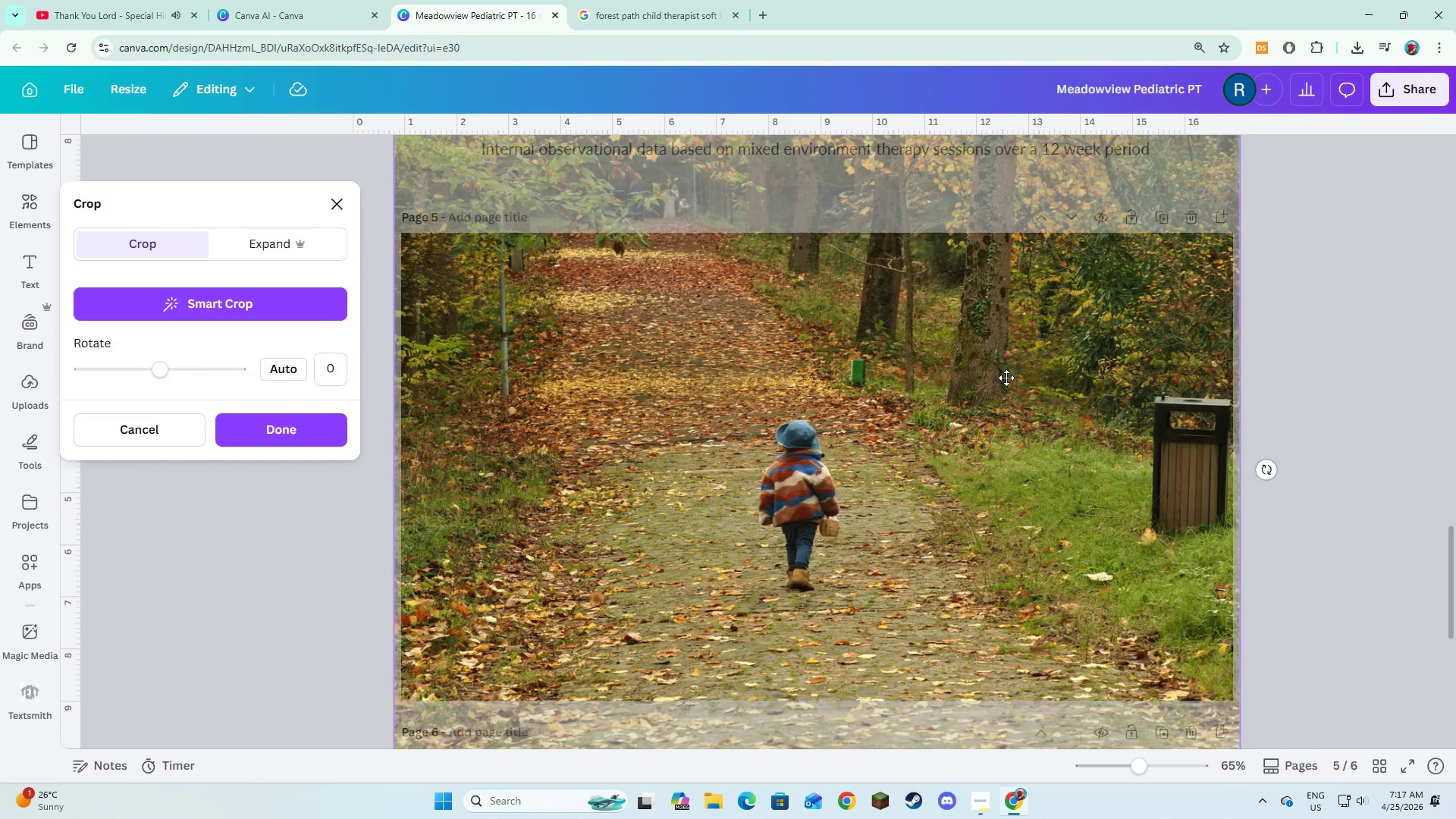 
left_click_drag(start_coordinate=[933, 378], to_coordinate=[1182, 383])
 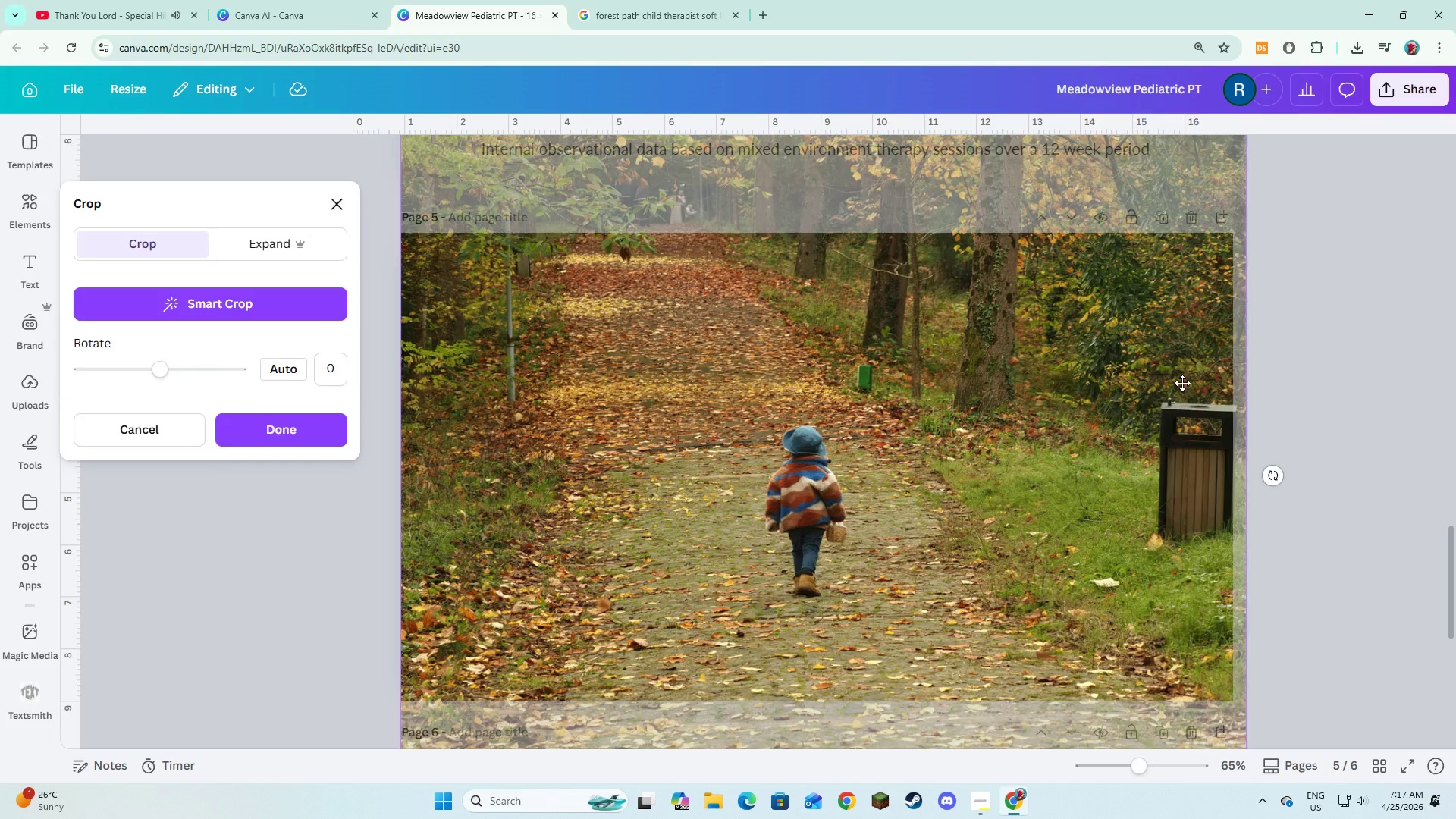 
key(Control+Z)
 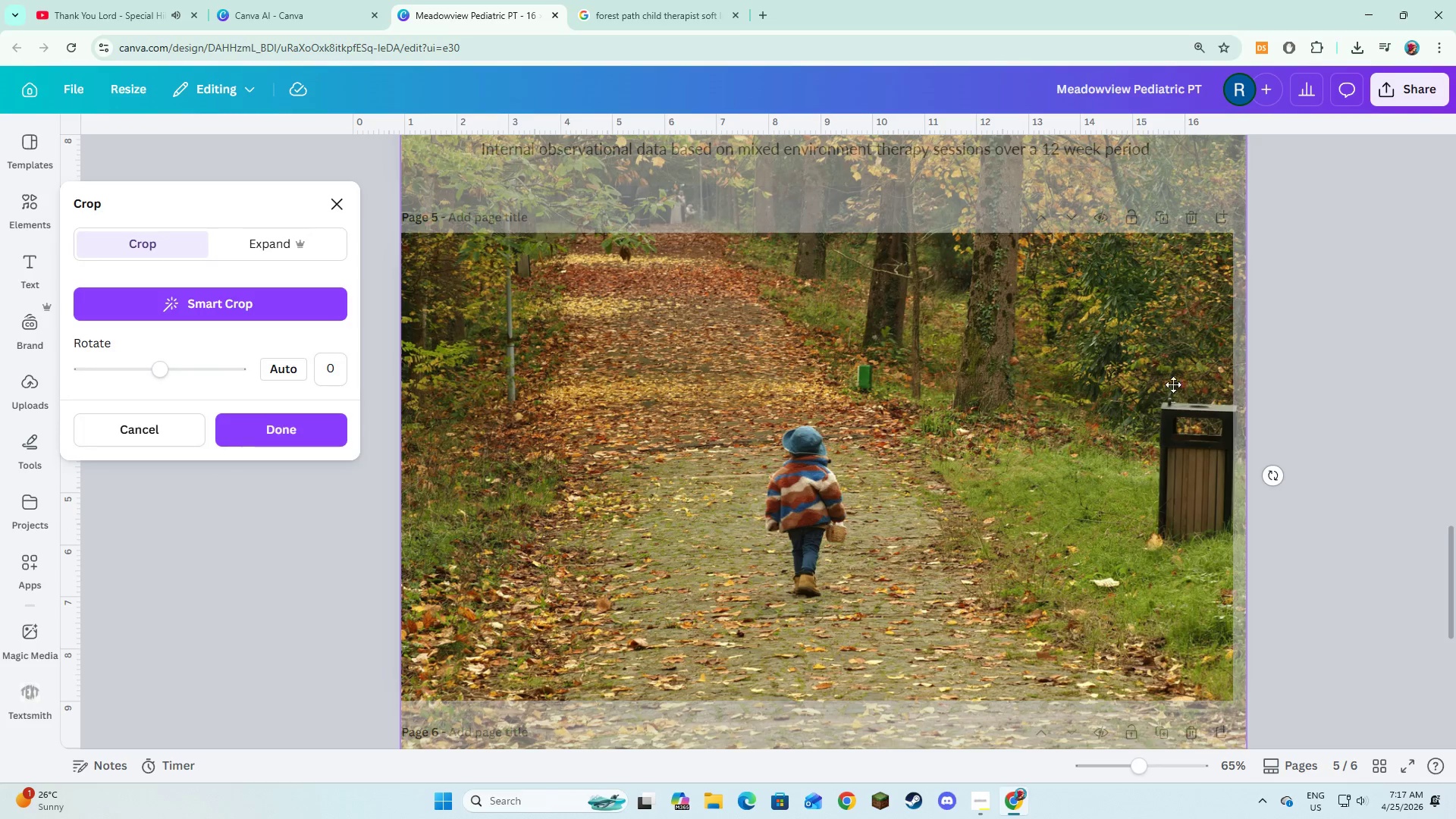 
left_click_drag(start_coordinate=[1095, 387], to_coordinate=[1112, 379])
 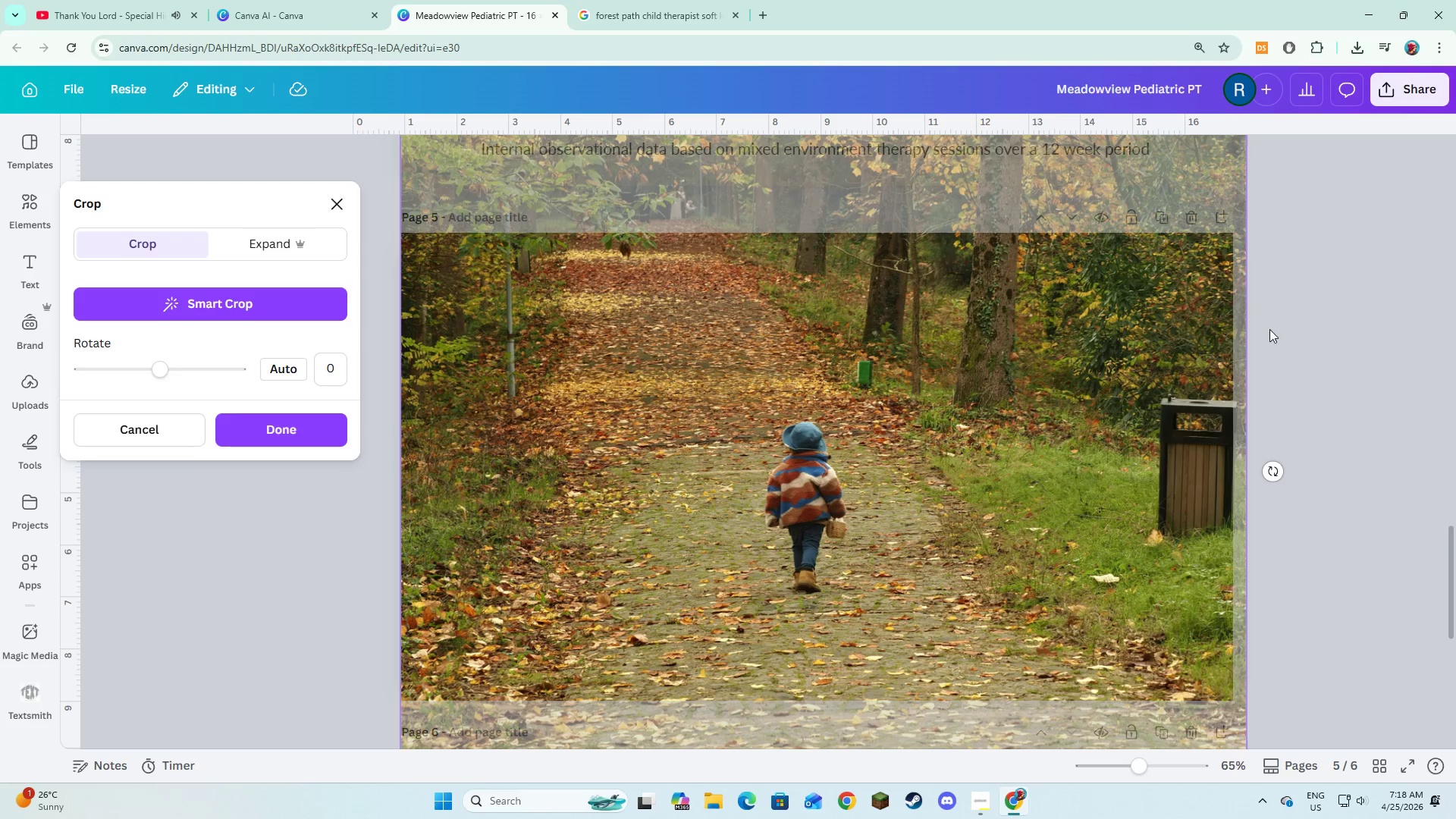 
left_click([1313, 325])
 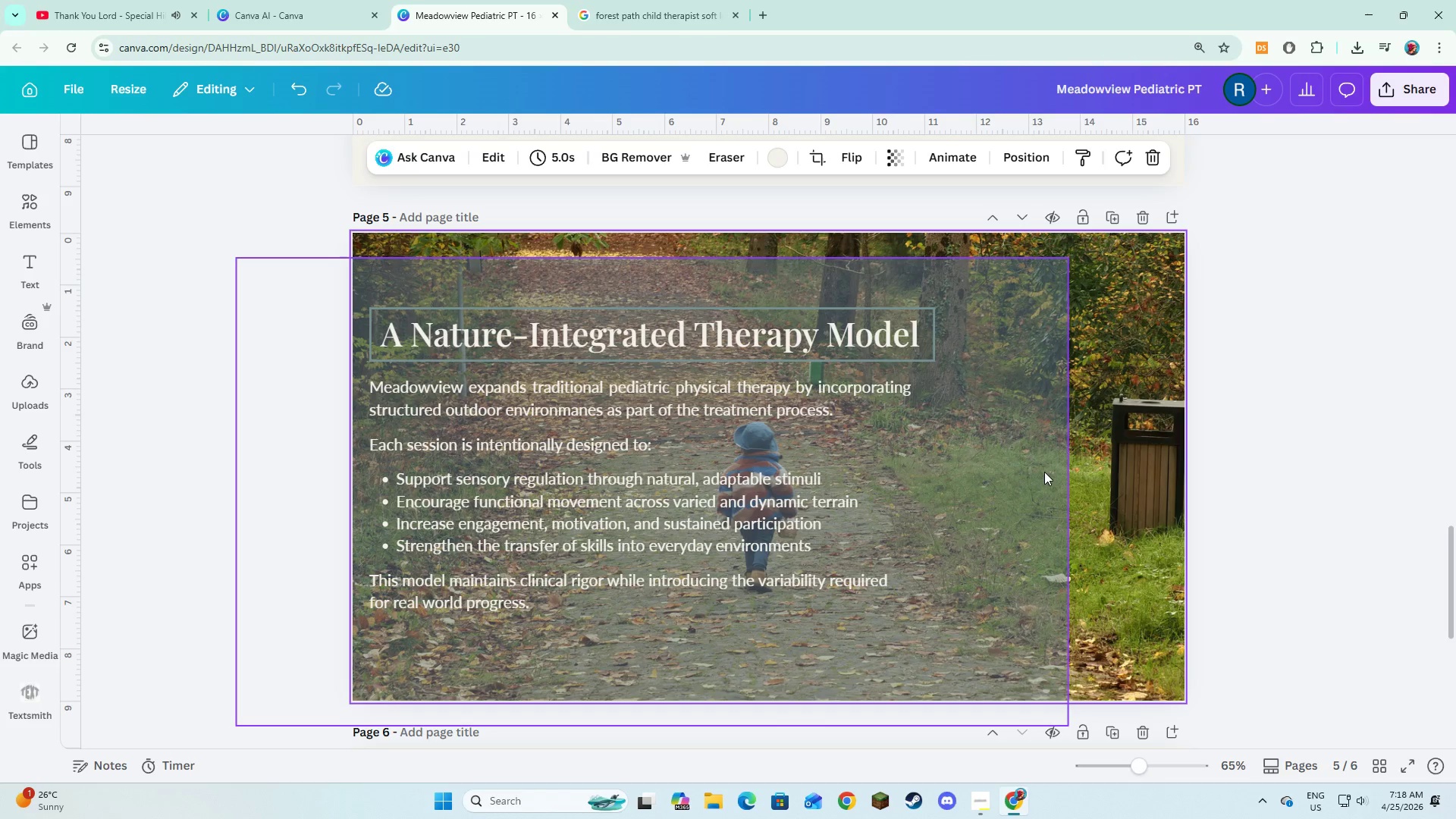 
left_click([1045, 472])
 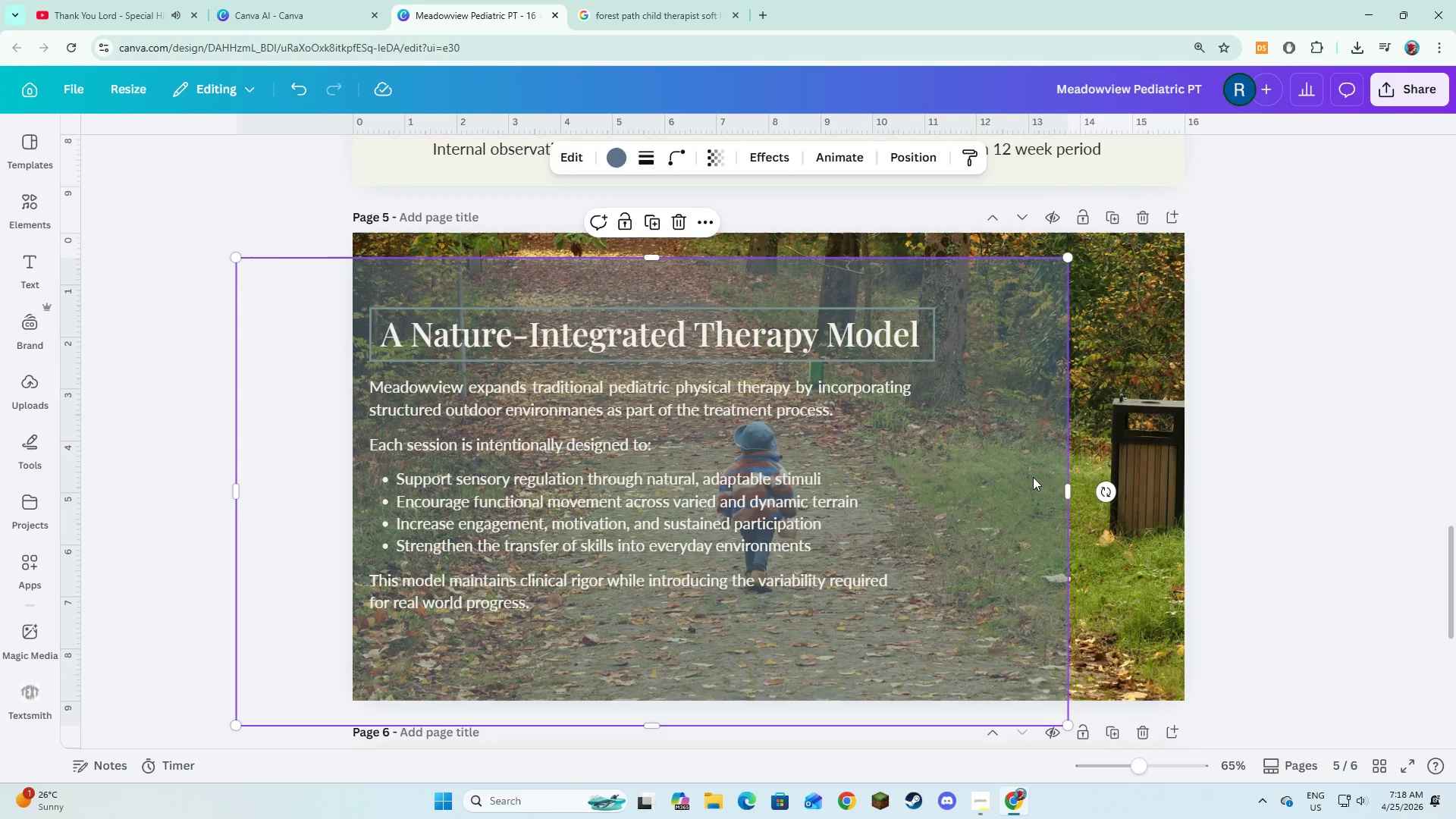 
left_click_drag(start_coordinate=[1033, 477], to_coordinate=[1147, 450])
 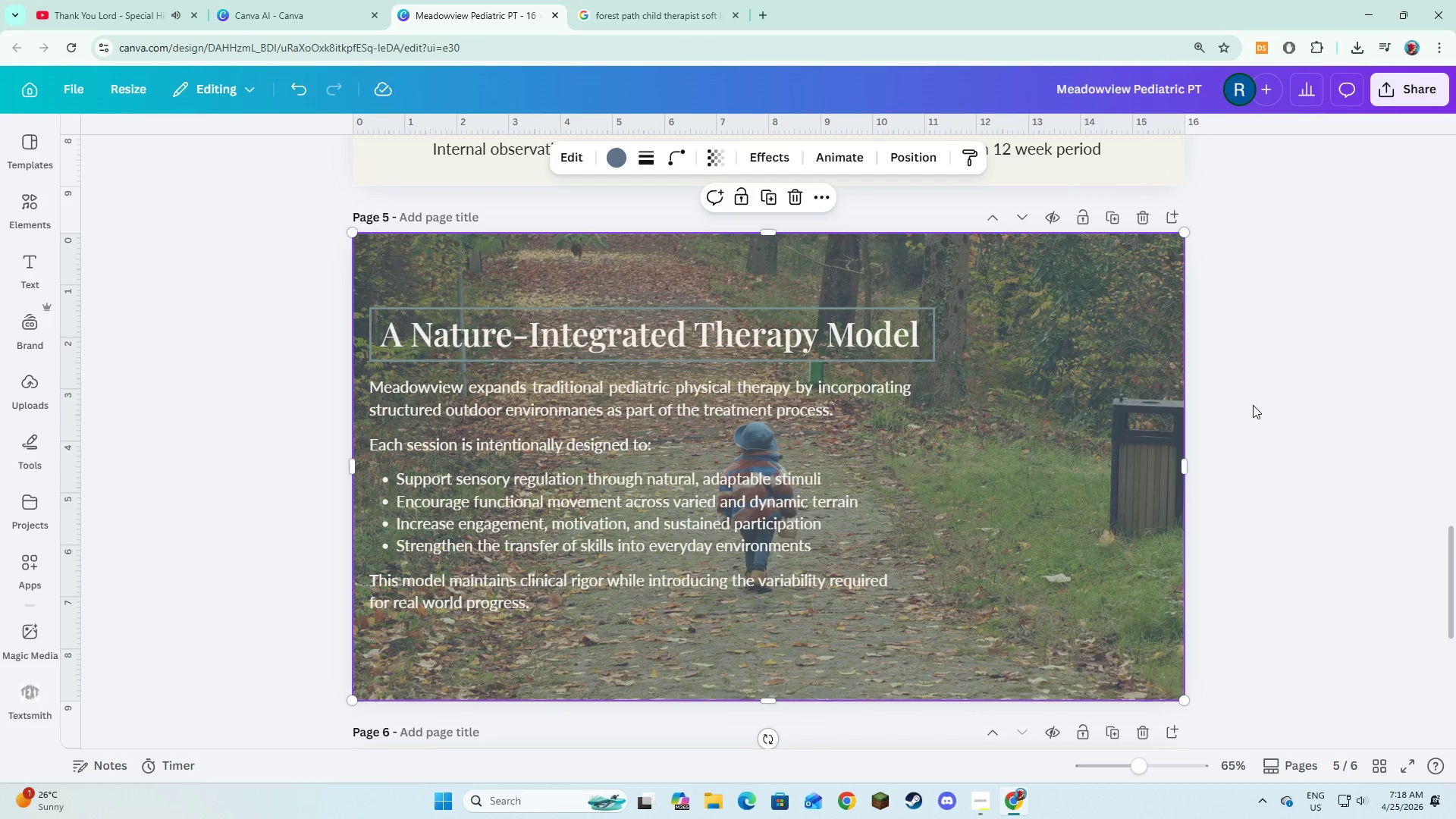 
left_click([1262, 398])
 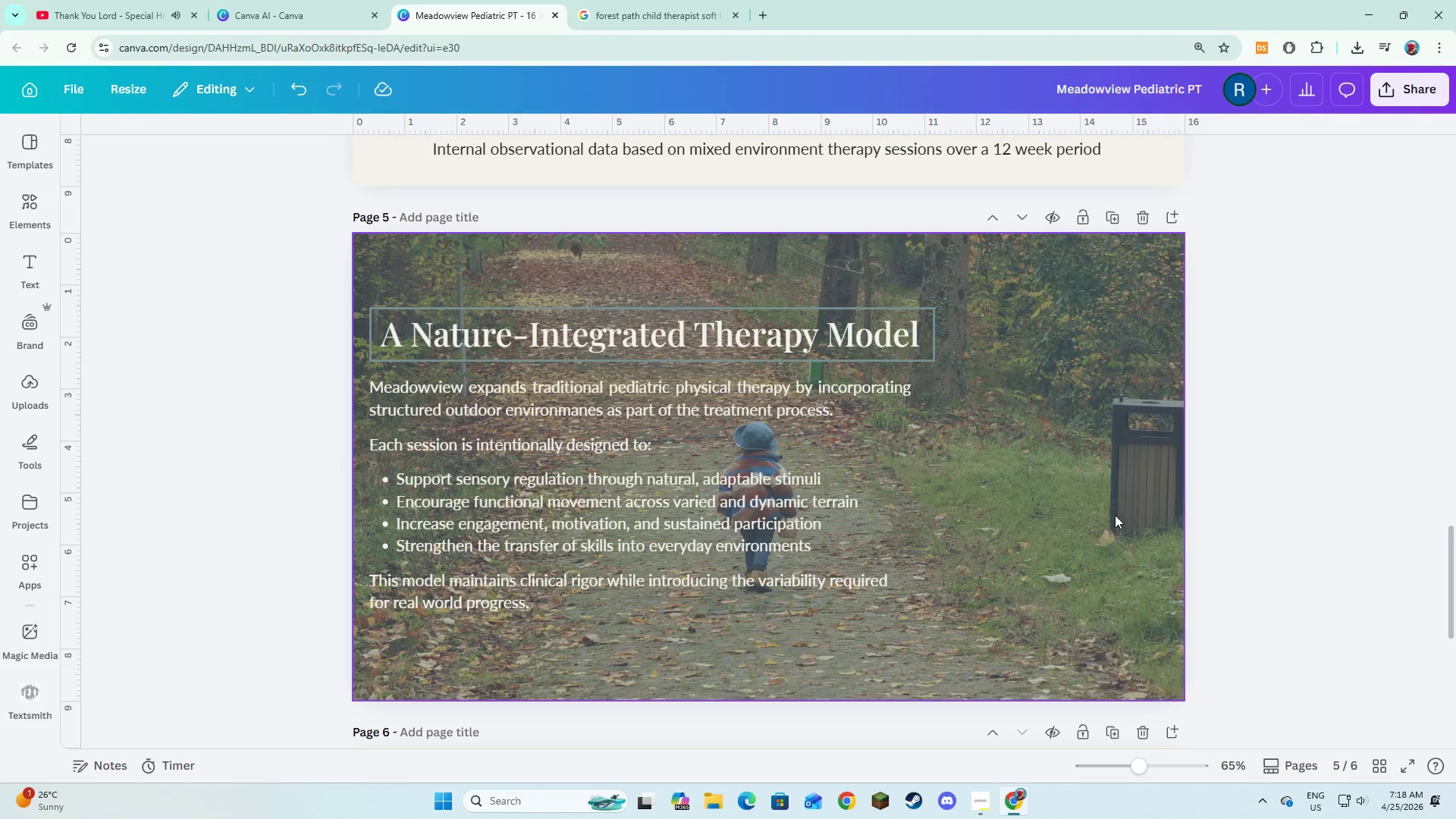 
scroll: coordinate [1115, 515], scroll_direction: down, amount: 3.0
 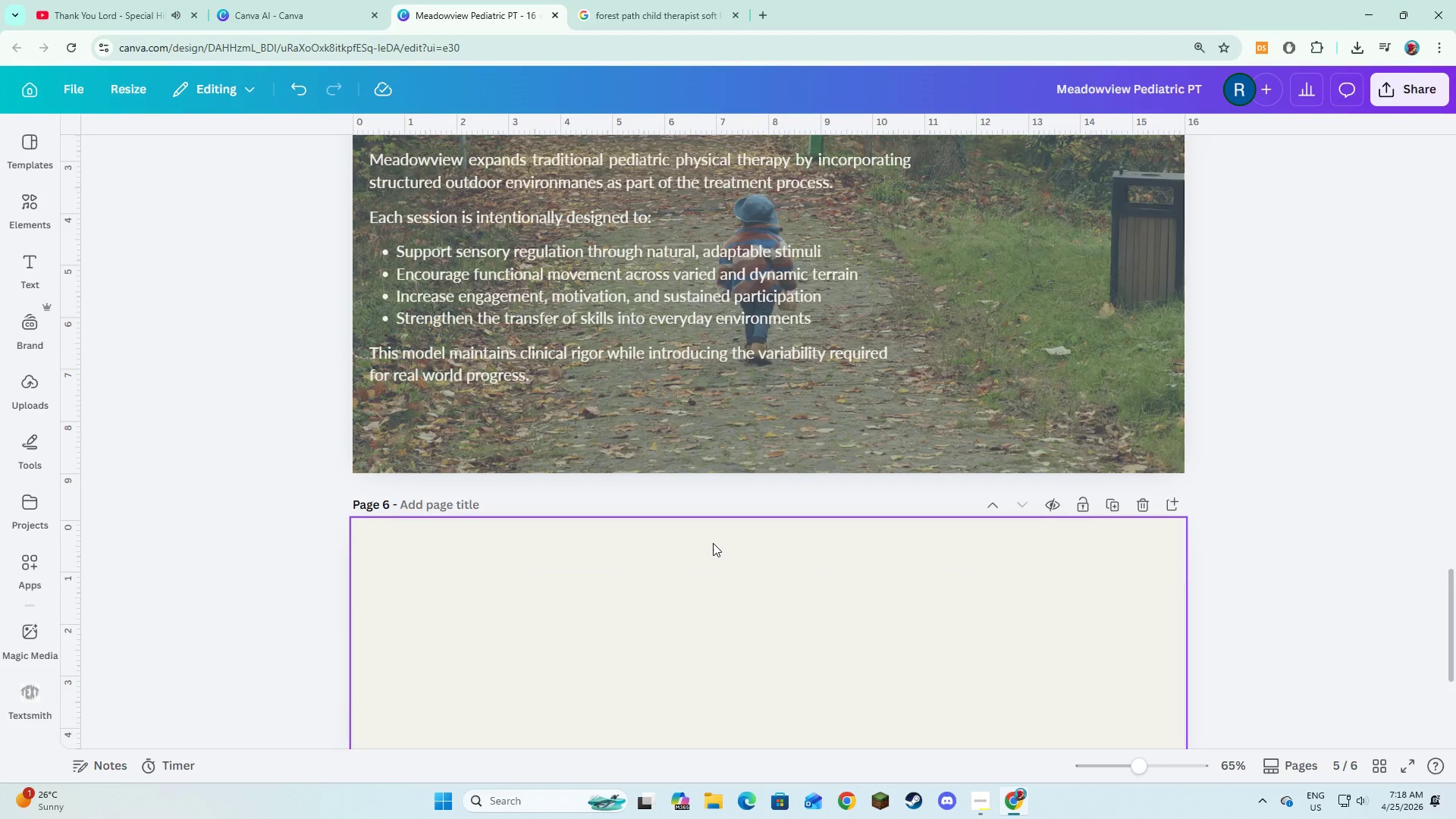 
left_click([727, 531])
 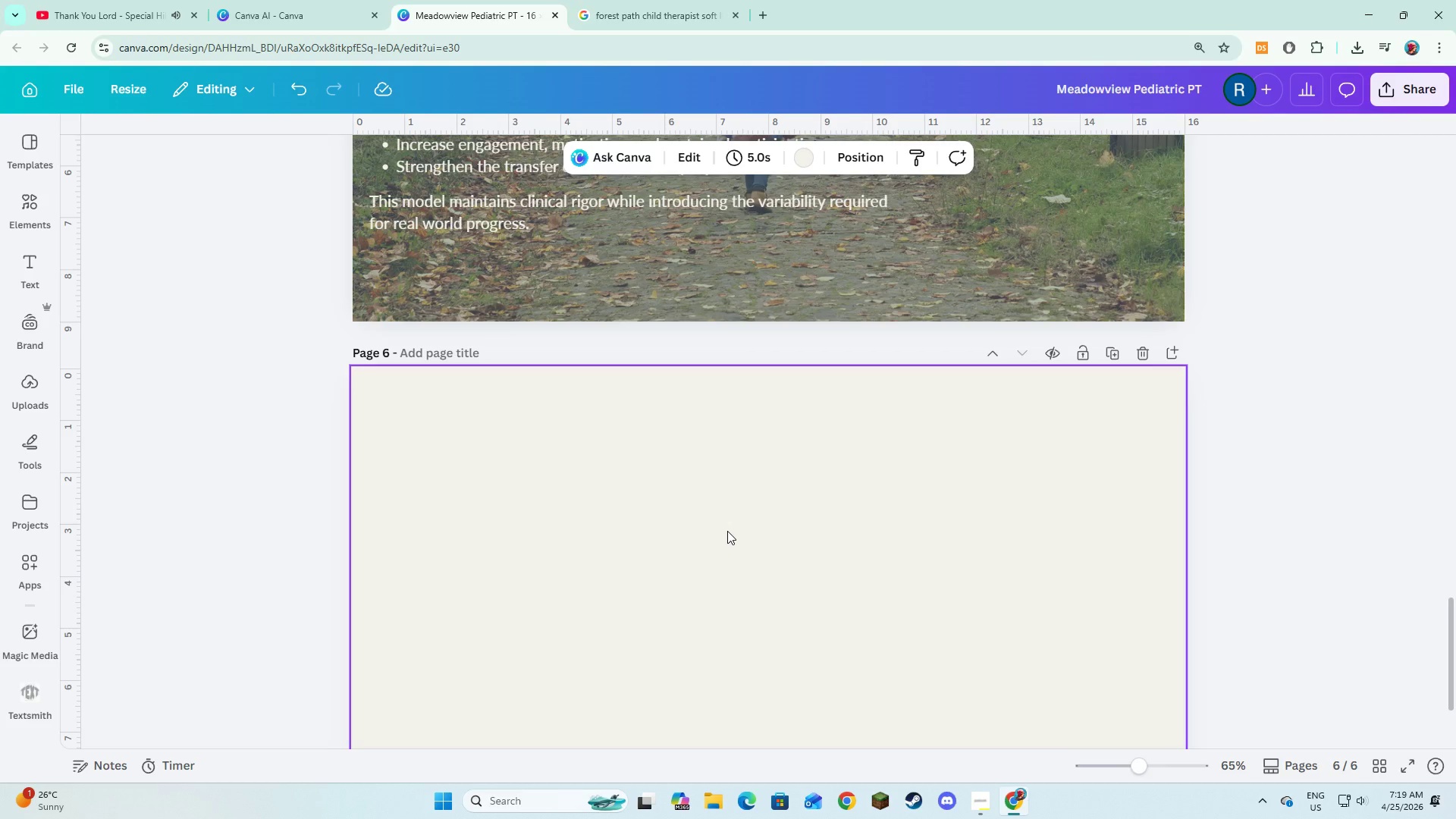 
scroll: coordinate [713, 543], scroll_direction: down, amount: 2.0
 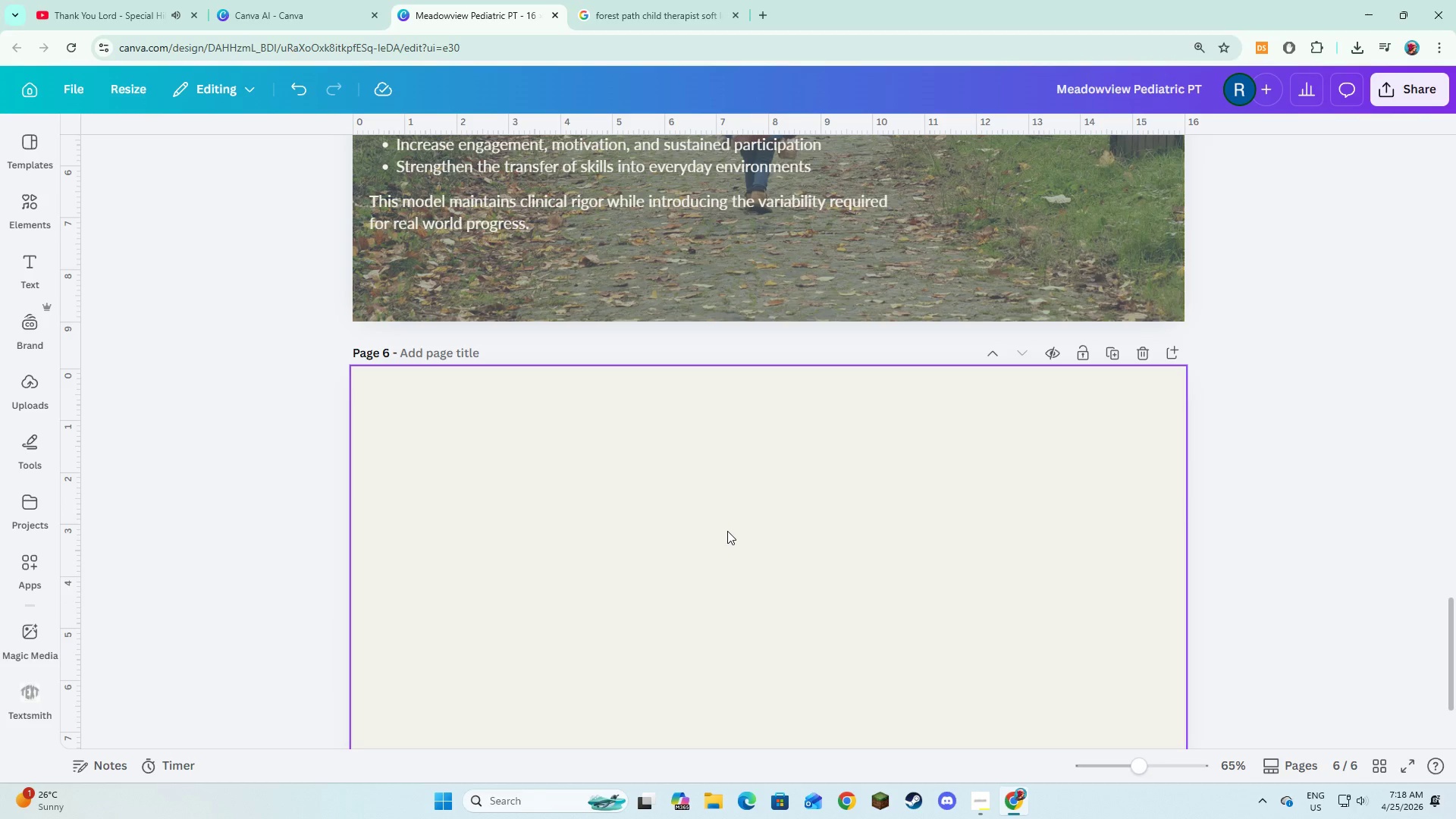 
wait(80.08)
 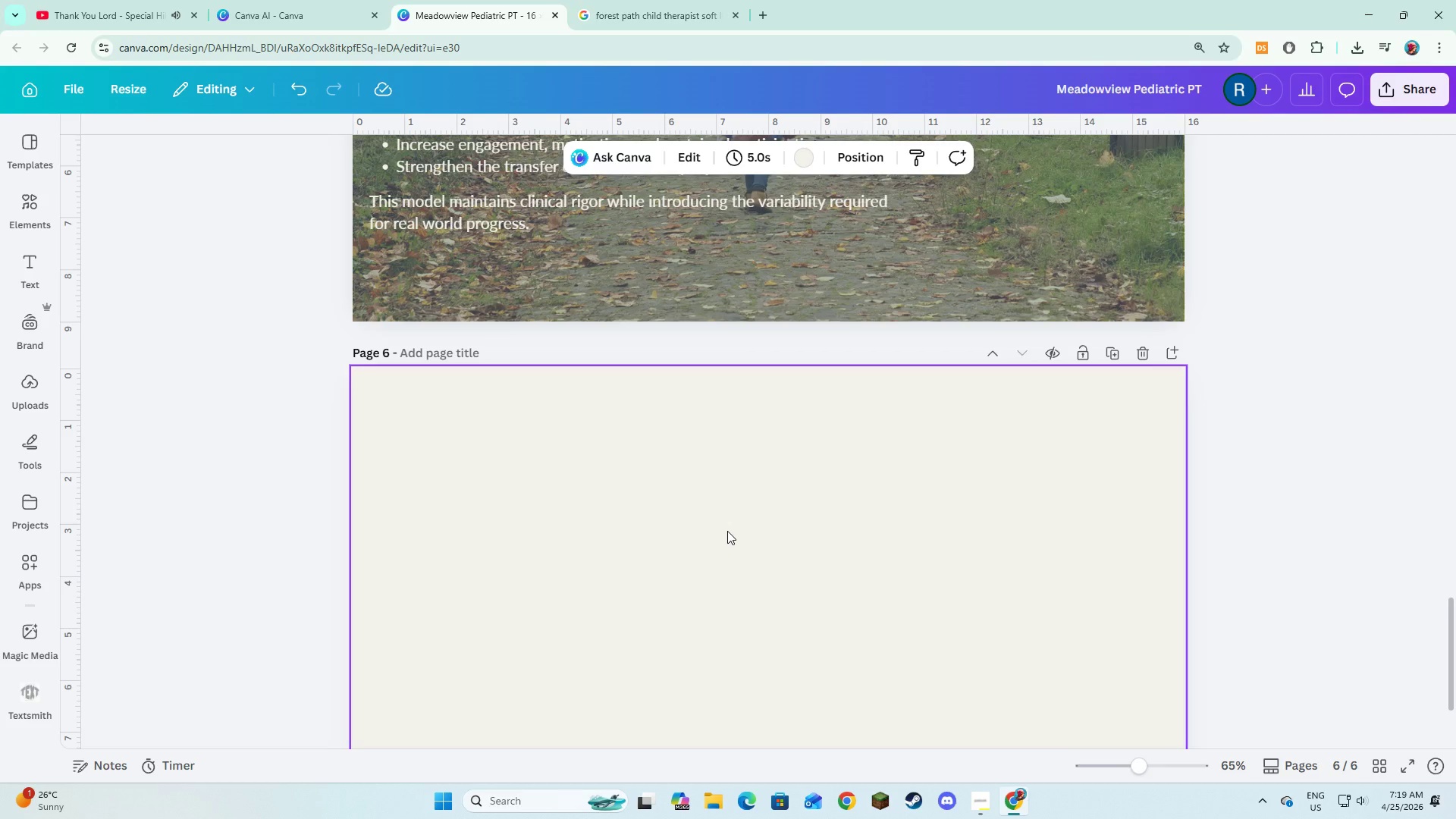 
left_click([657, 490])
 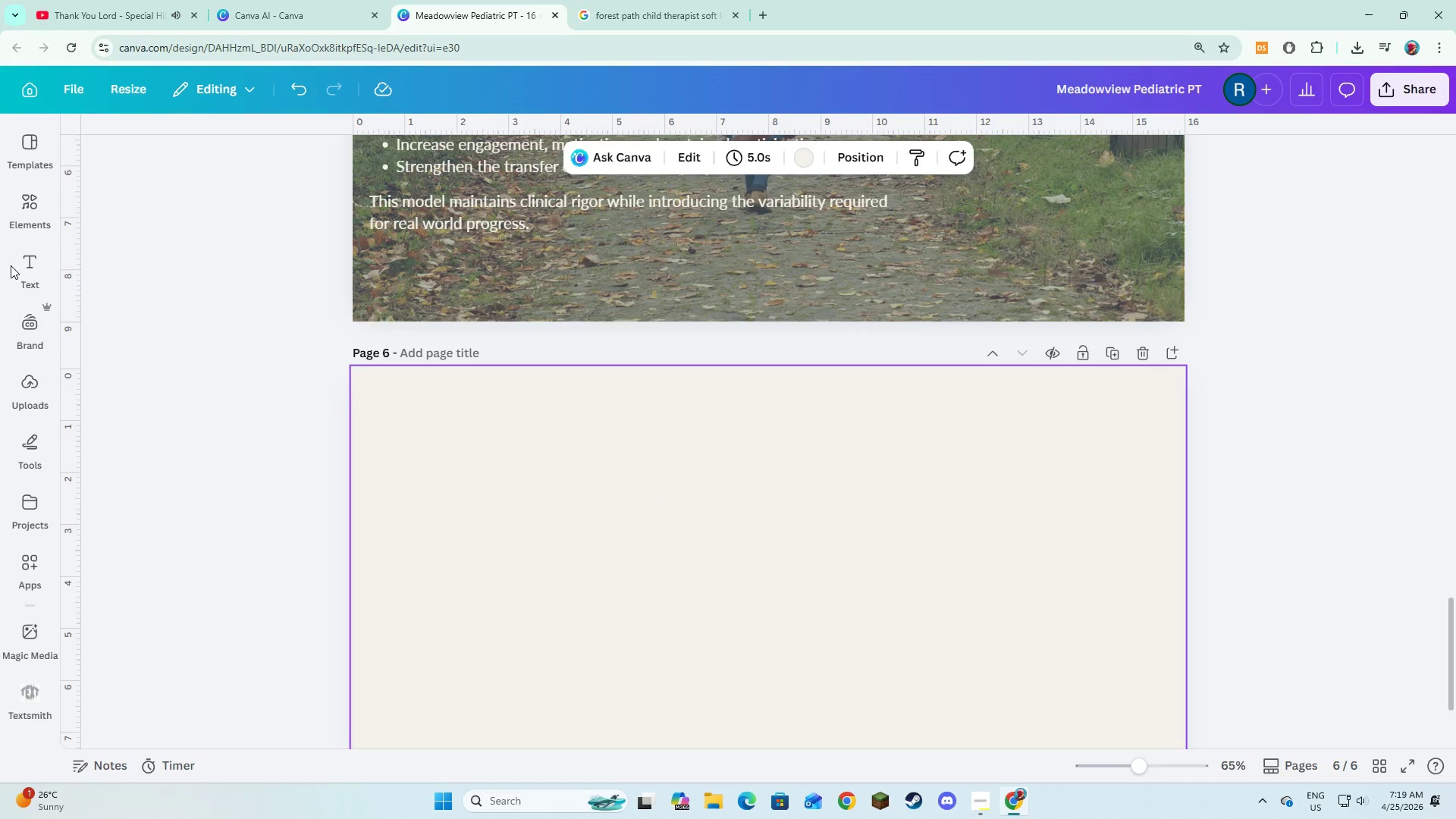 
left_click([21, 270])
 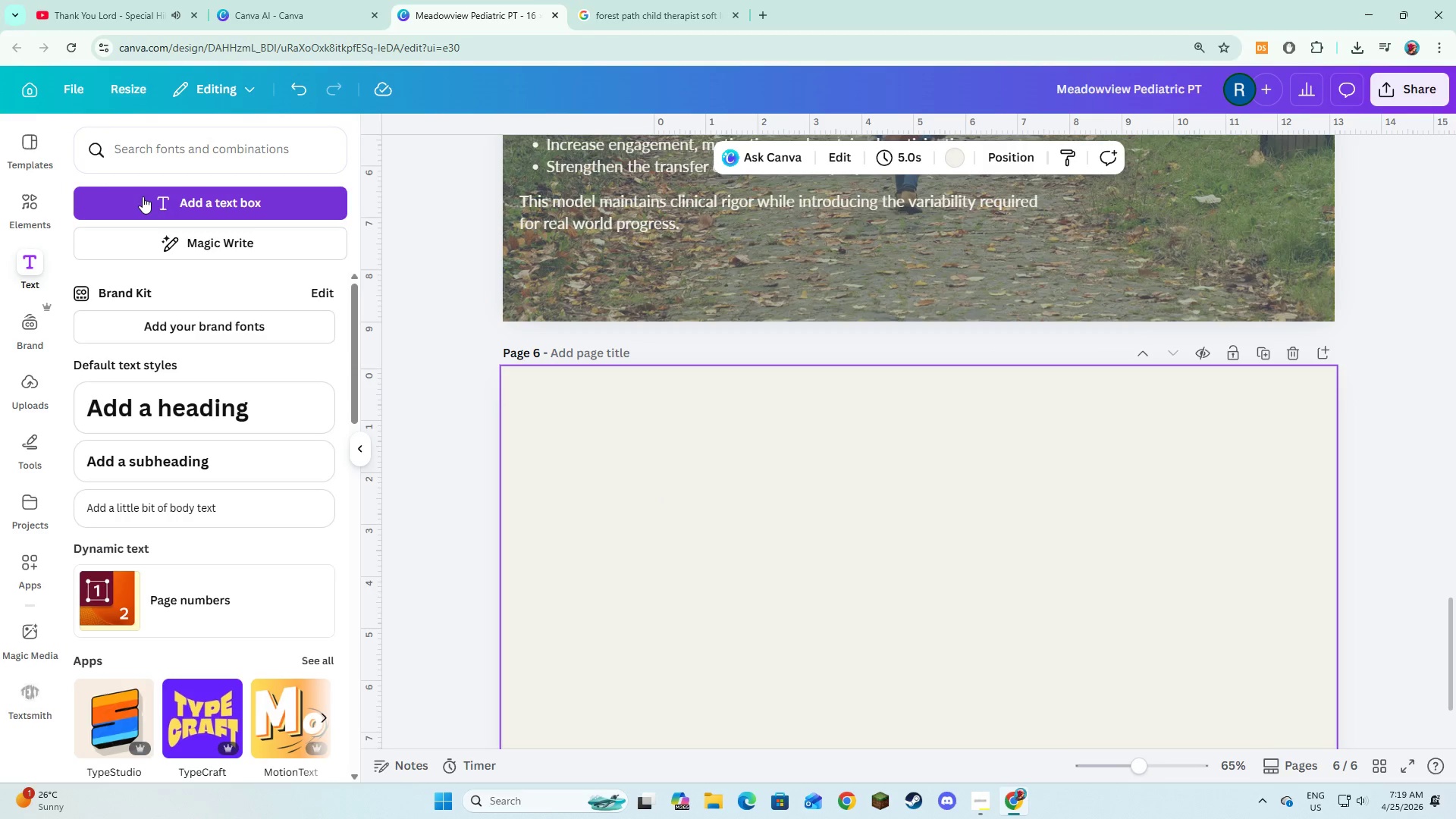 
left_click([143, 196])
 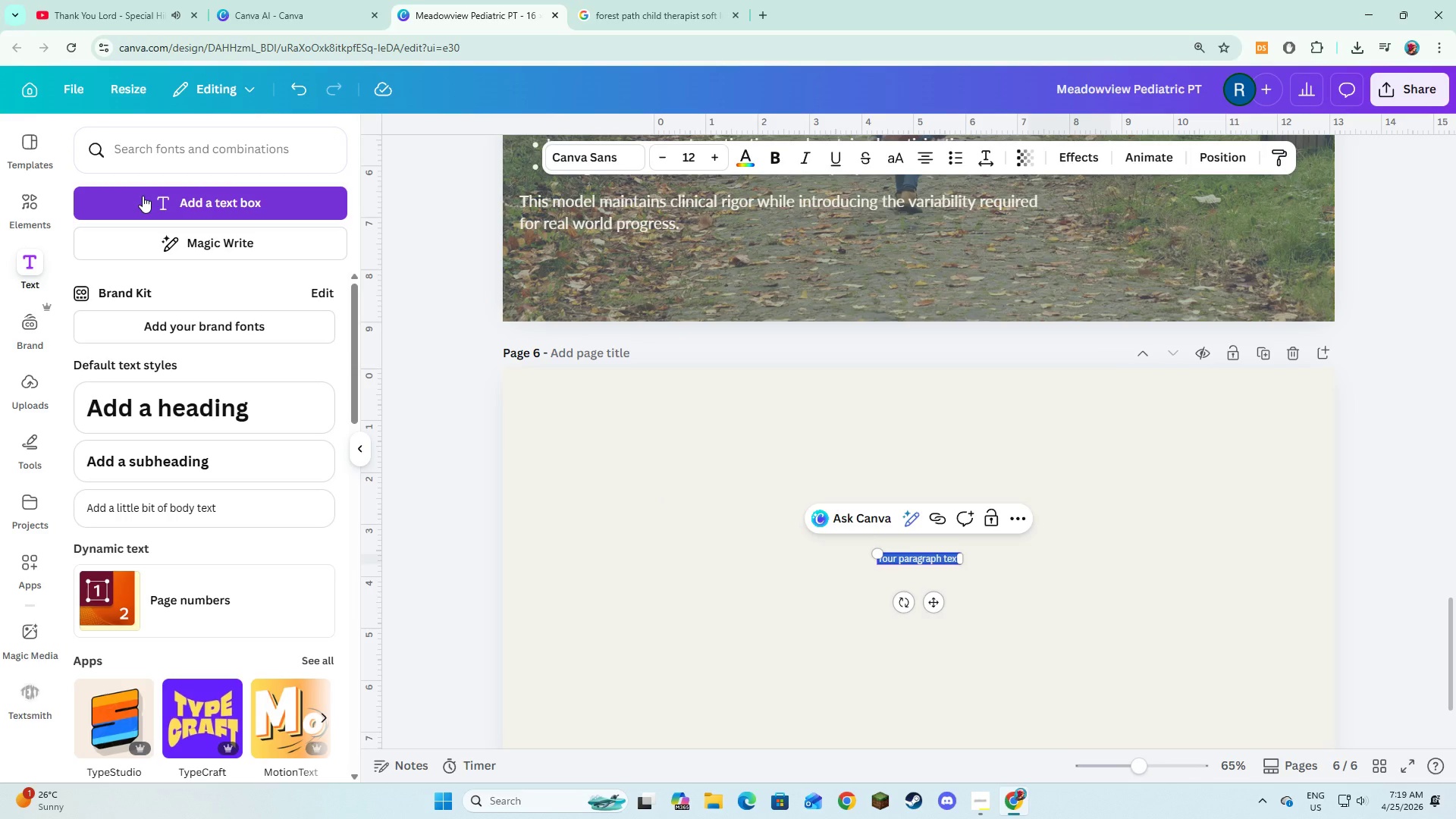 
type(Structured )
 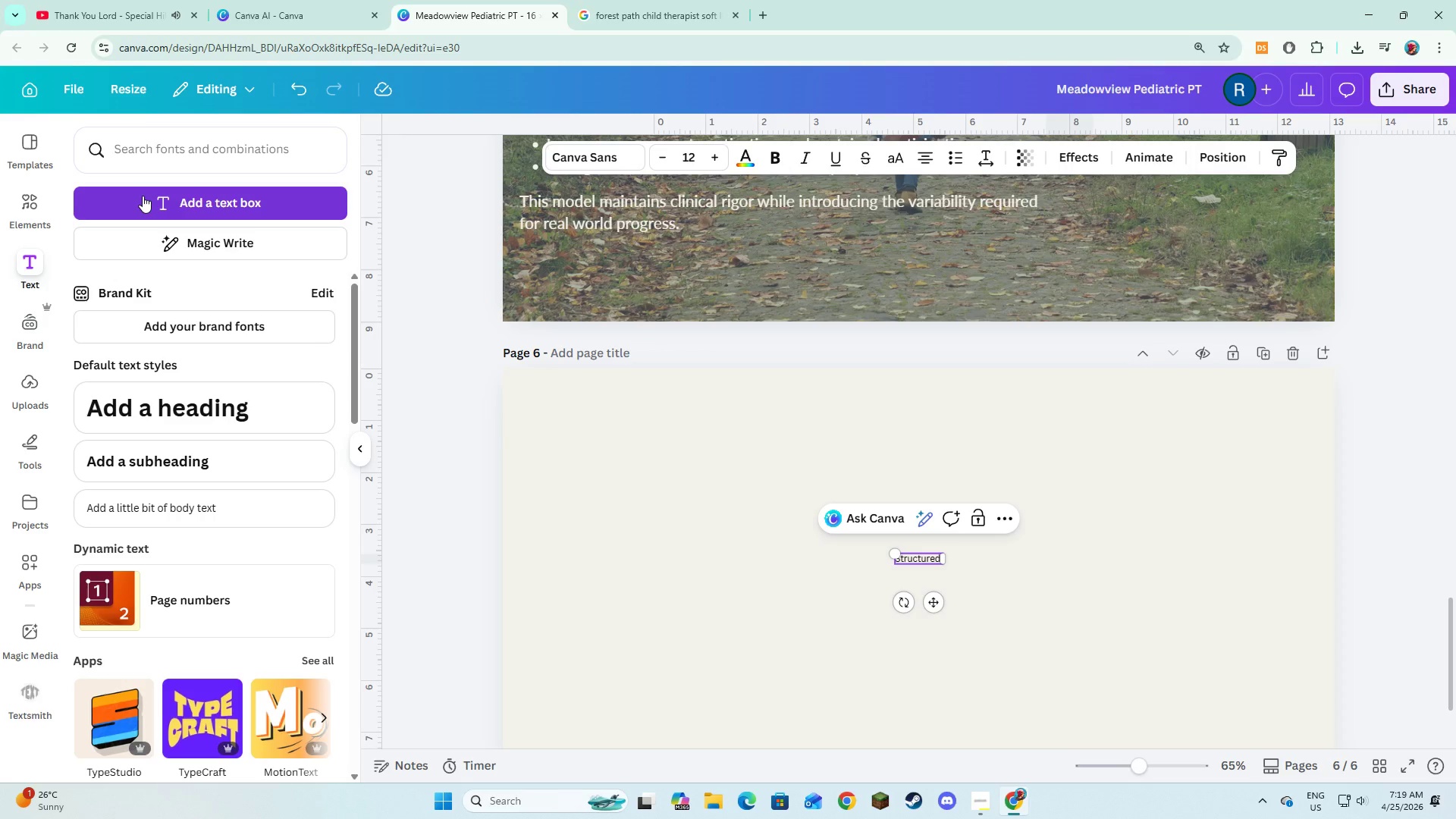 
key(Control+S)
 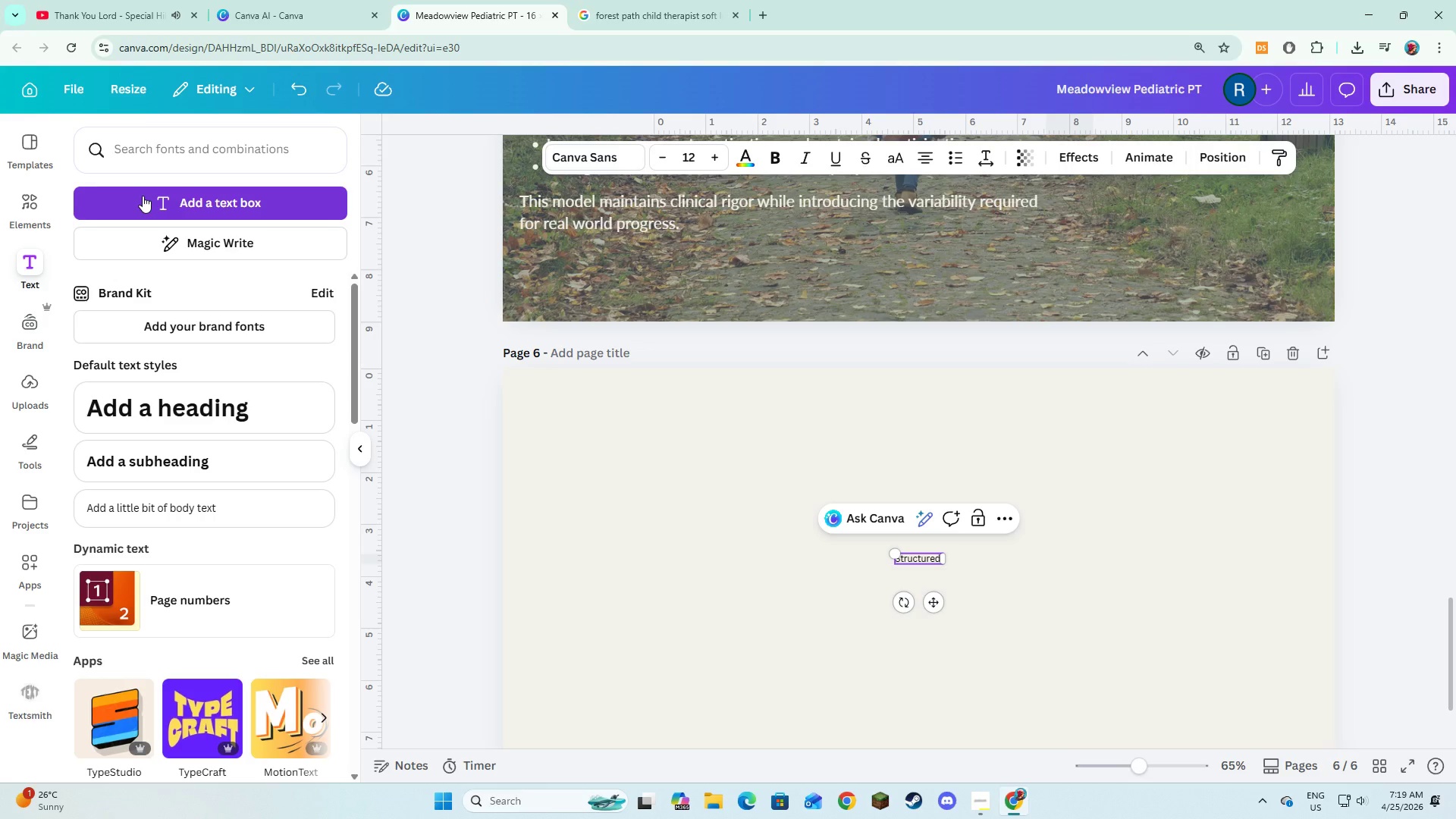 
type(ervices for Trageted Outcomes)
 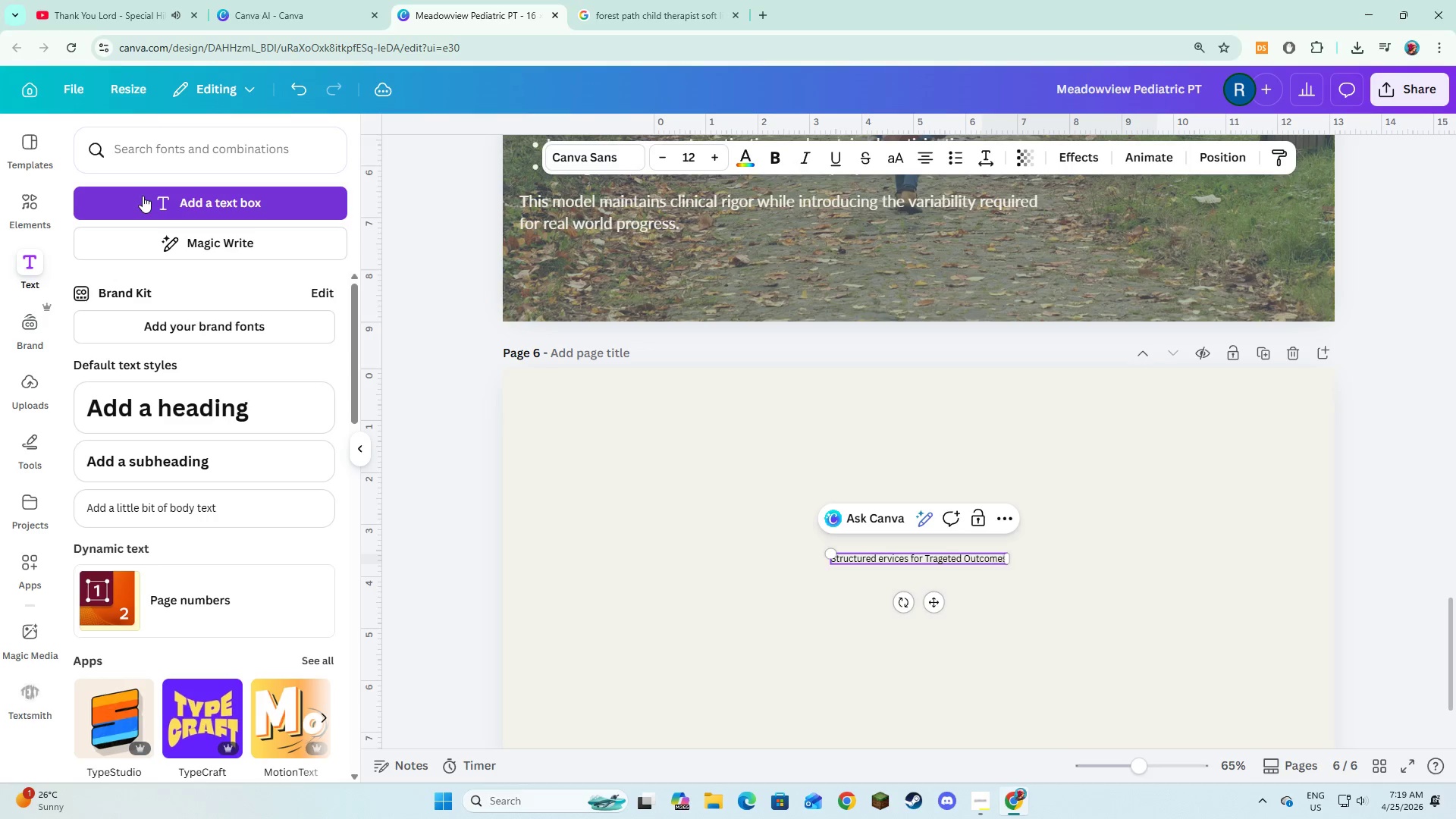 
key(Control+A)
 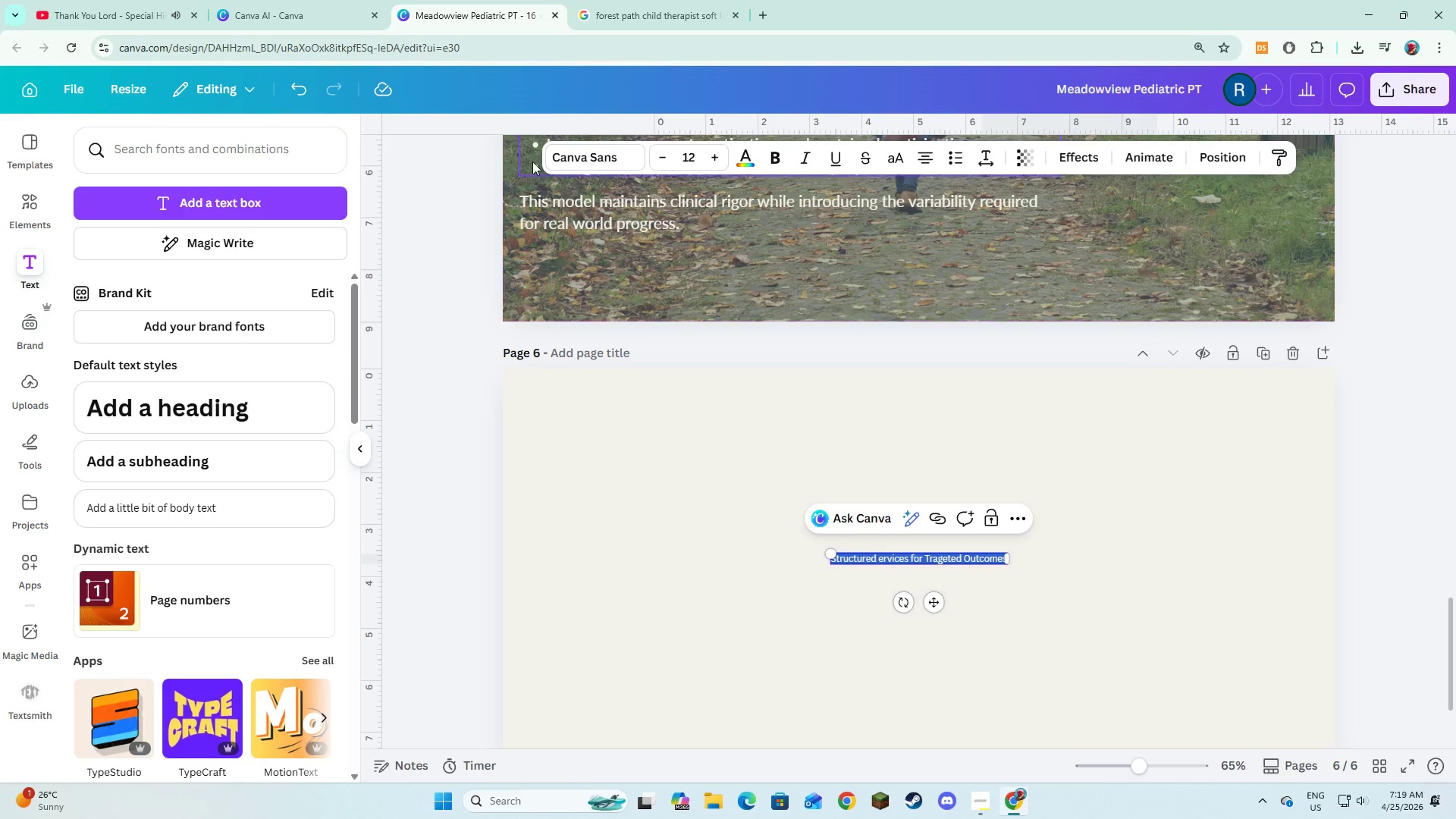 
left_click([576, 156])
 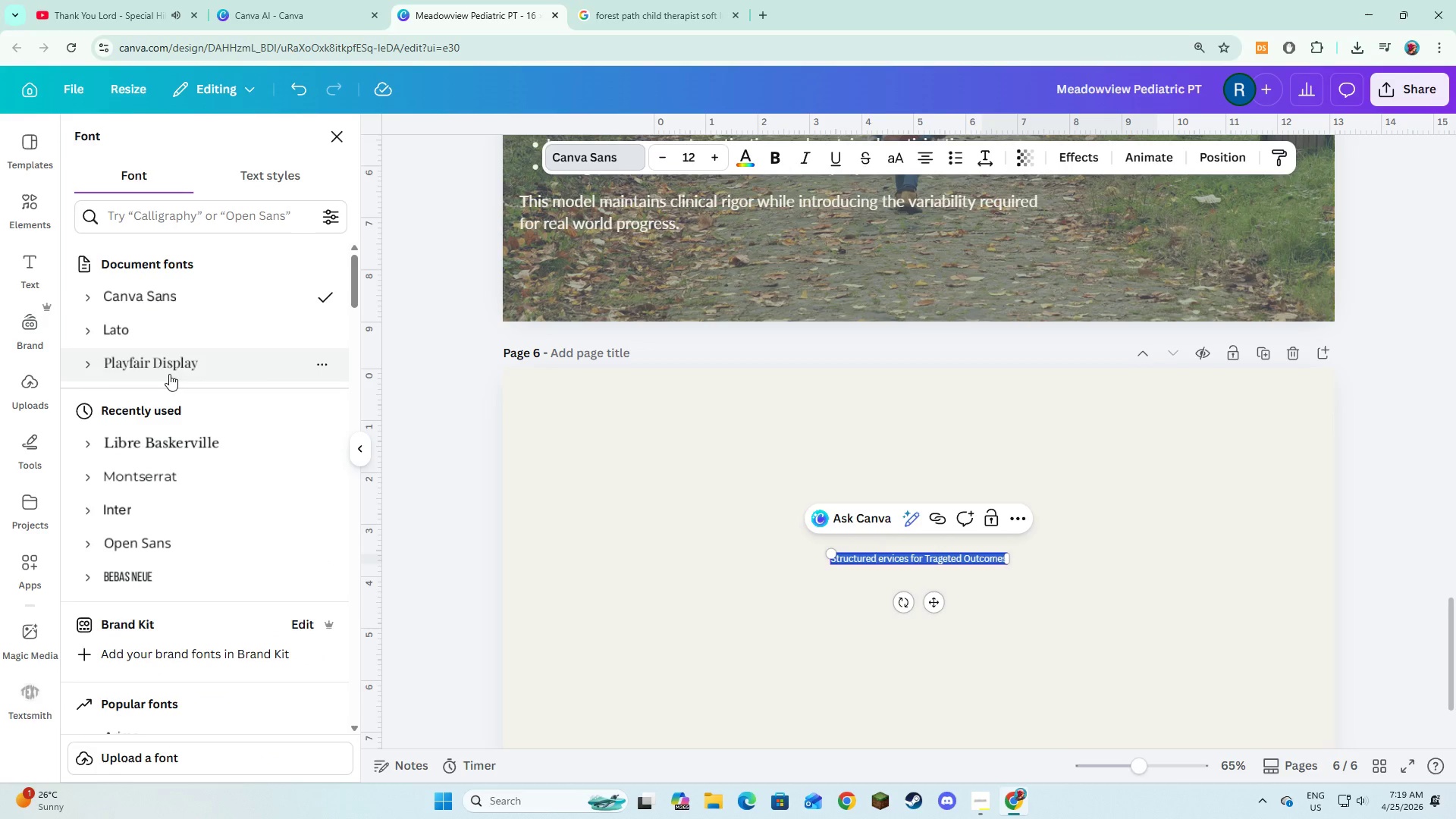 
left_click([99, 360])
 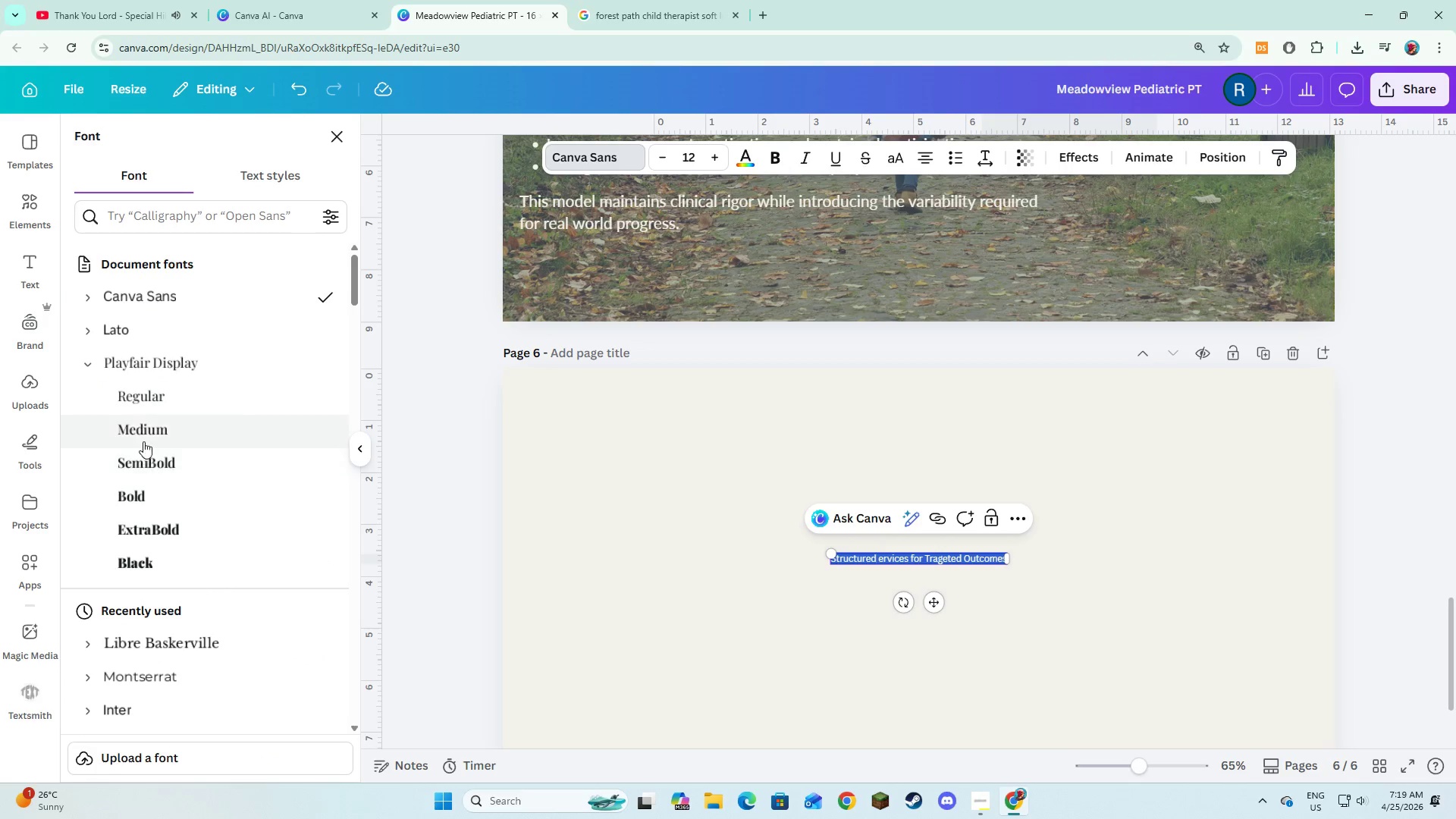 
left_click([143, 441])
 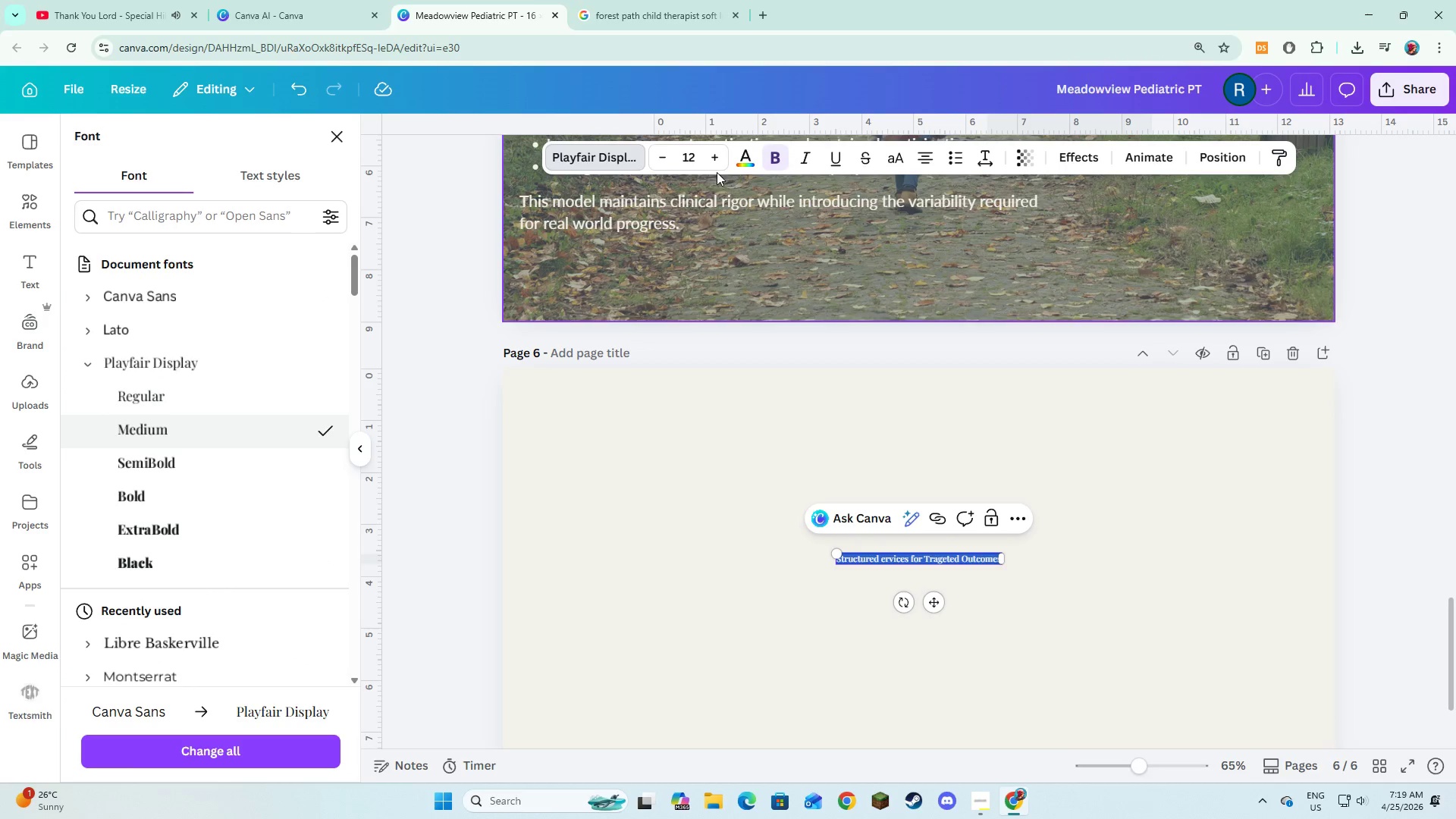 
left_click([715, 166])
 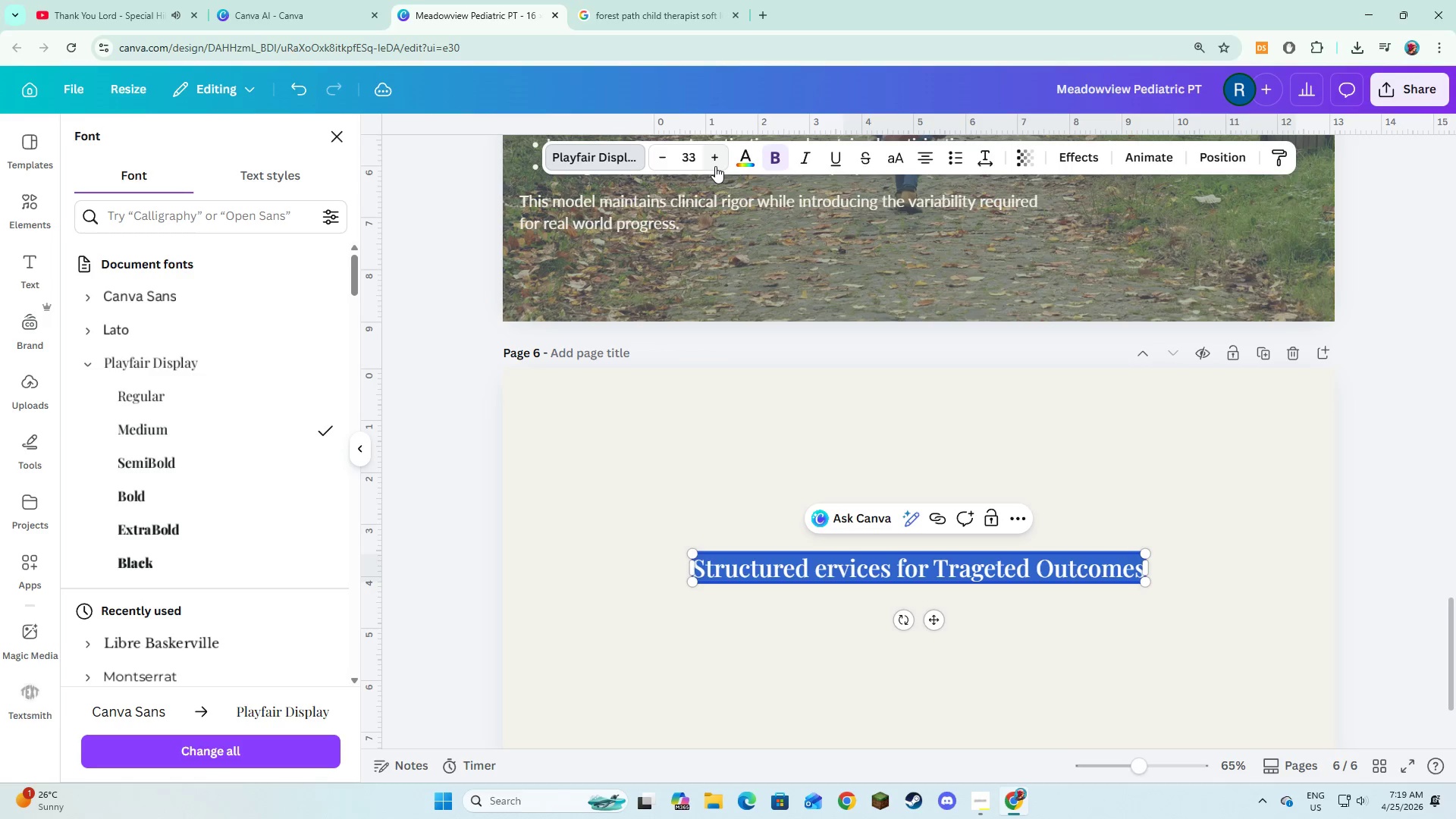 
double_click([715, 166])
 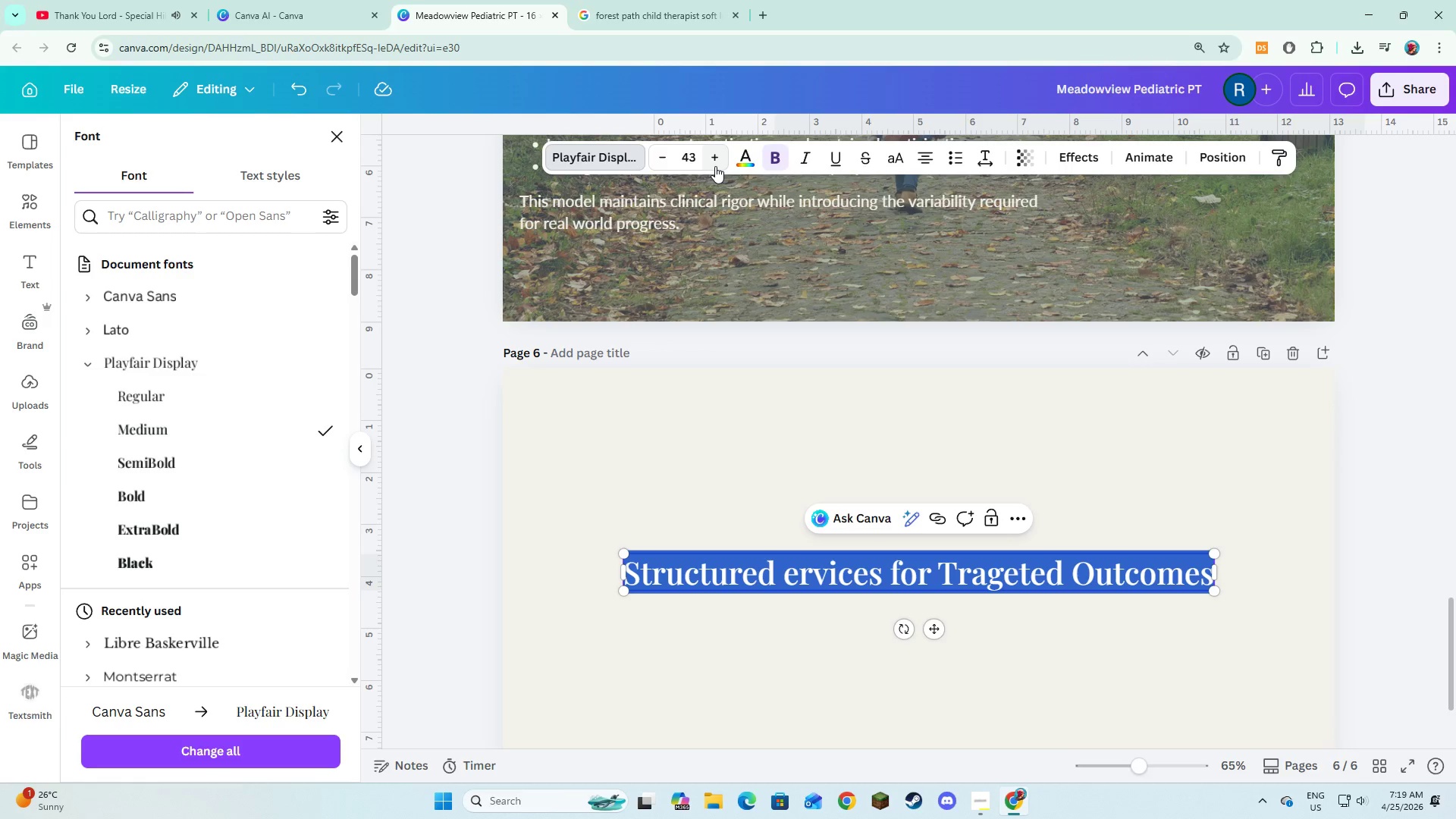 
double_click([715, 166])
 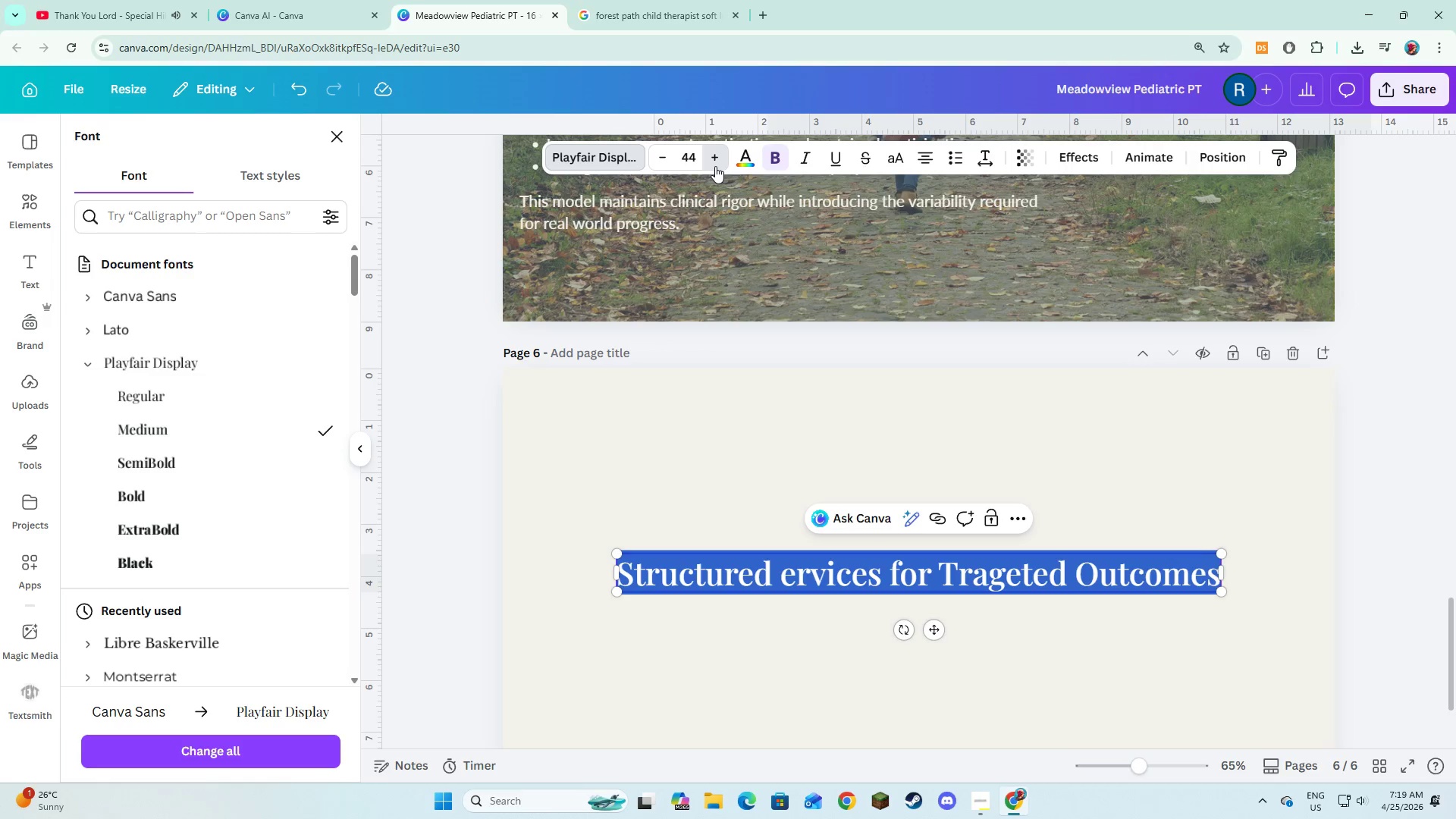 
triple_click([715, 166])
 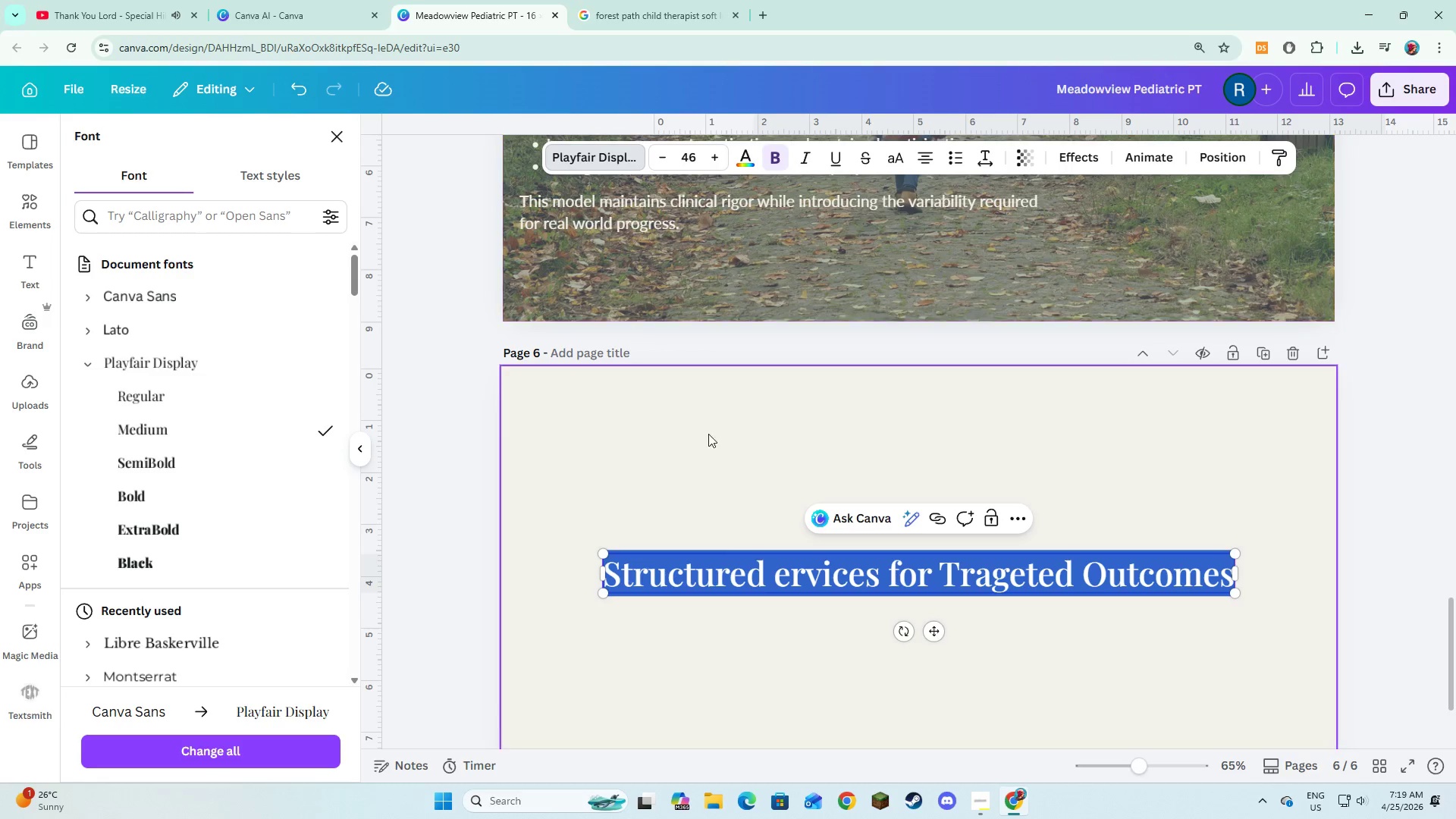 
left_click([708, 450])
 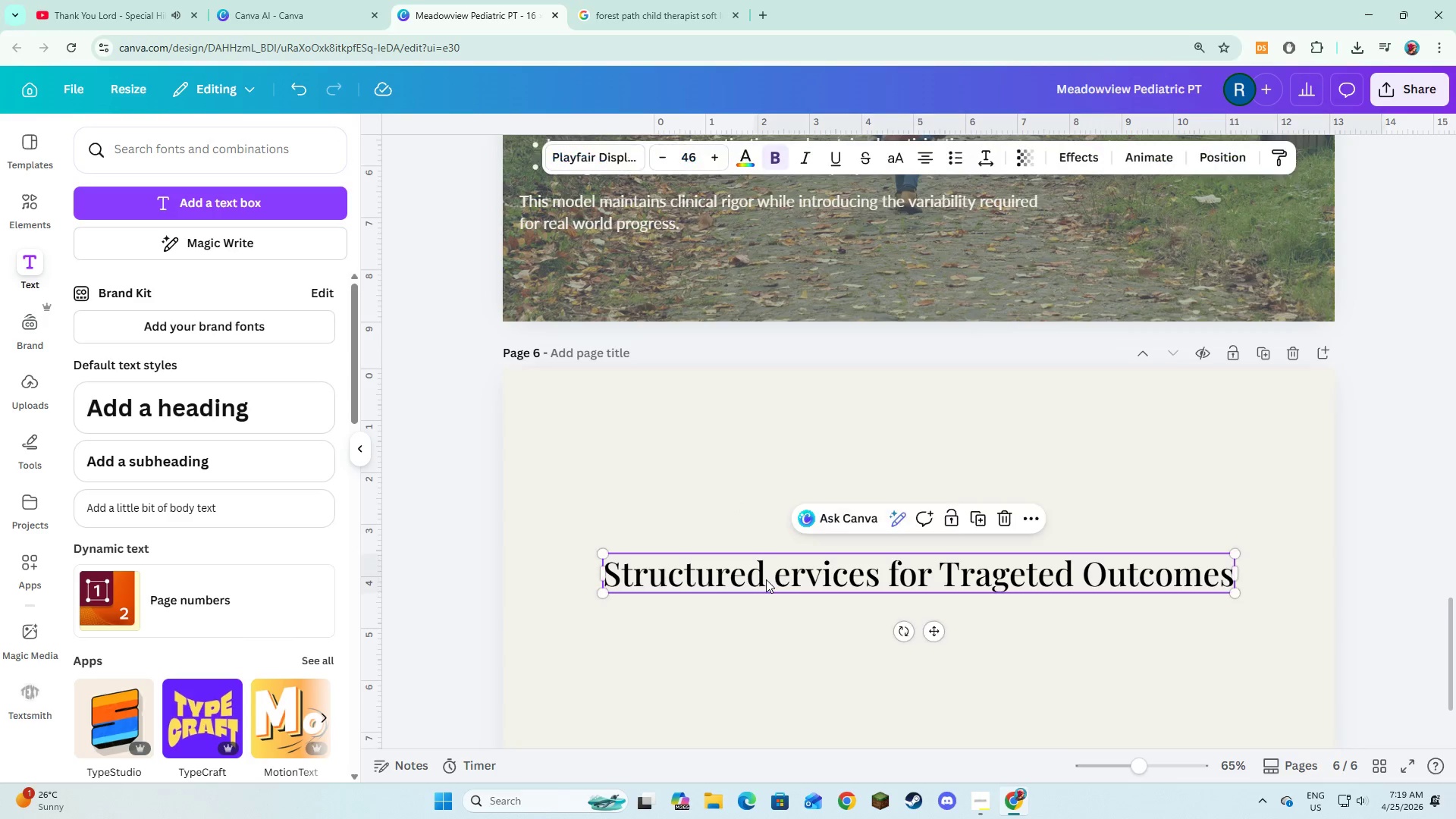 
double_click([769, 579])
 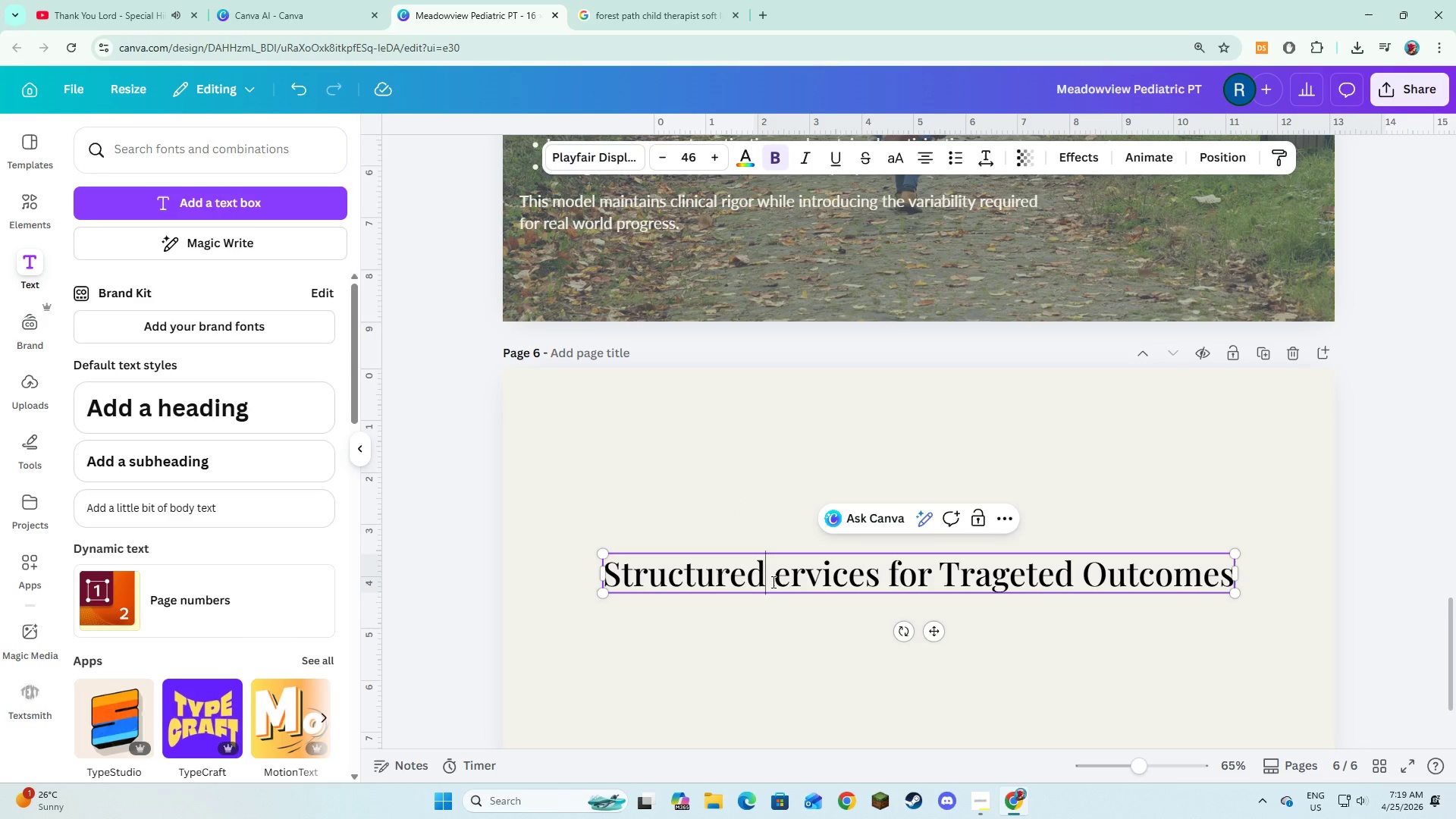 
triple_click([772, 582])
 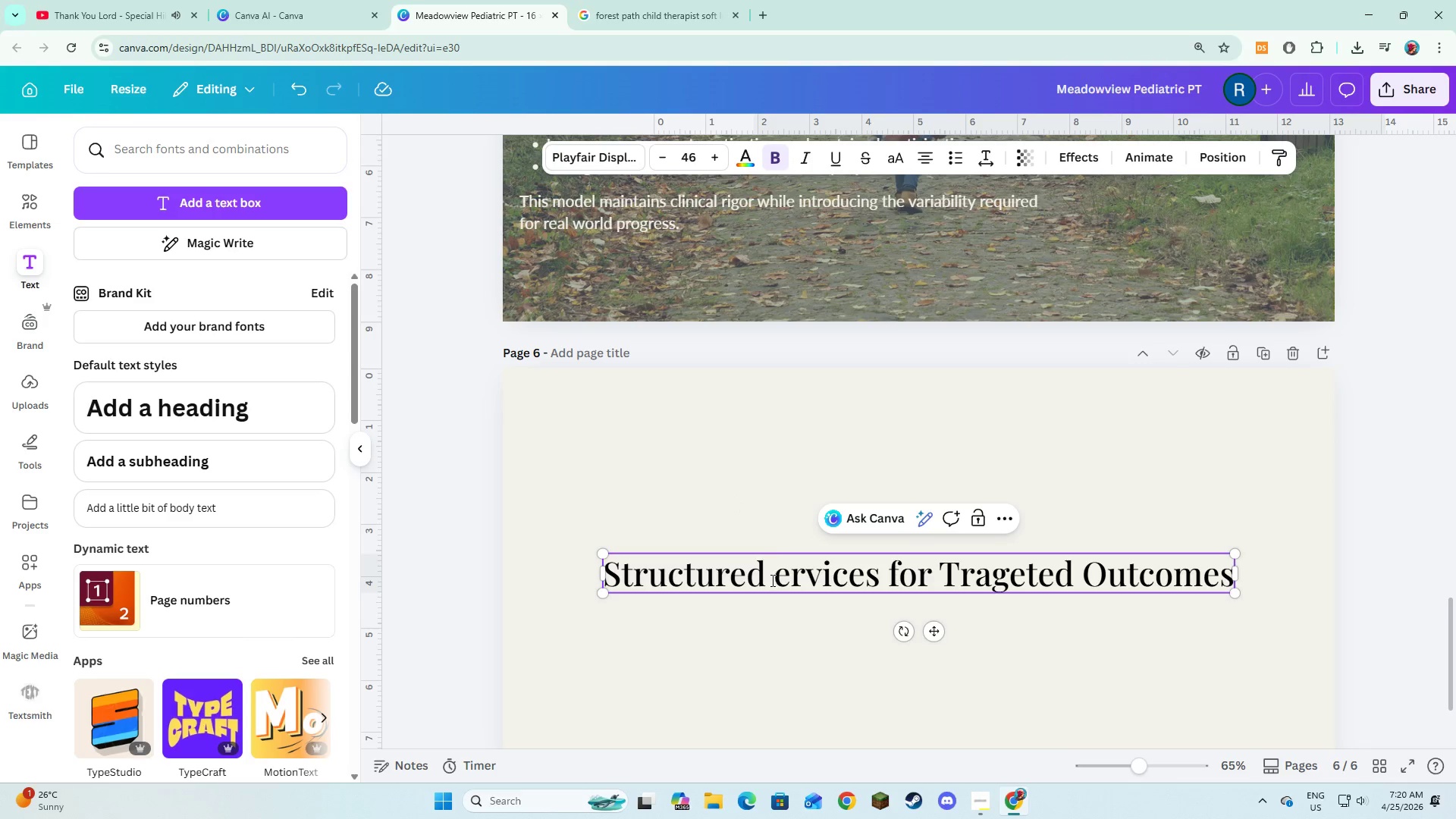 
key(Shift+ShiftLeft)
 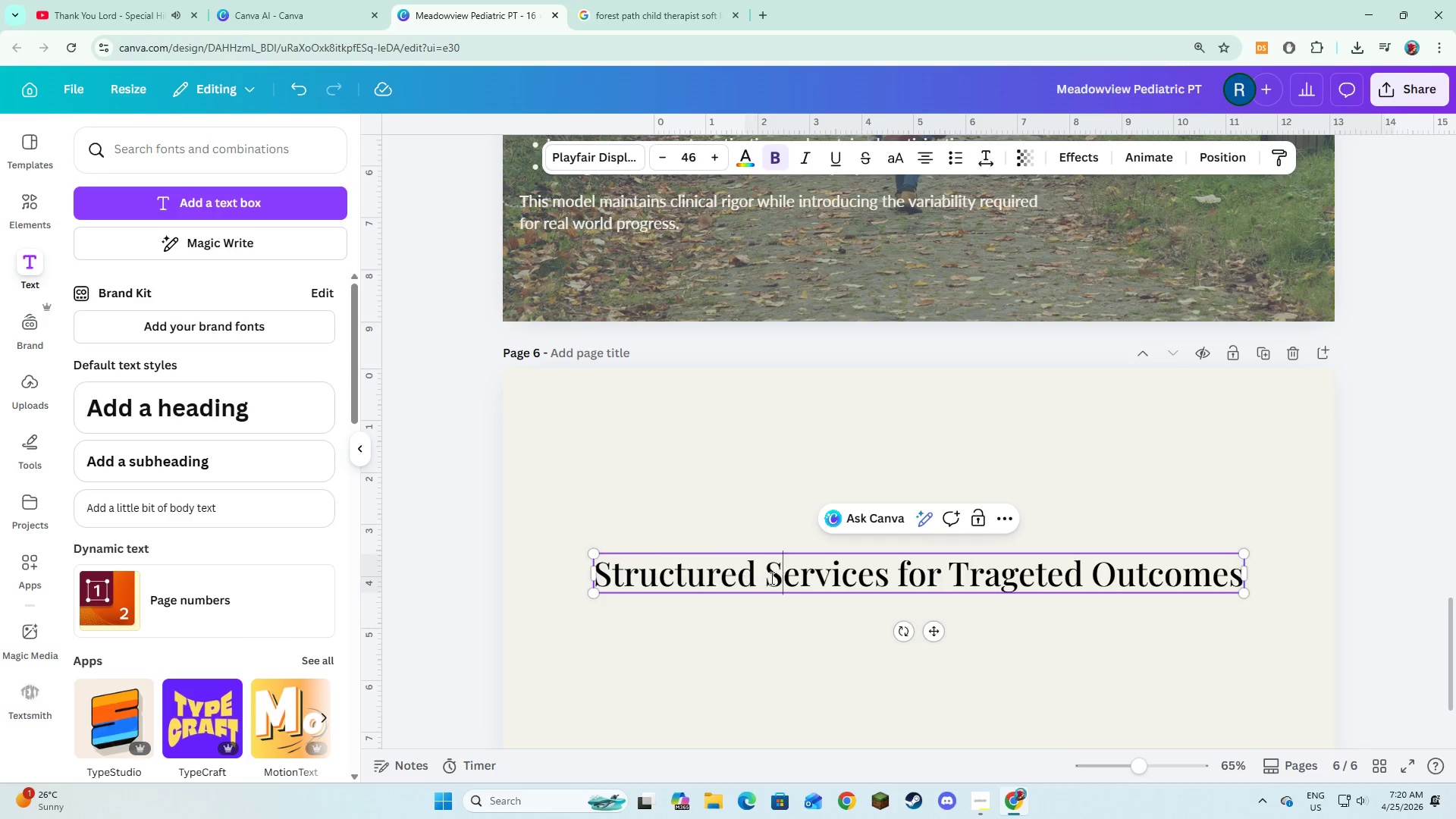 
key(Shift+S)
 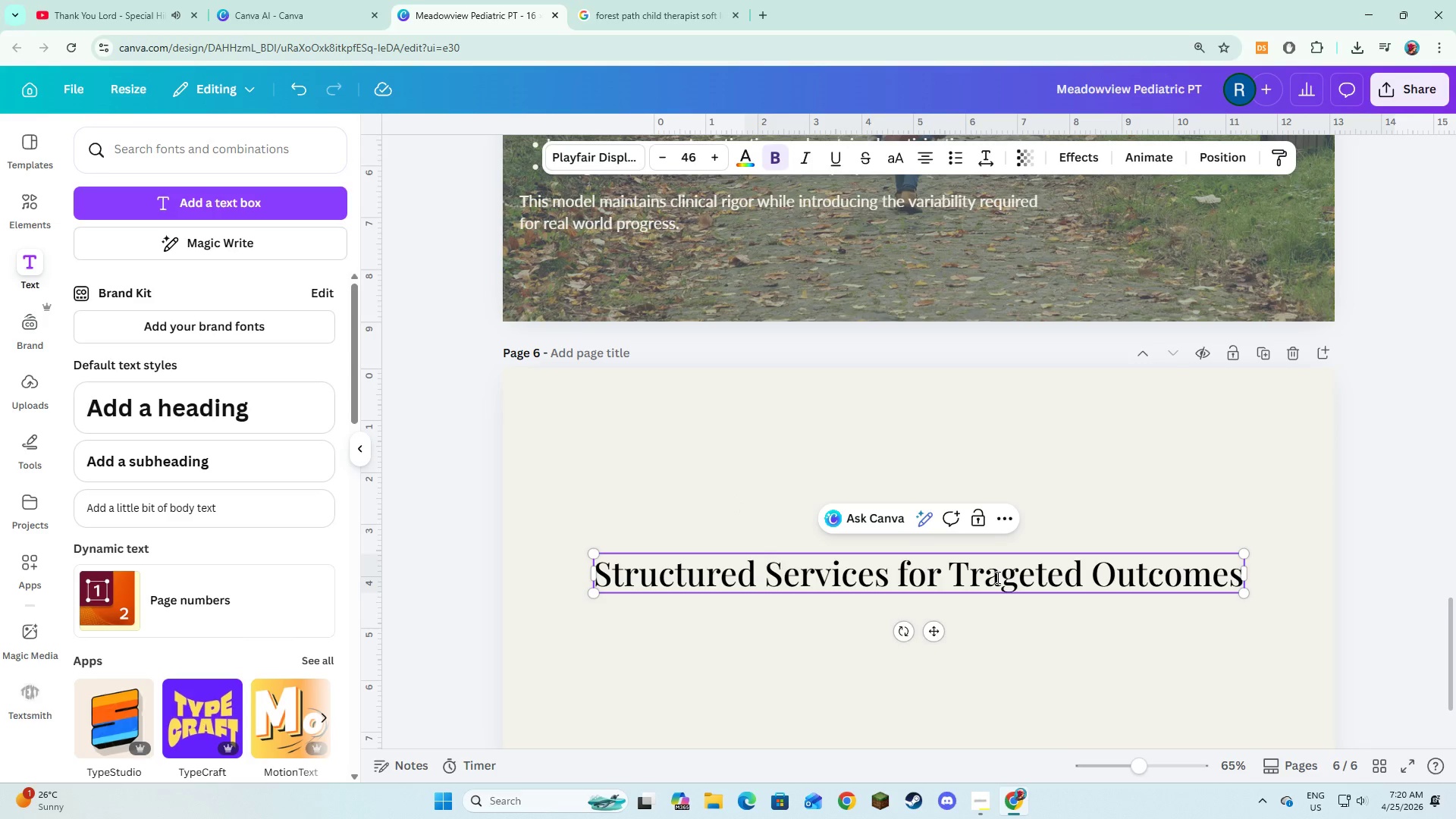 
left_click([996, 577])
 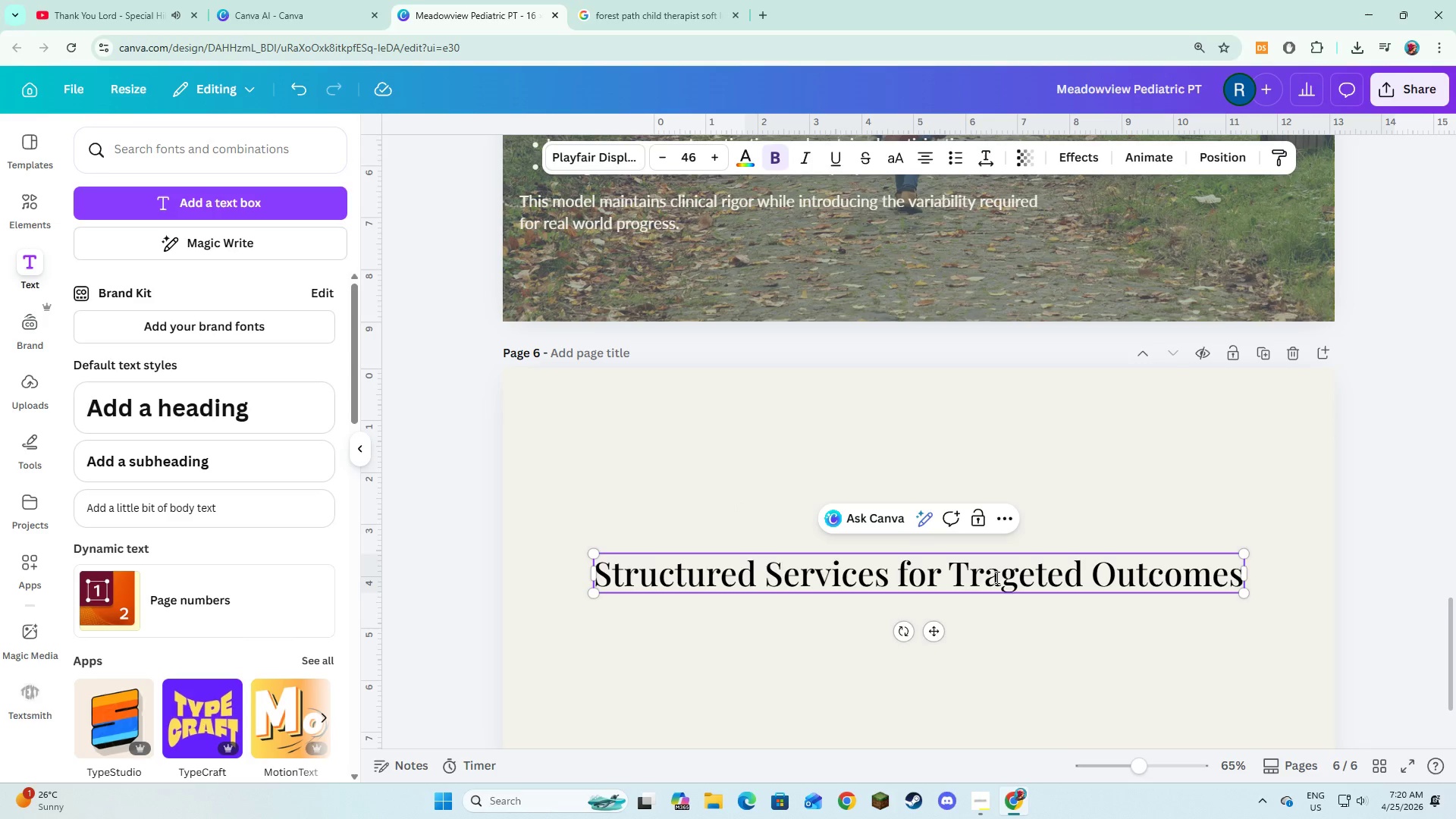 
key(Backspace)
key(Backspace)
type(ar)
 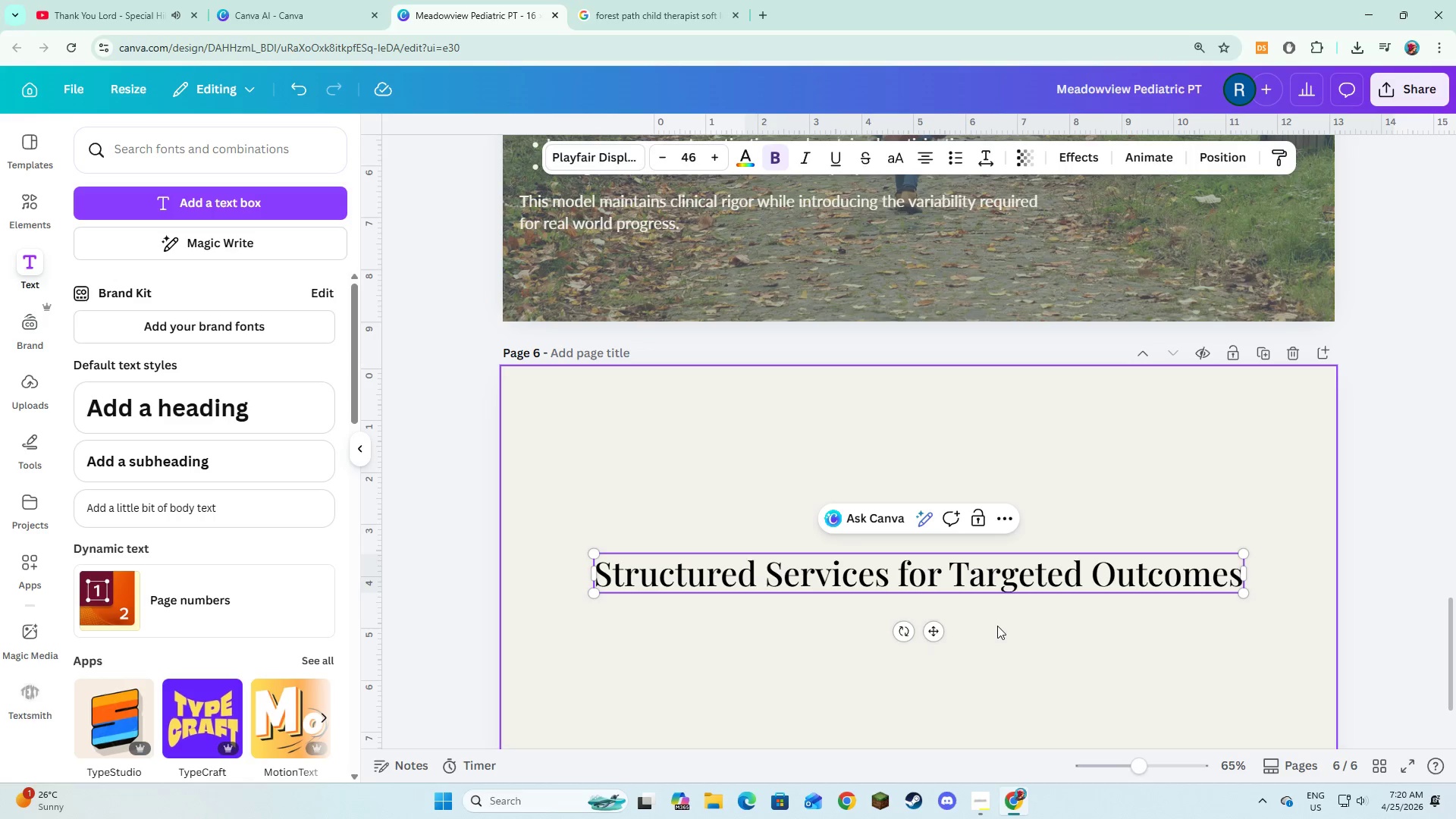 
key(Control+A)
 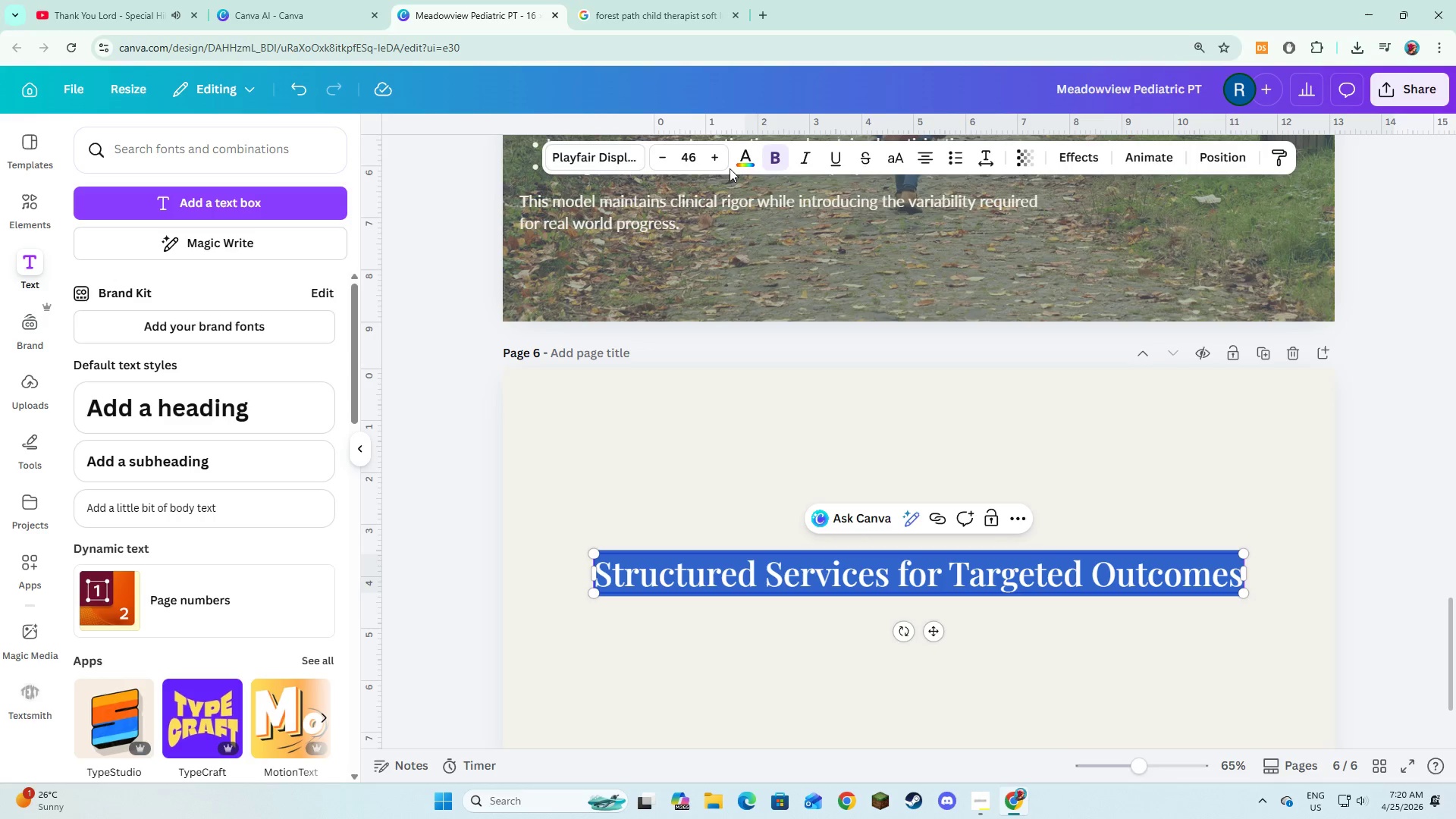 
left_click([738, 162])
 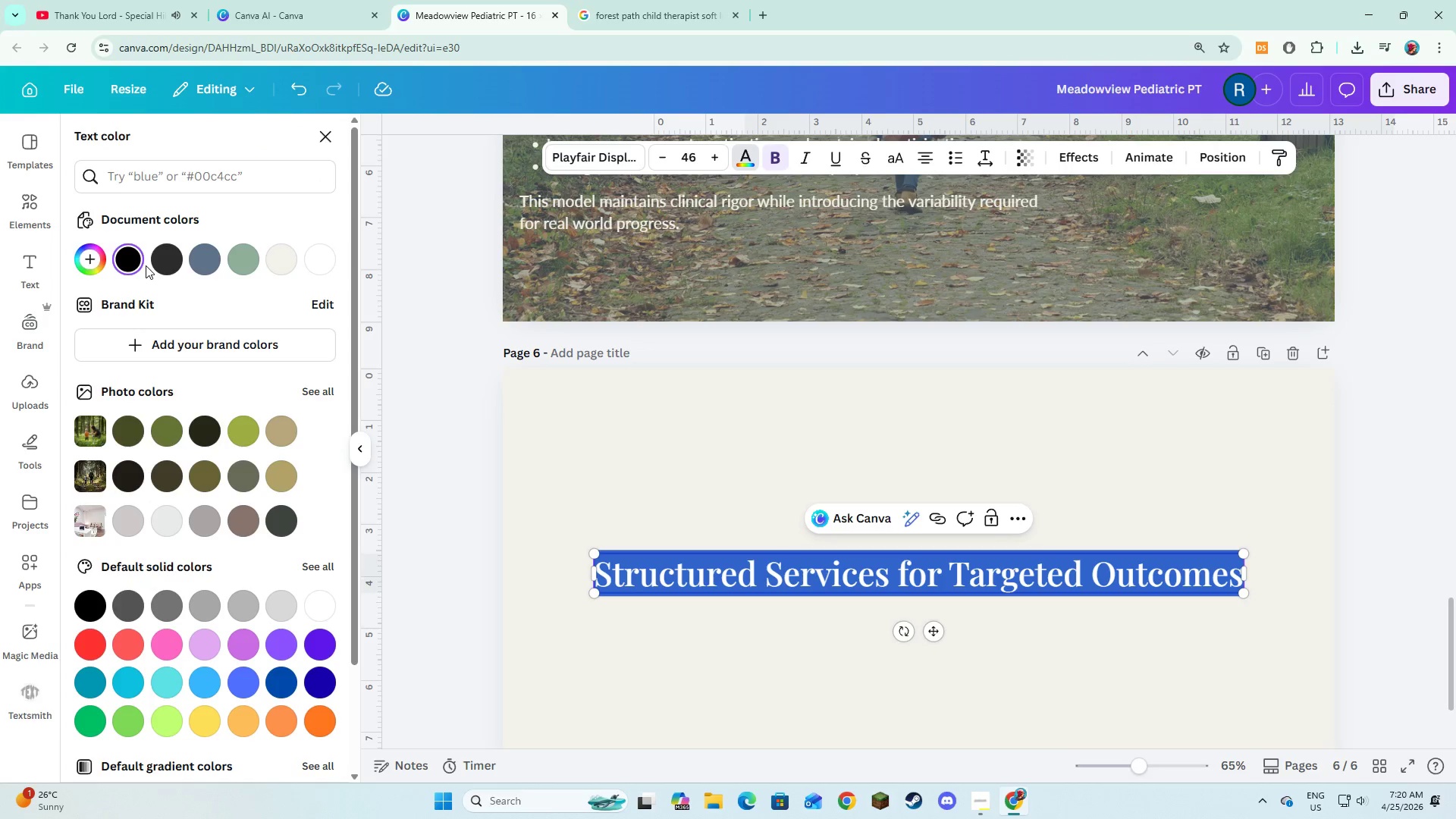 
left_click([162, 265])
 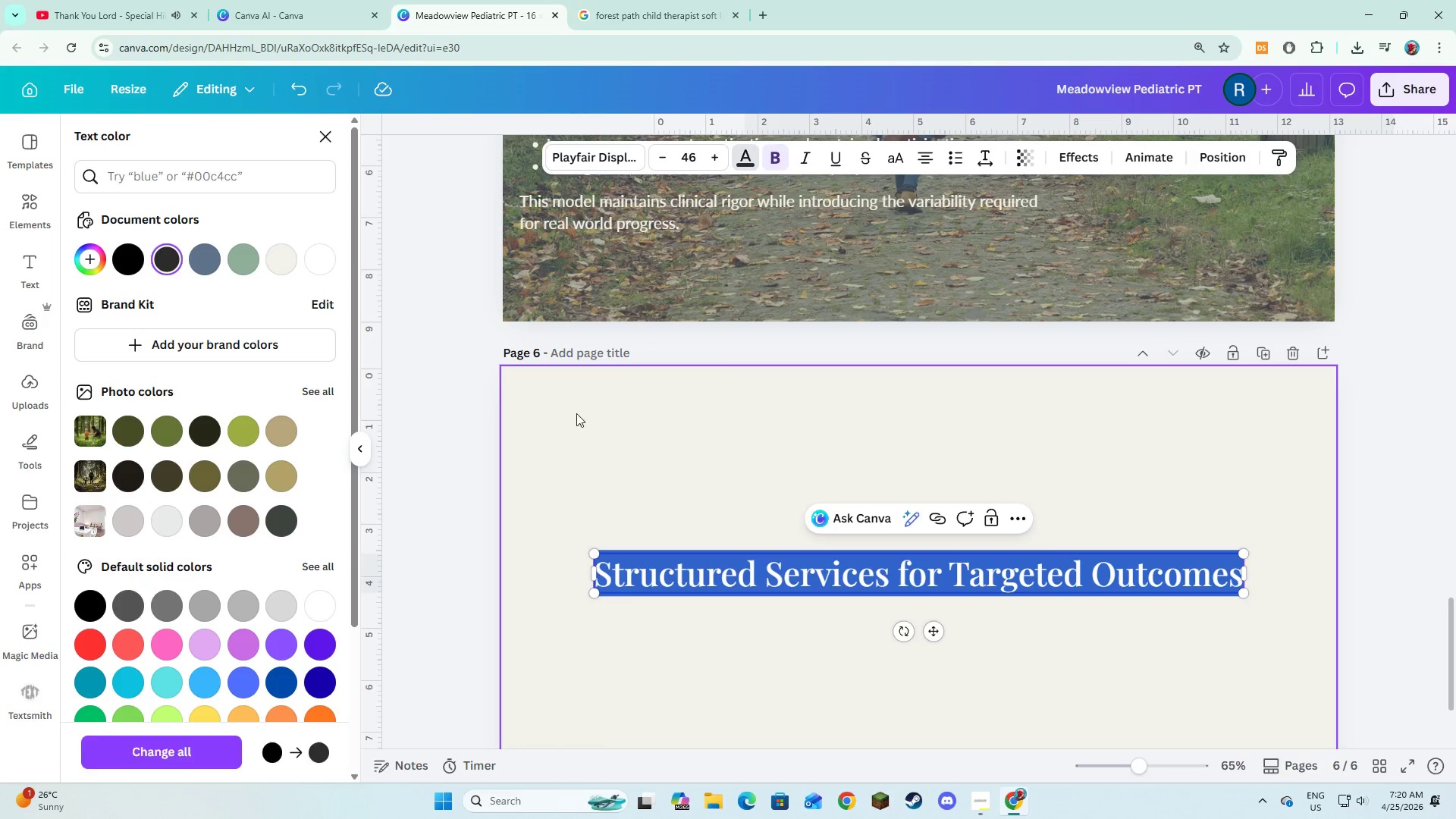 
left_click([595, 444])
 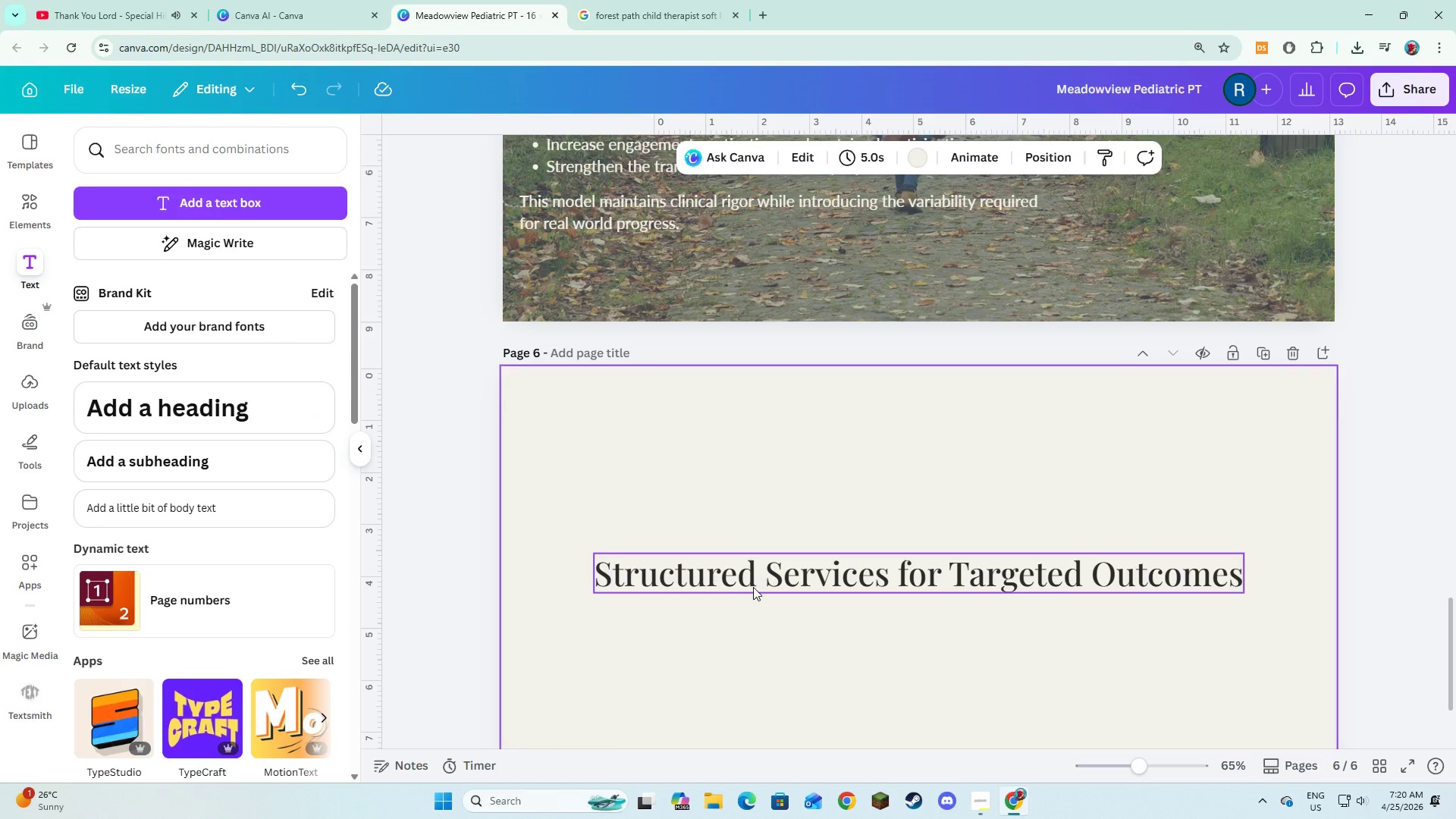 
left_click([753, 587])
 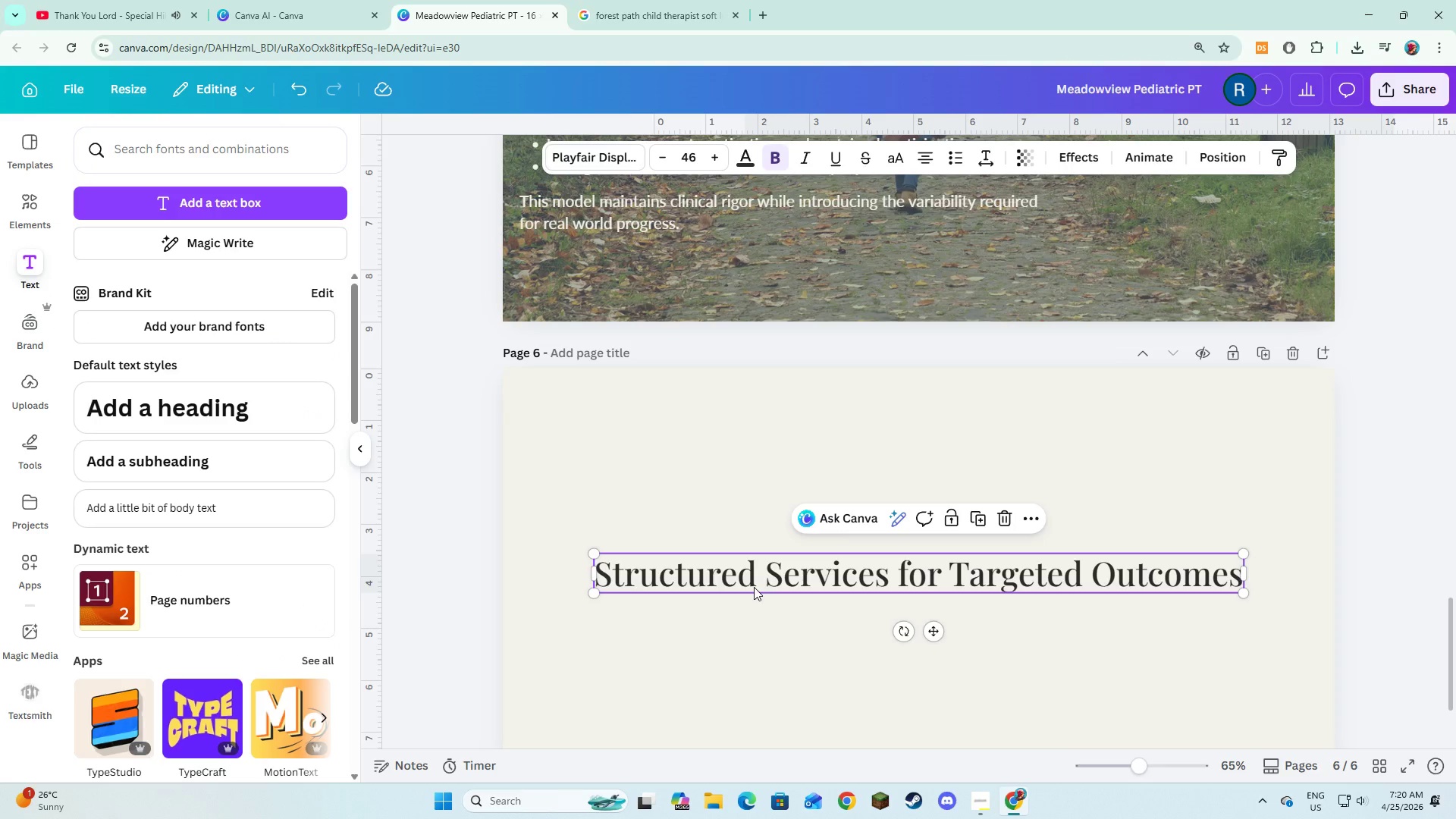 
left_click_drag(start_coordinate=[754, 587], to_coordinate=[750, 457])
 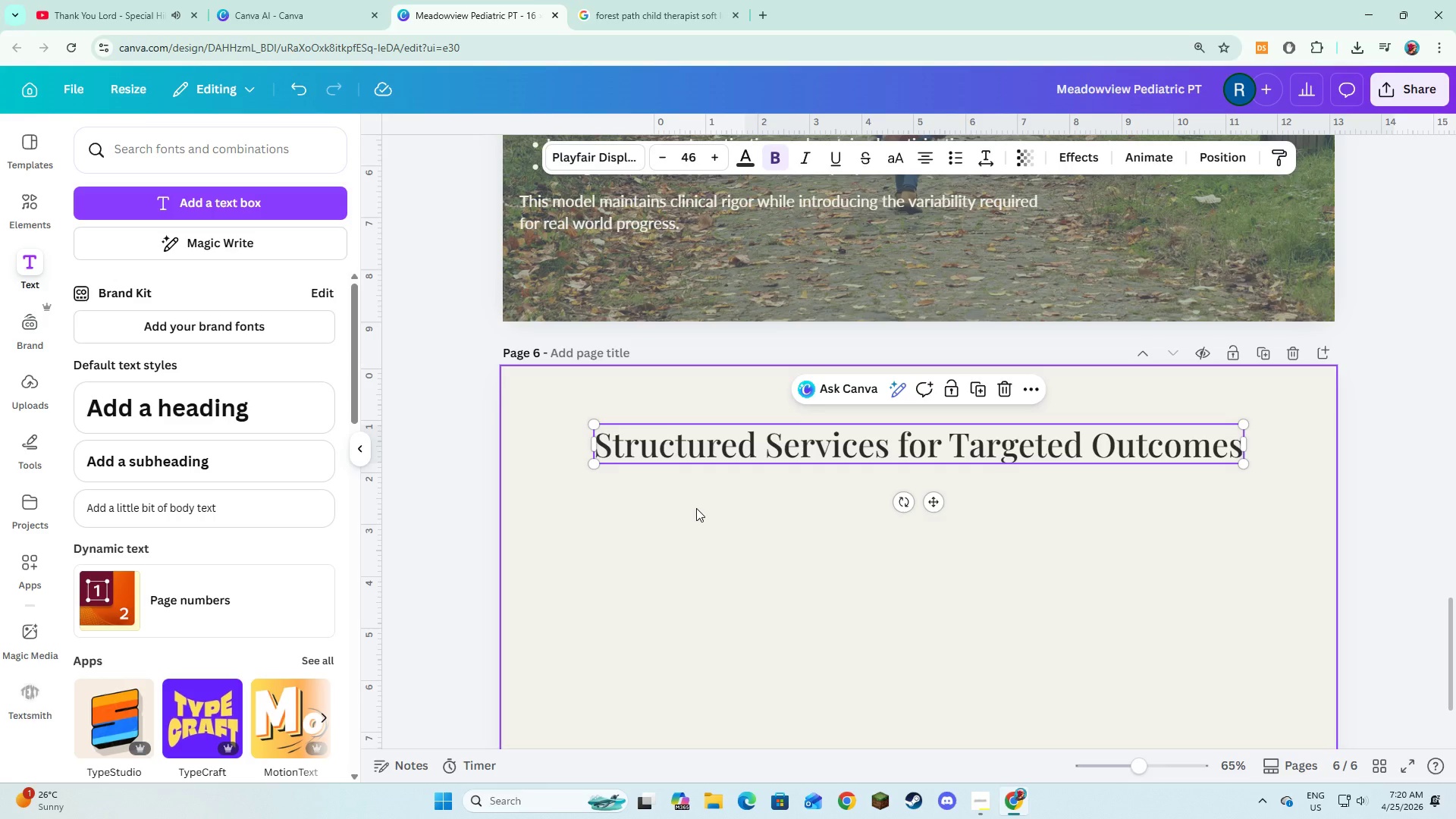 
left_click([696, 508])
 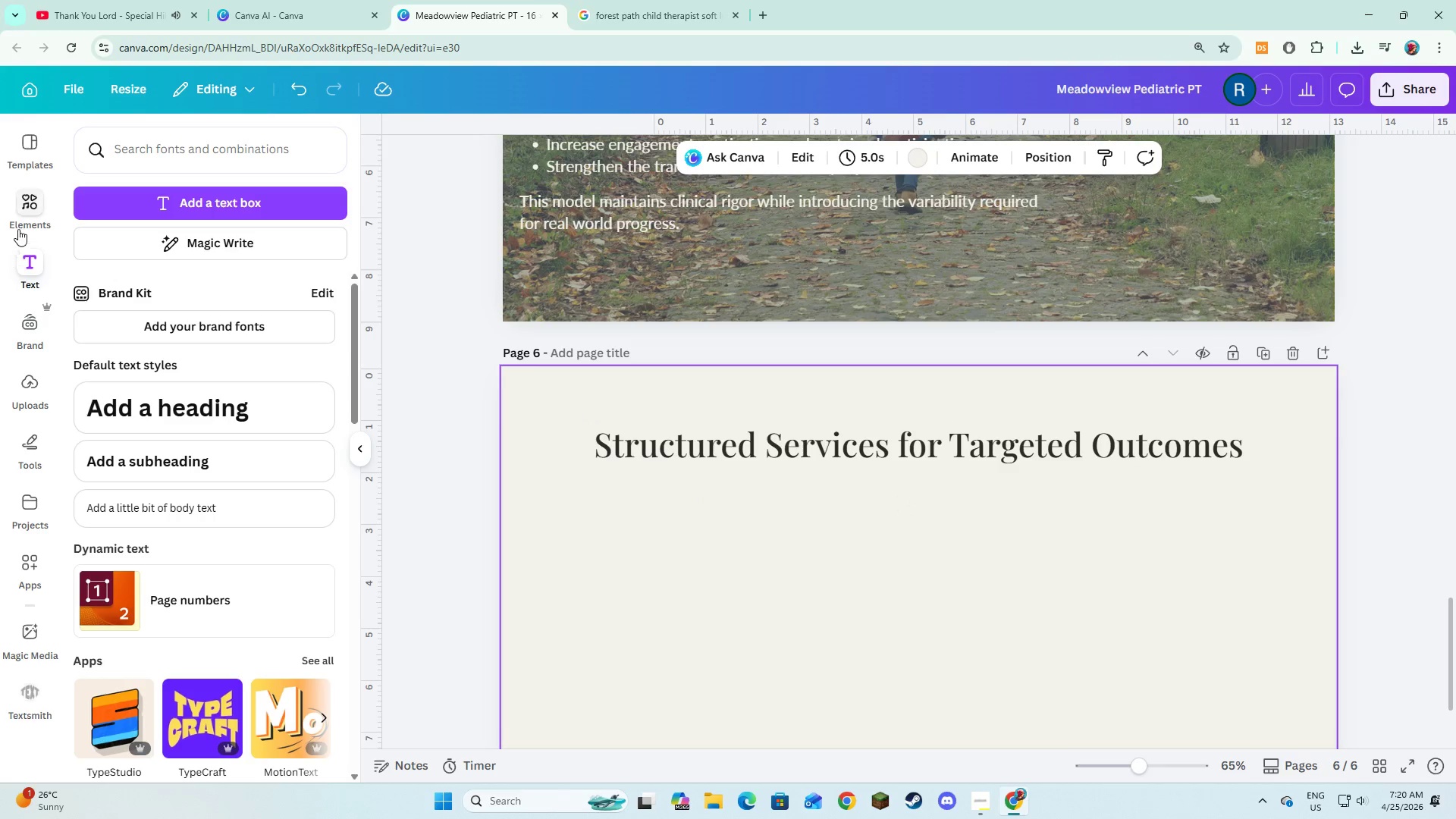 
left_click([22, 219])
 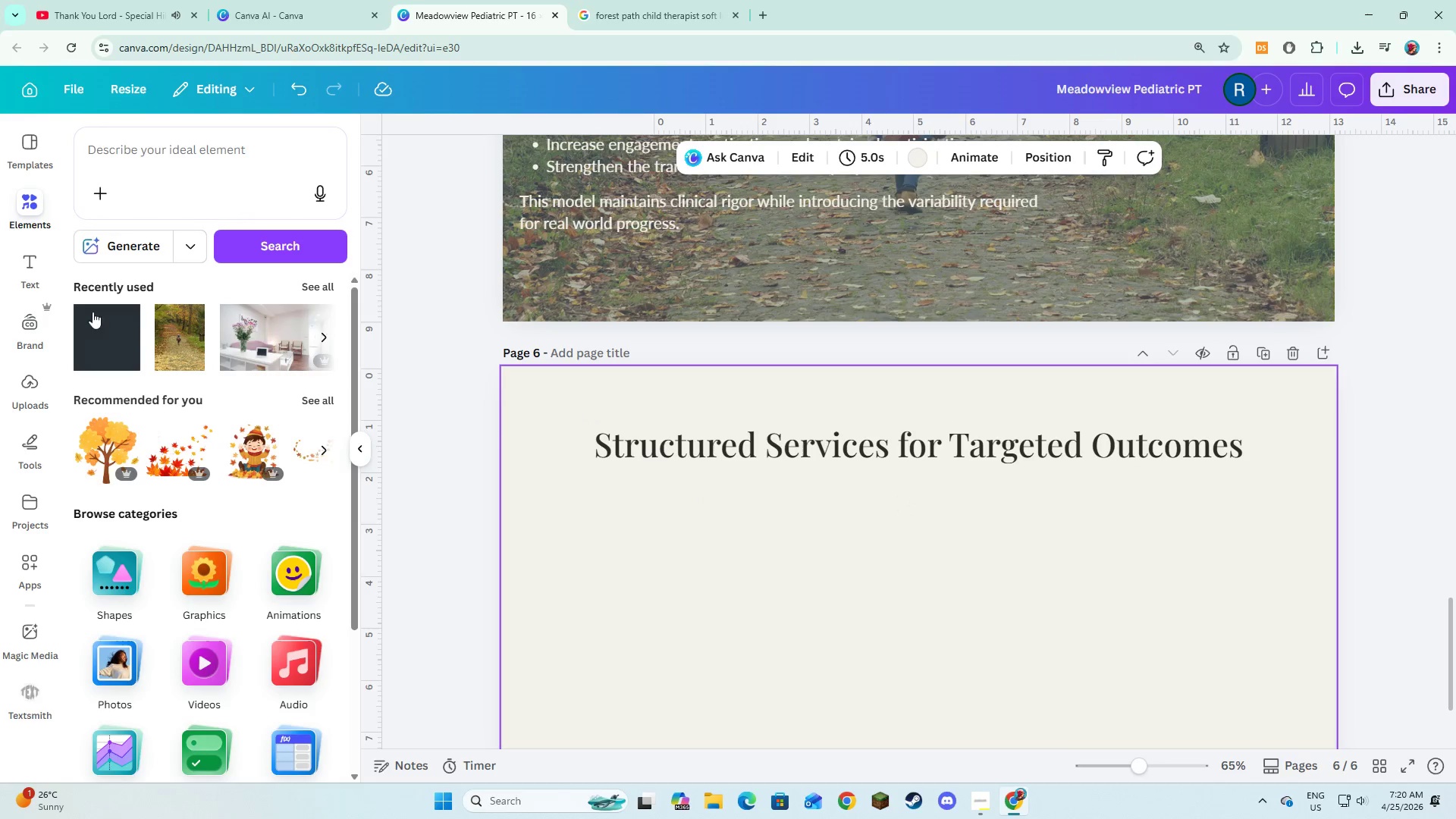 
left_click([93, 336])
 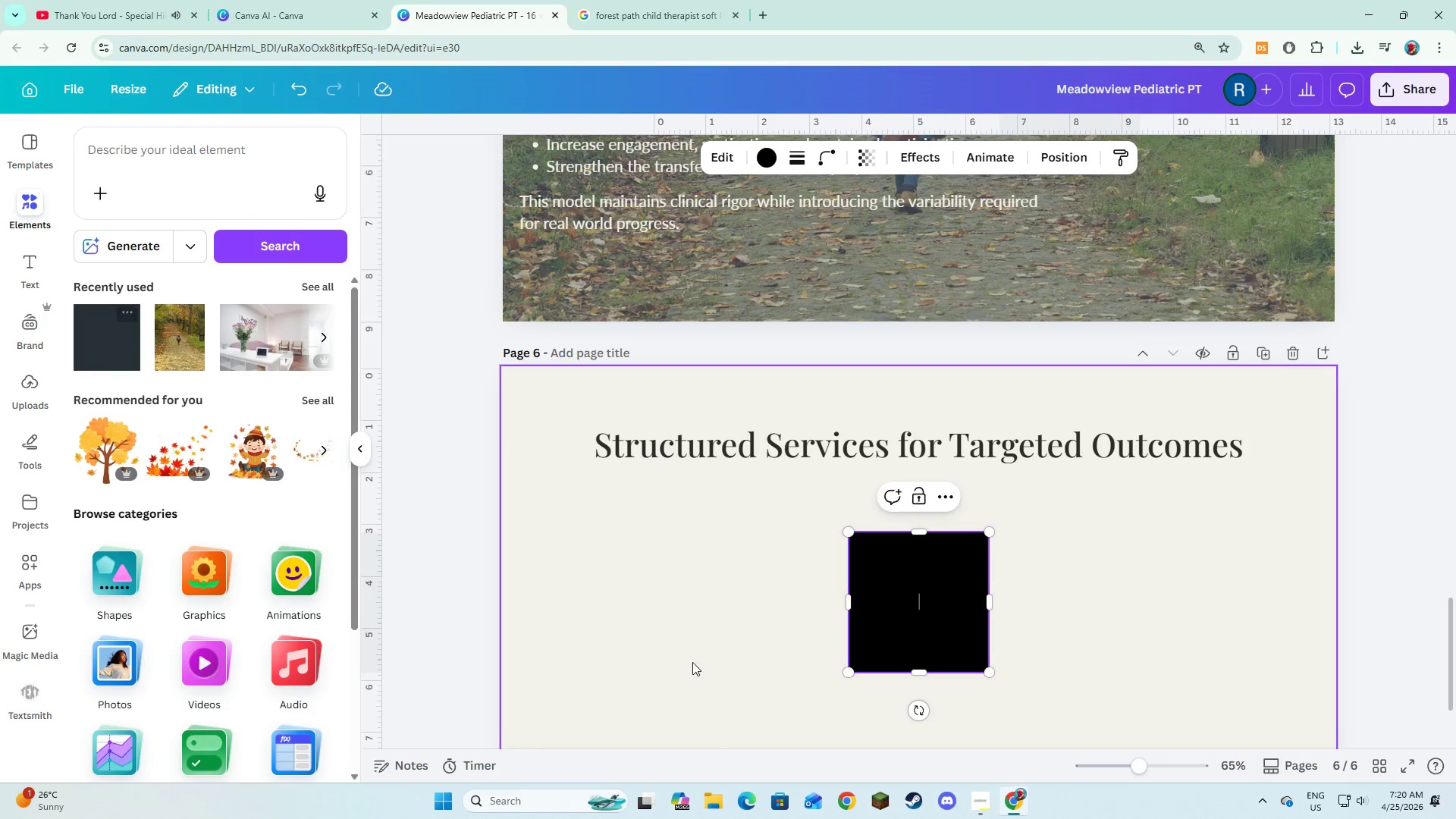 
left_click([692, 662])
 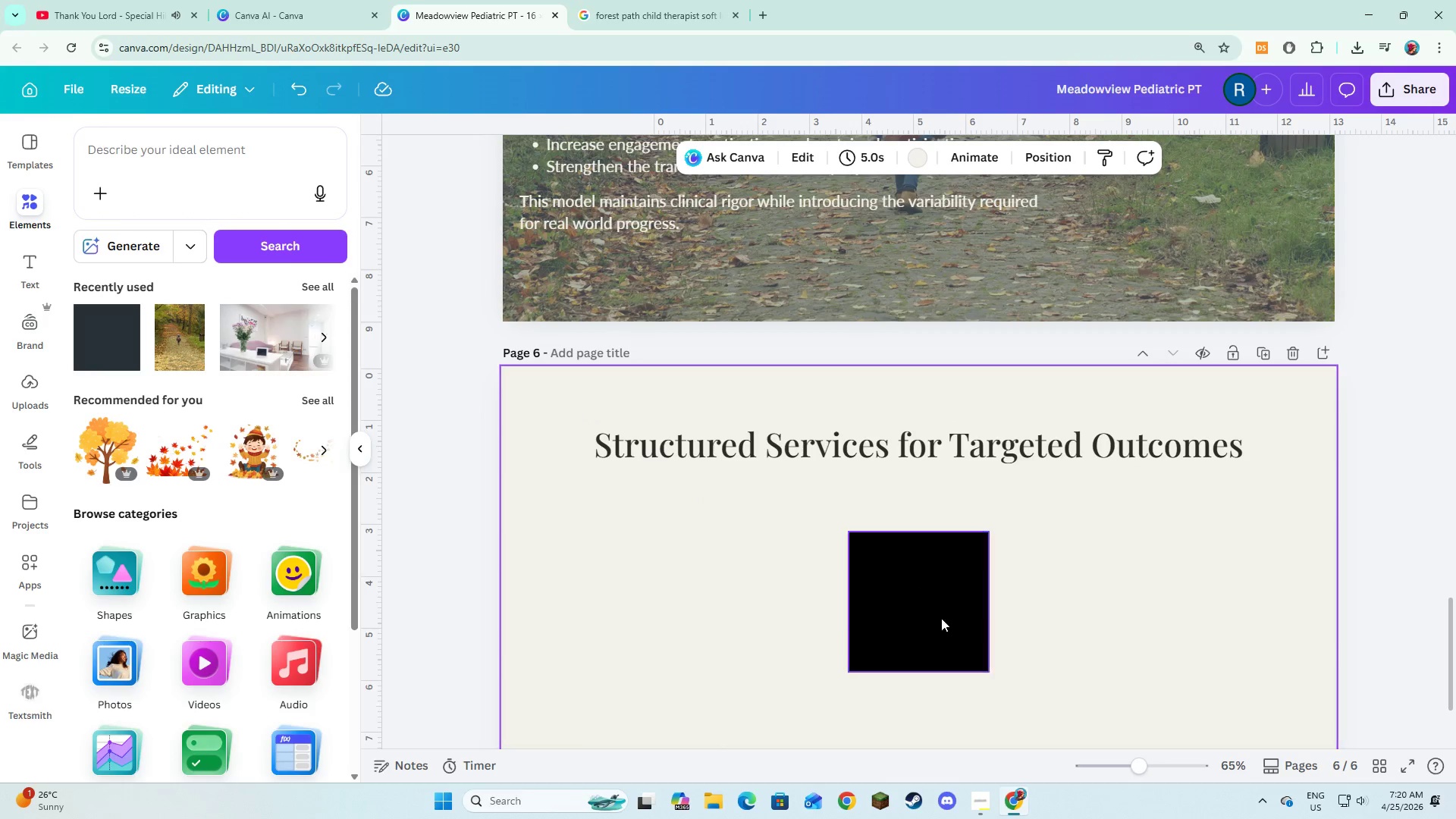 
double_click([946, 618])
 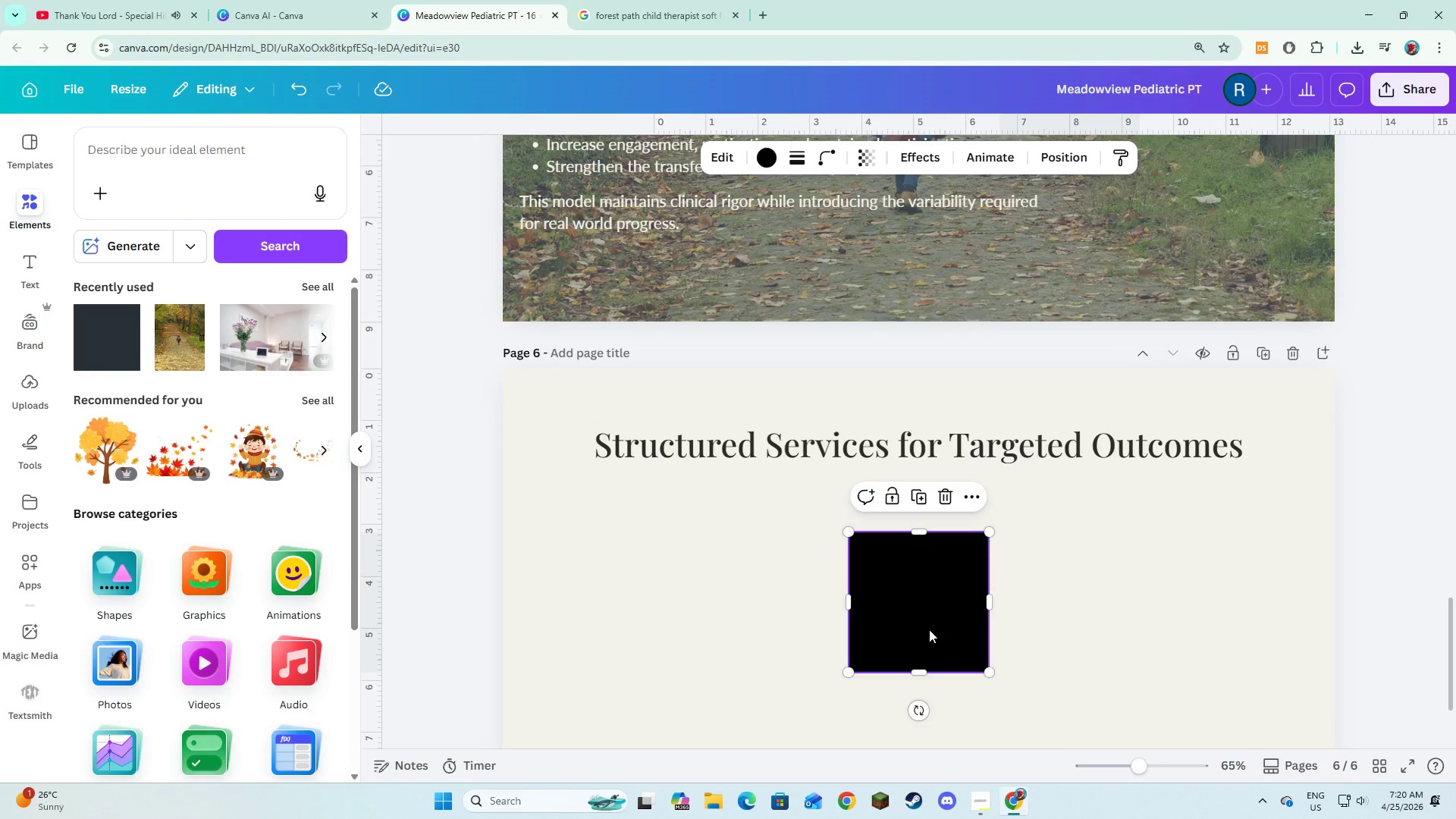 
left_click_drag(start_coordinate=[928, 629], to_coordinate=[656, 512])
 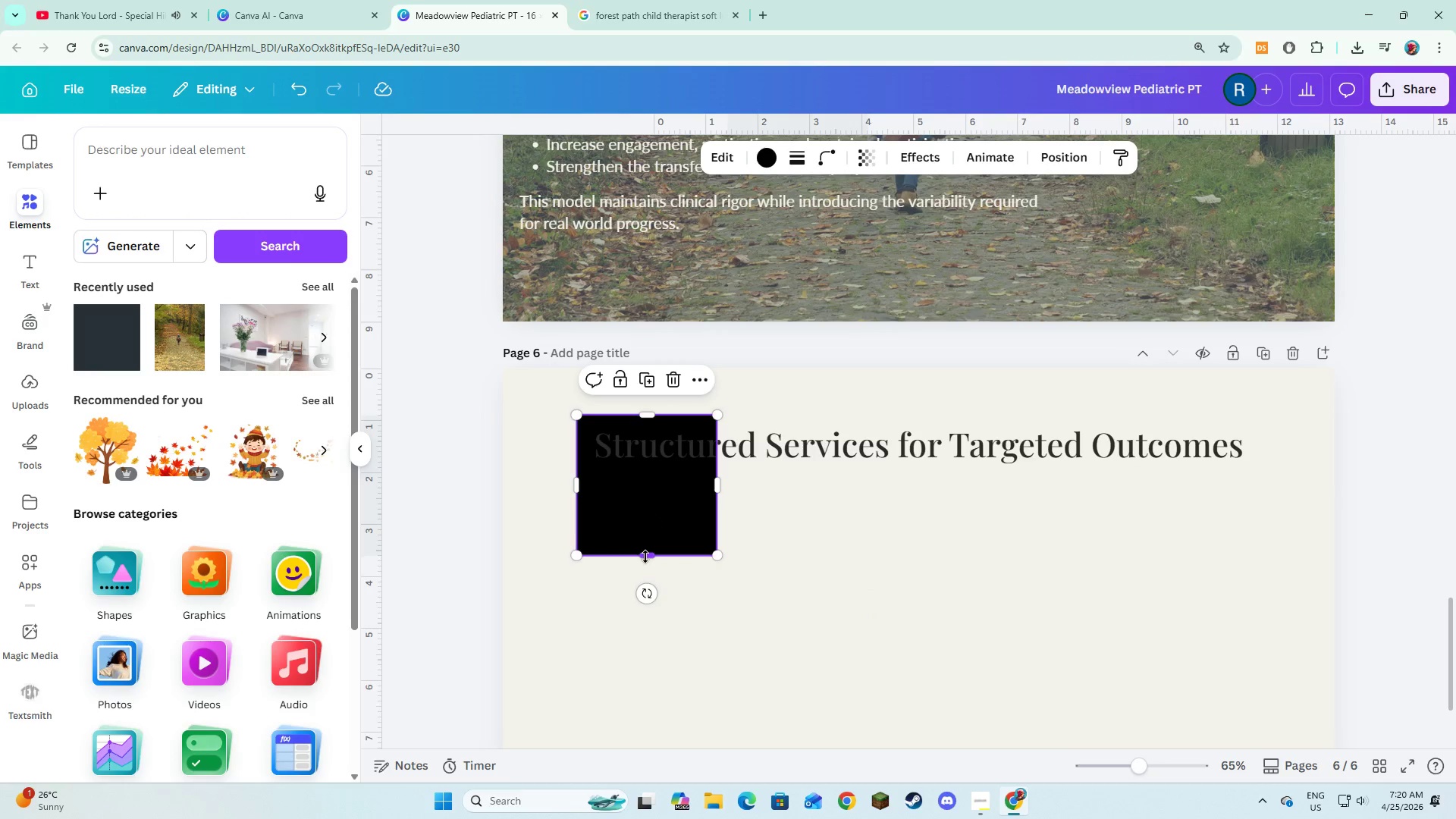 
left_click_drag(start_coordinate=[645, 557], to_coordinate=[642, 483])
 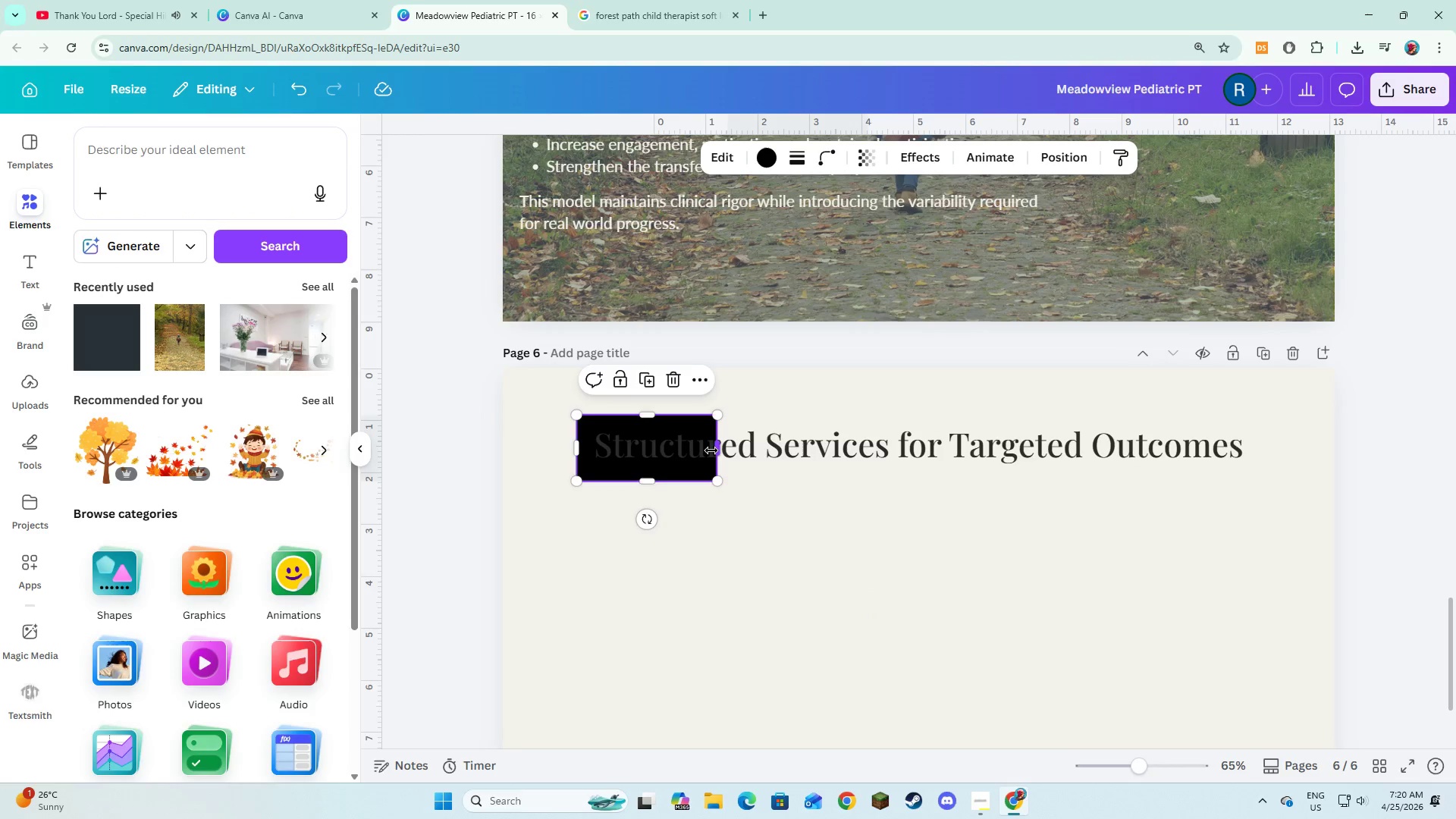 
left_click_drag(start_coordinate=[711, 450], to_coordinate=[1258, 525])
 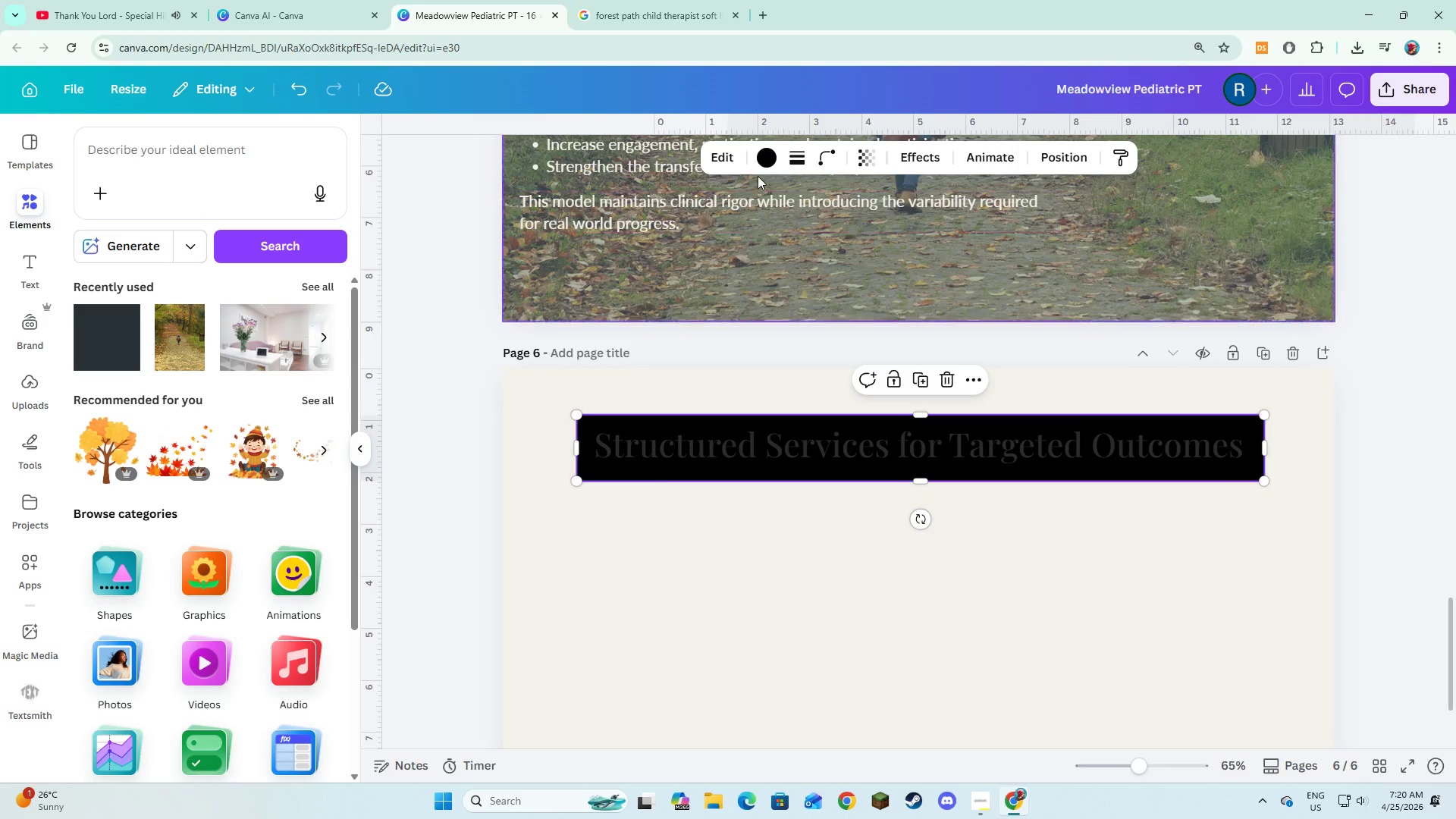 
left_click([762, 168])
 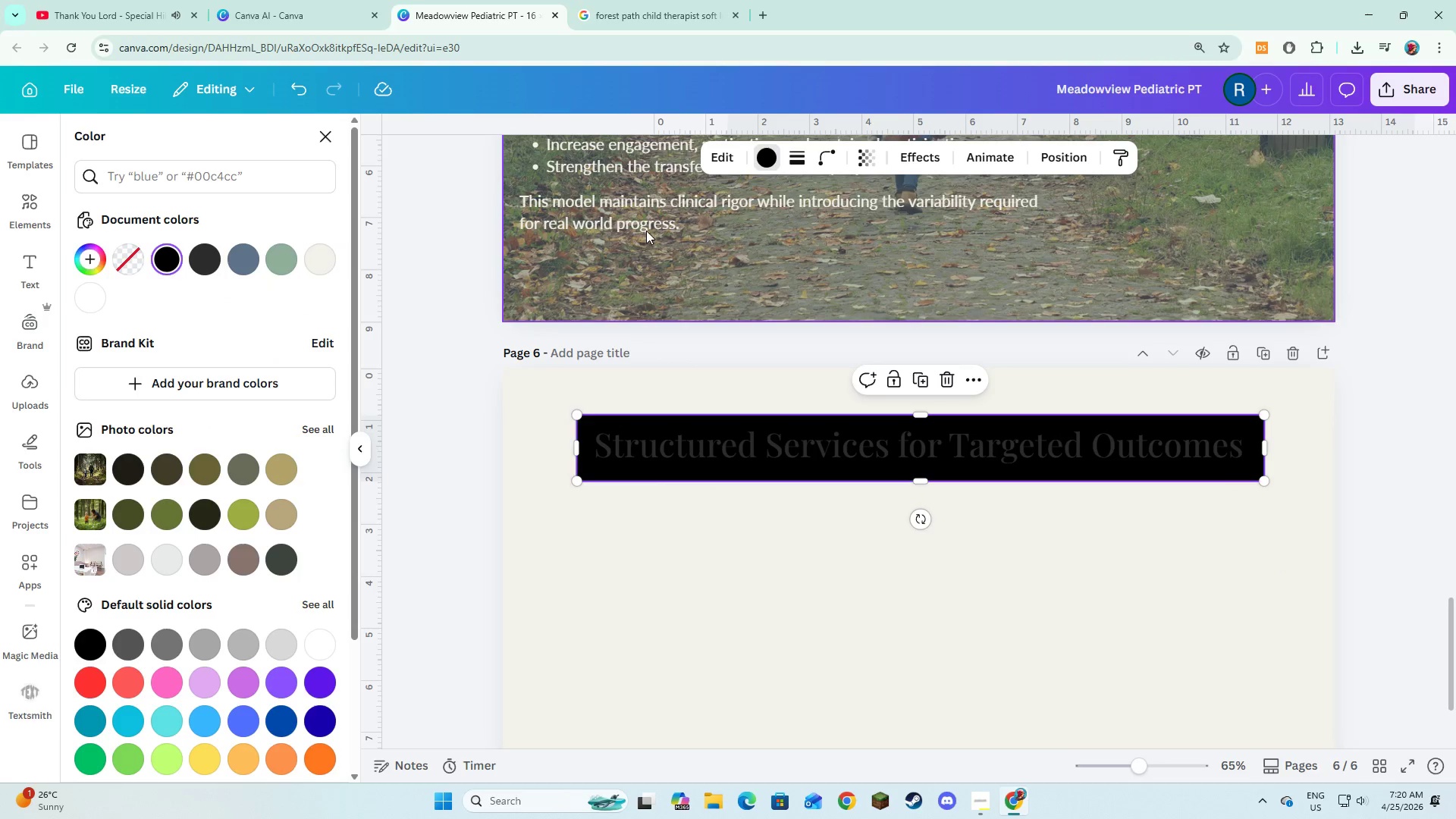 
left_click([790, 162])
 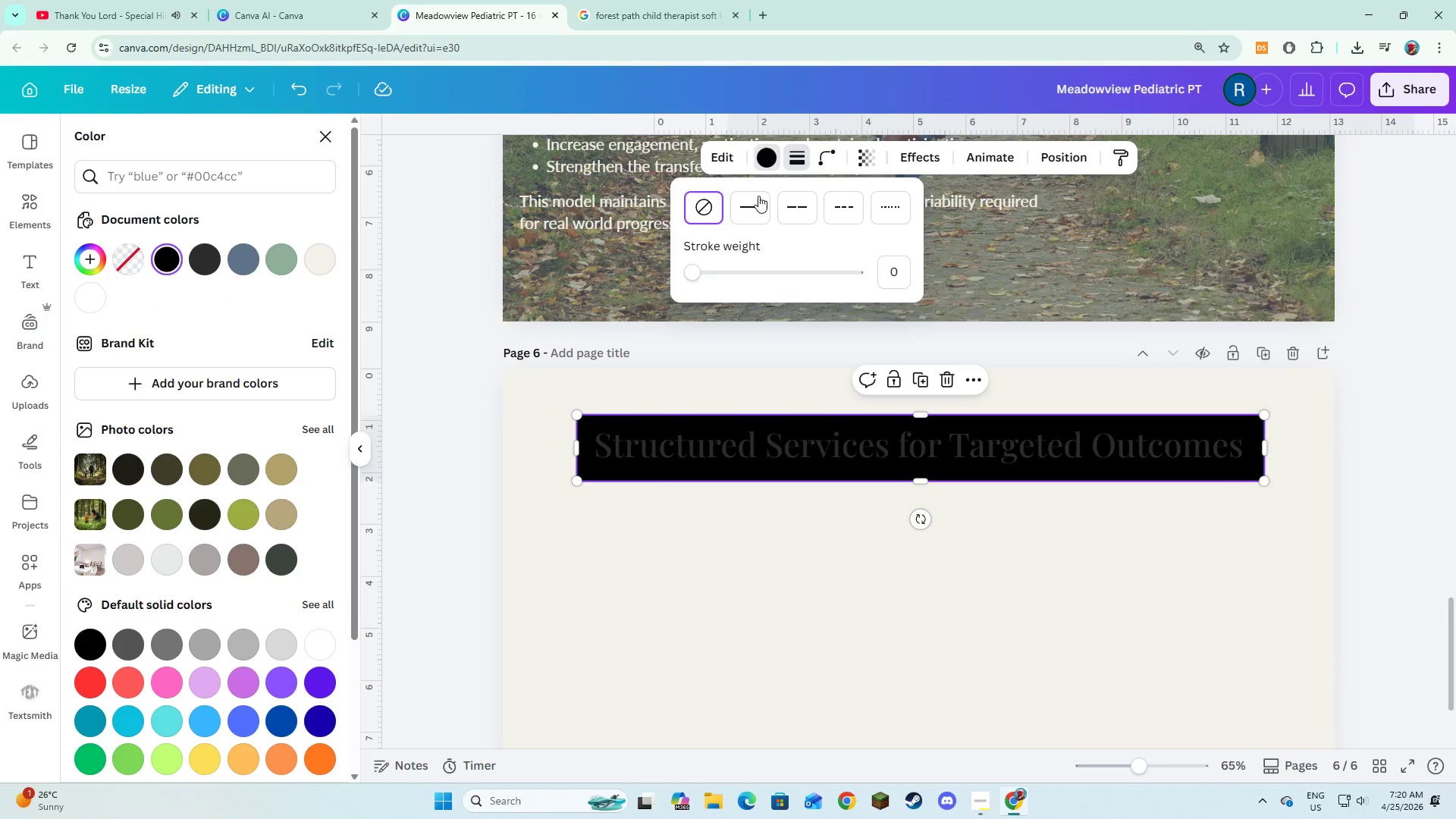 
left_click([752, 205])
 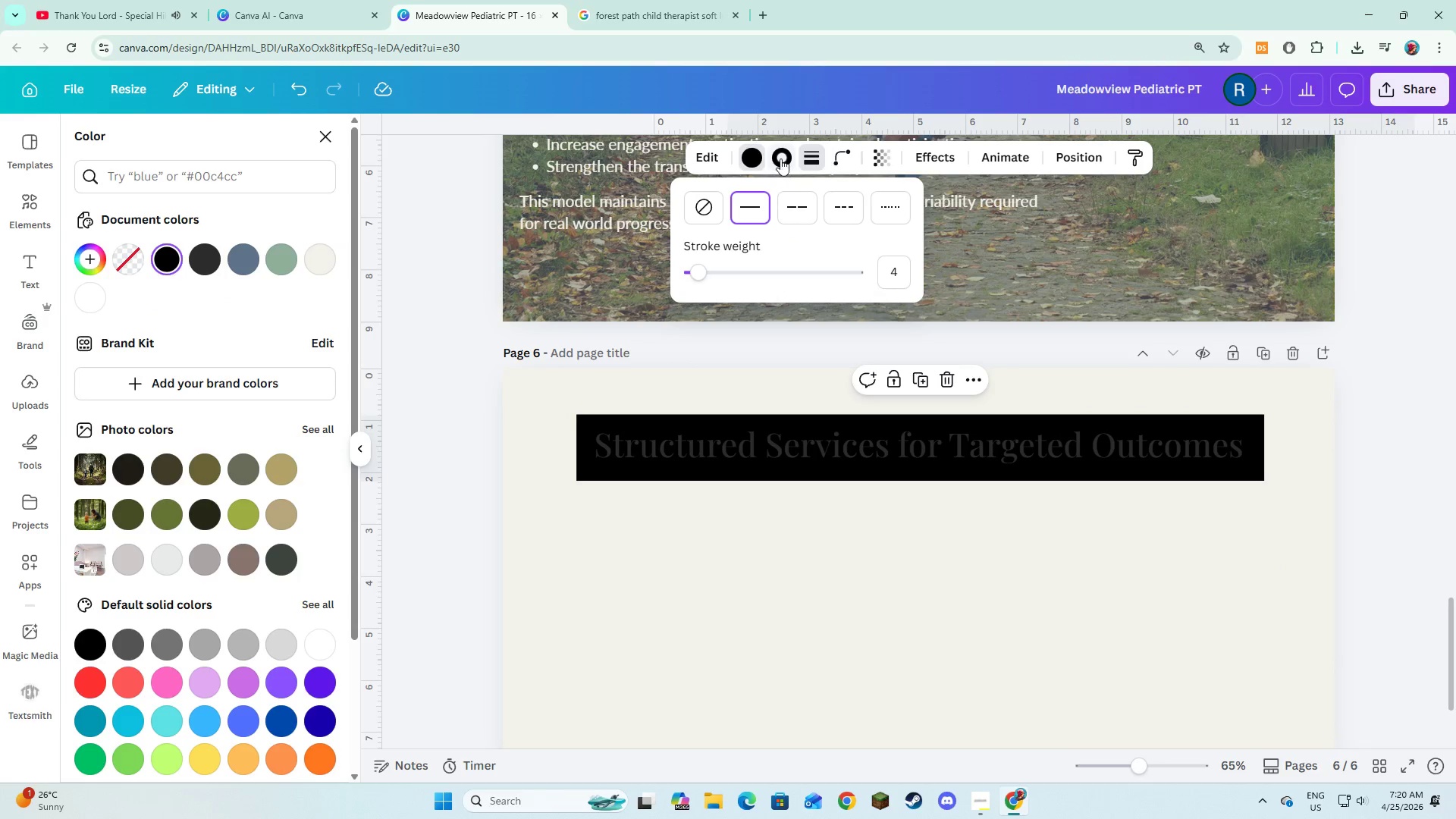 
left_click([780, 155])
 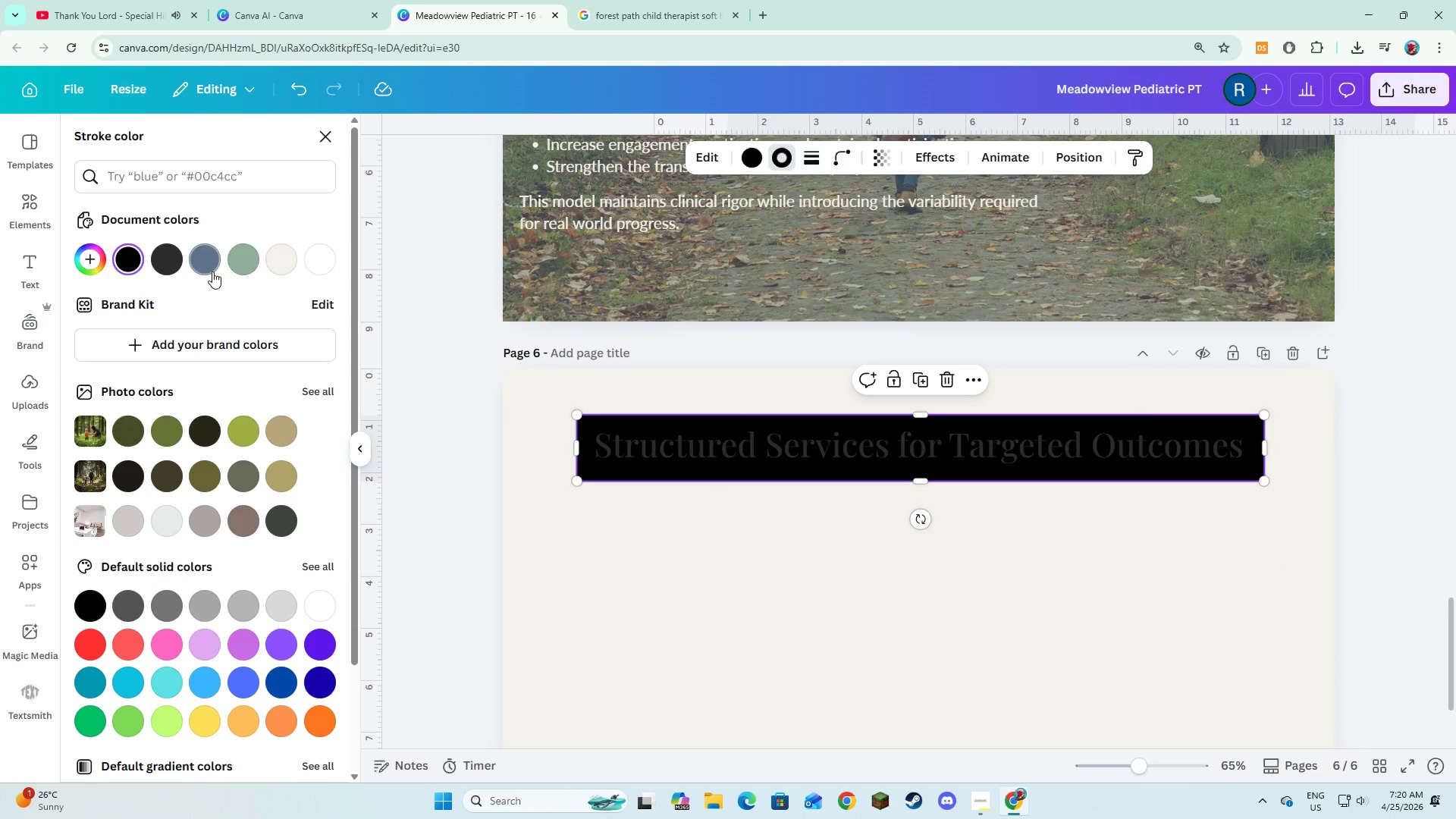 
left_click([231, 264])
 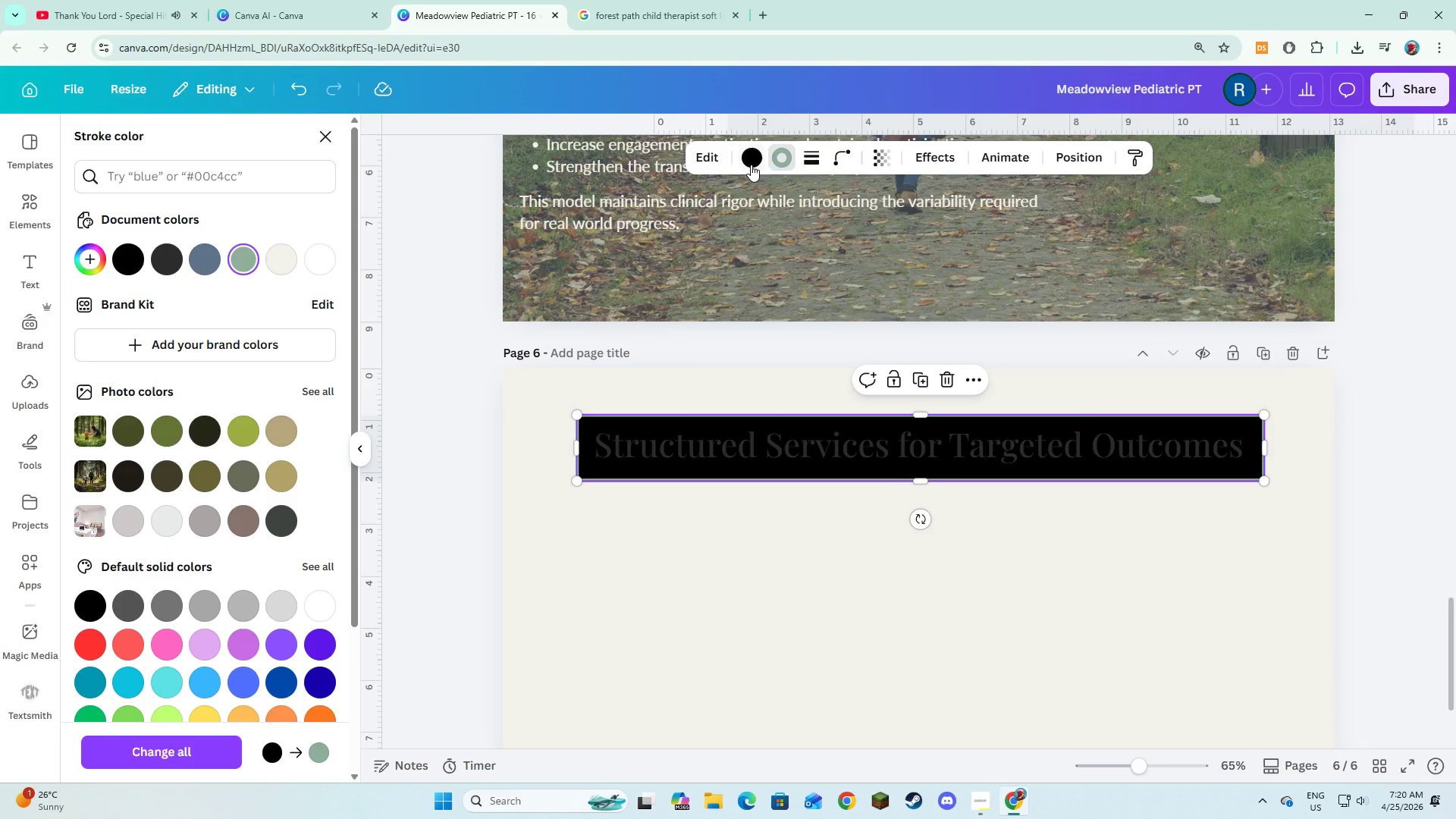 
left_click([752, 163])
 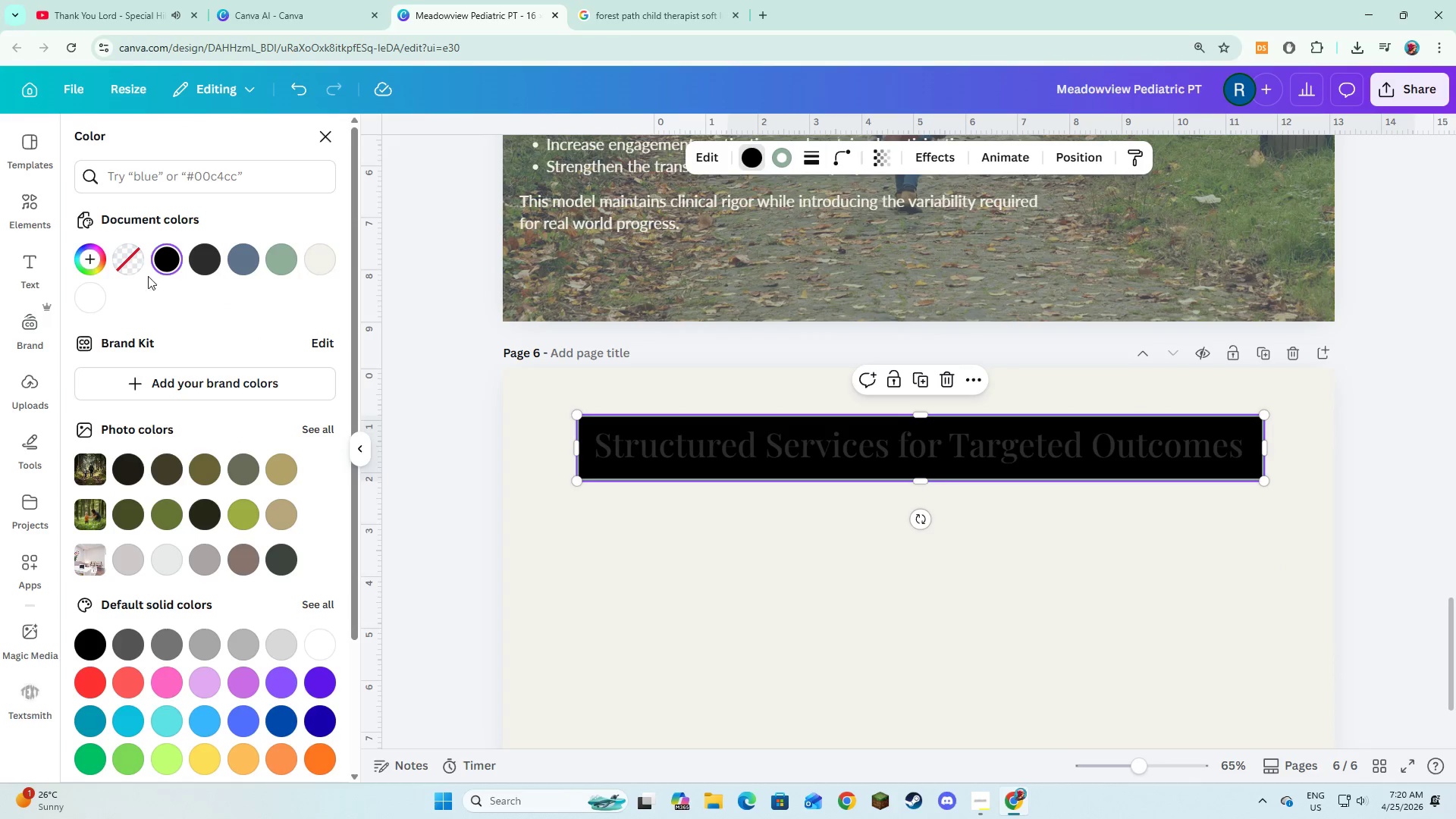 
left_click([140, 260])
 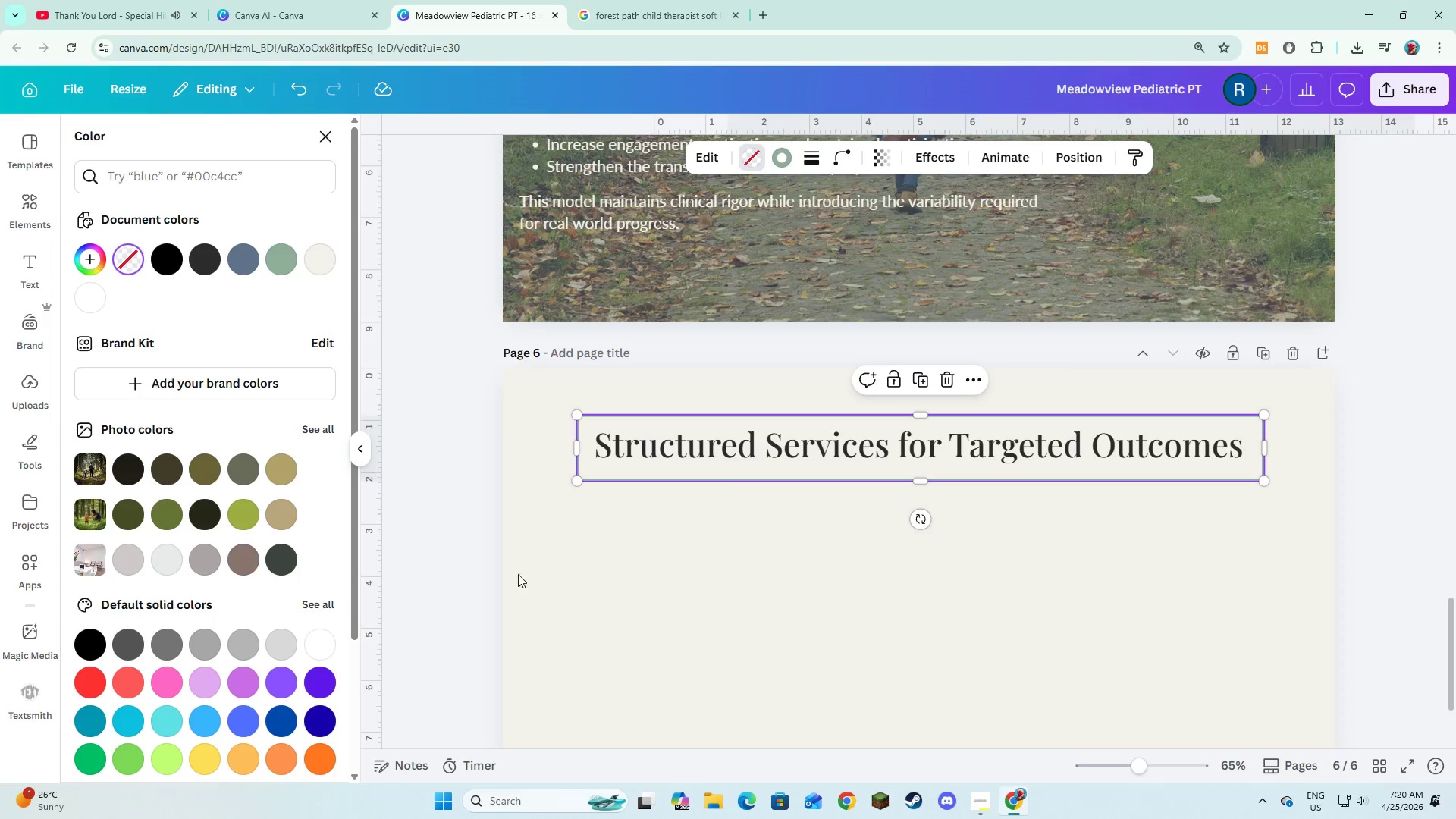 
left_click([525, 579])
 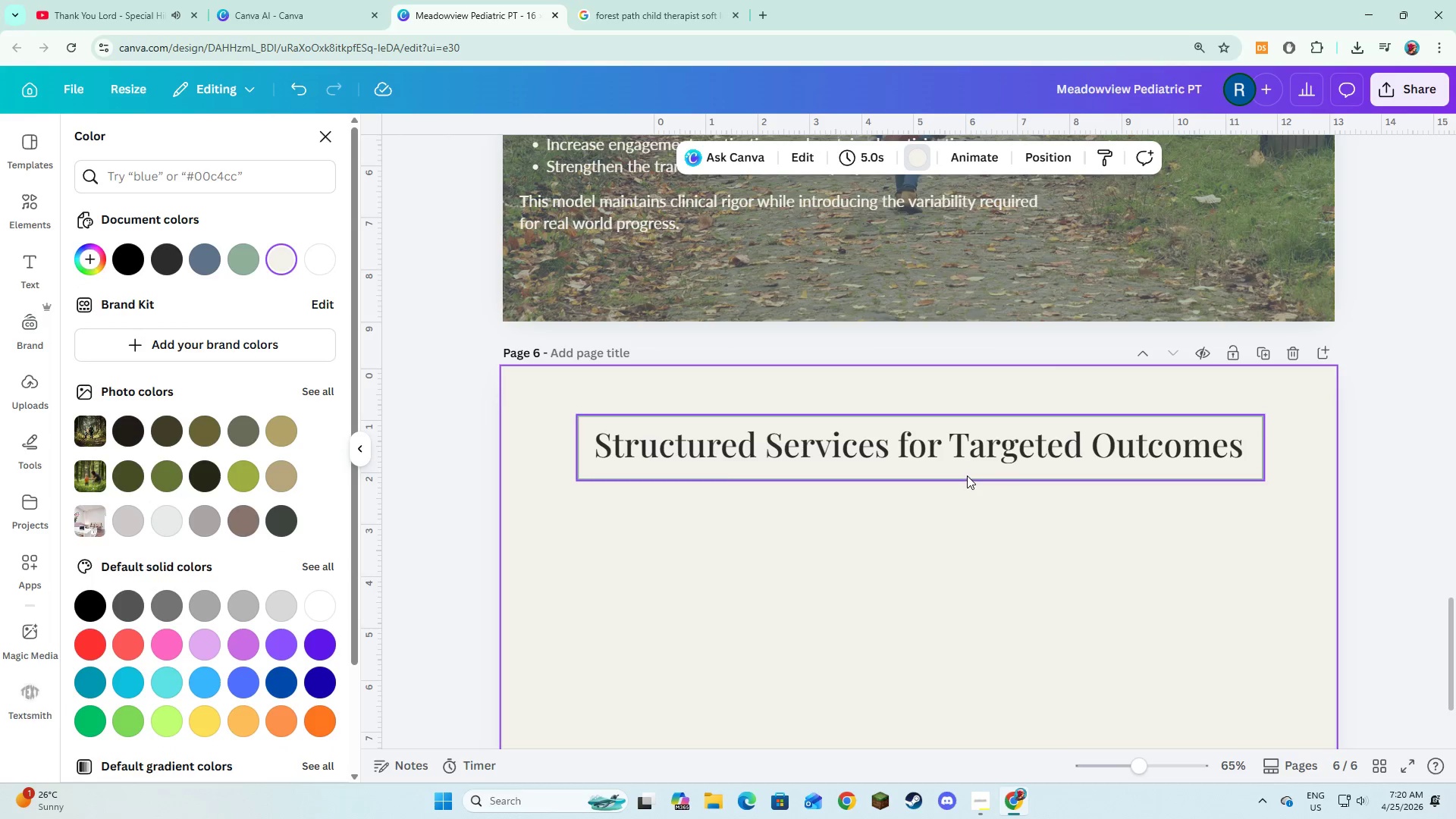 
left_click_drag(start_coordinate=[967, 475], to_coordinate=[969, 470])
 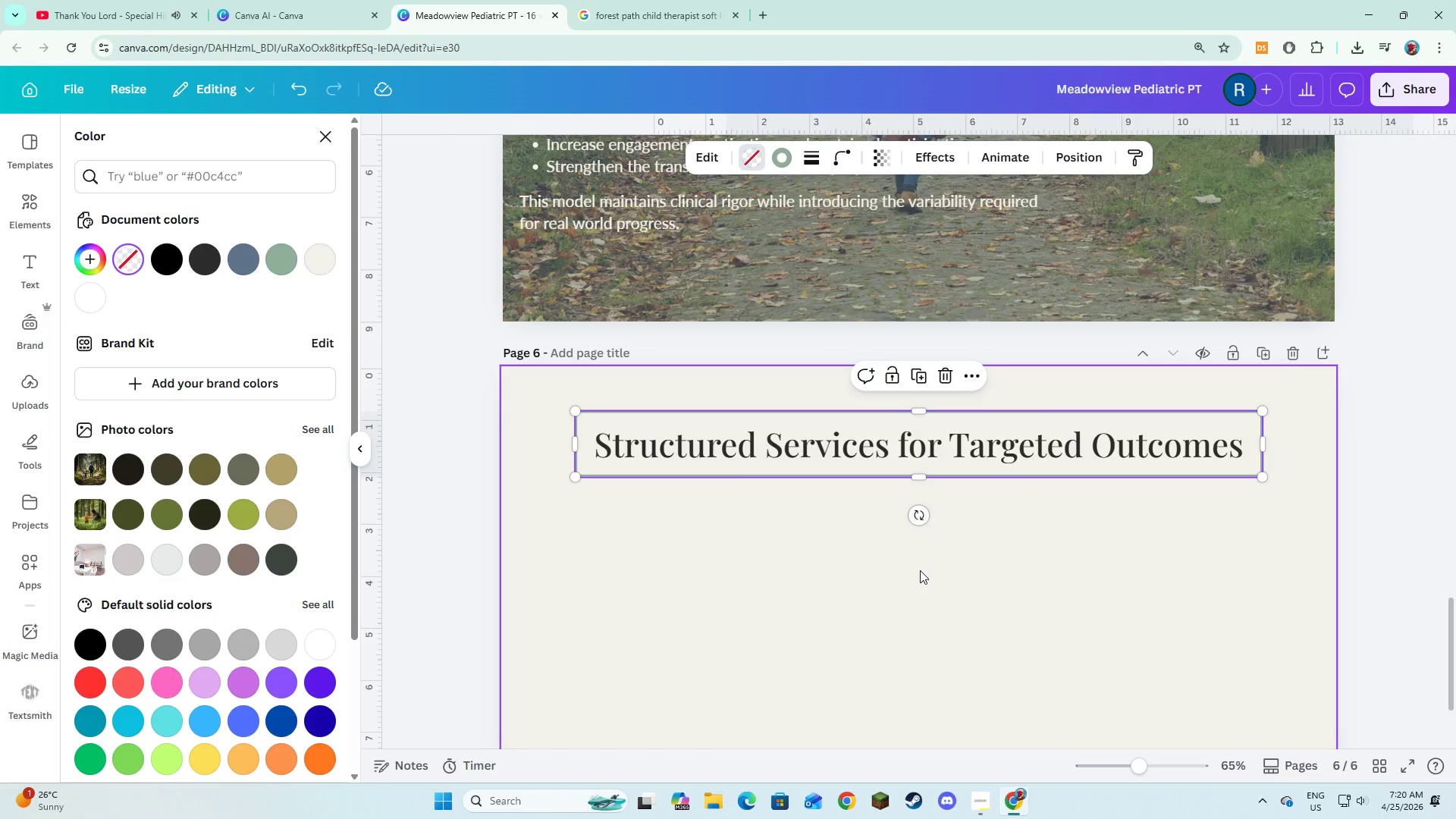 
left_click([921, 570])
 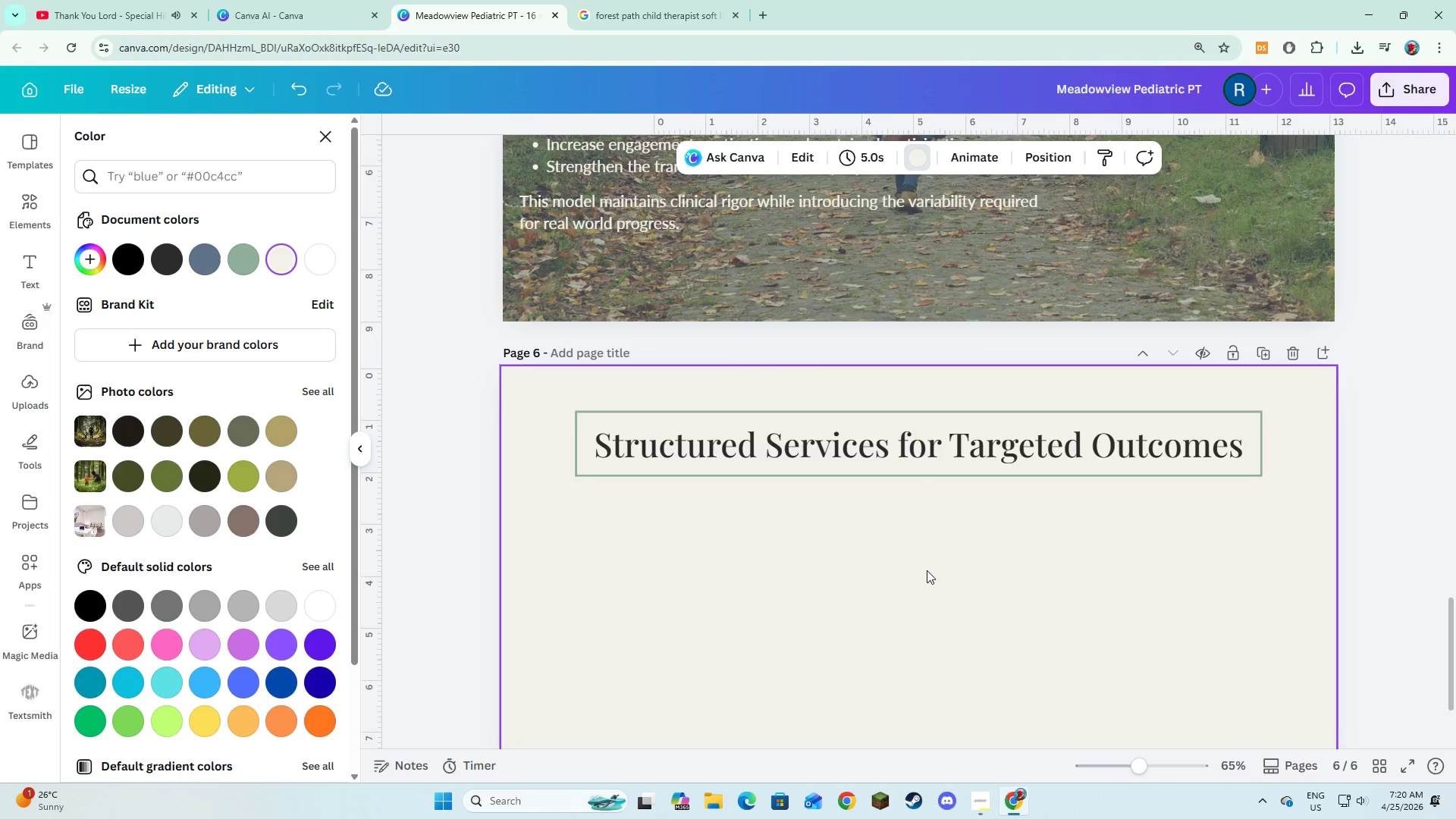 
left_click([821, 592])
 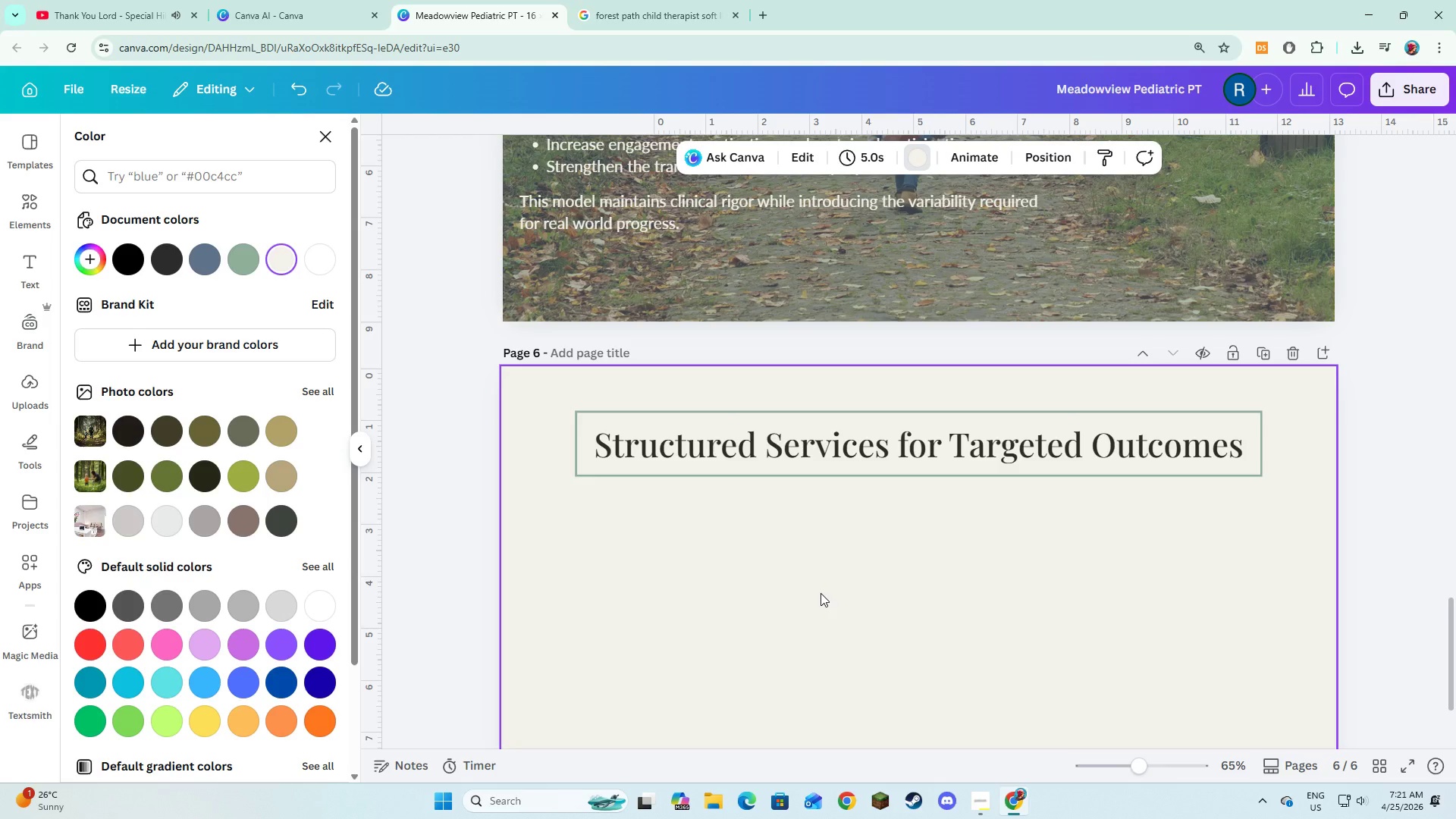 
wait(69.16)
 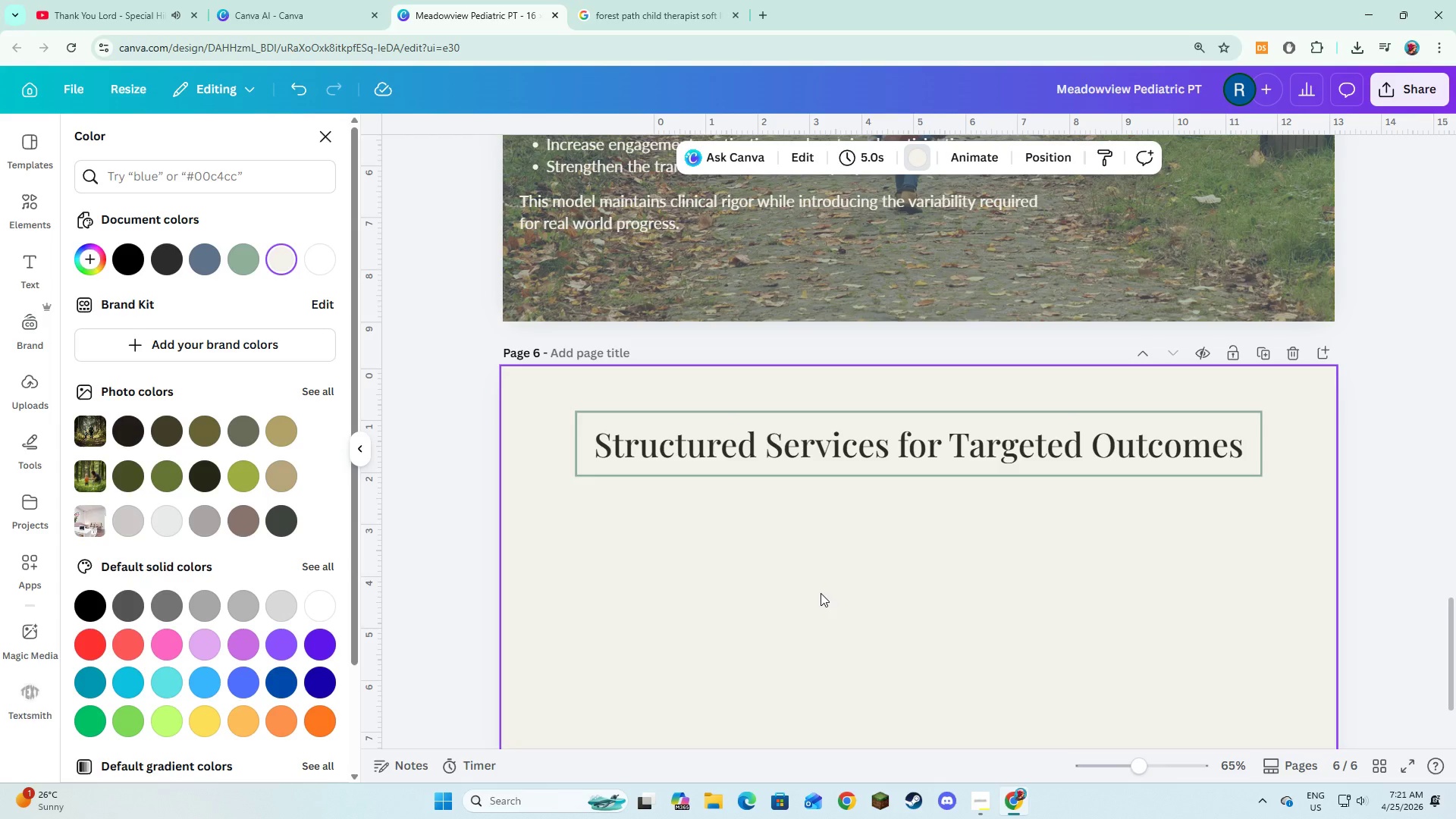 
left_click([821, 593])
 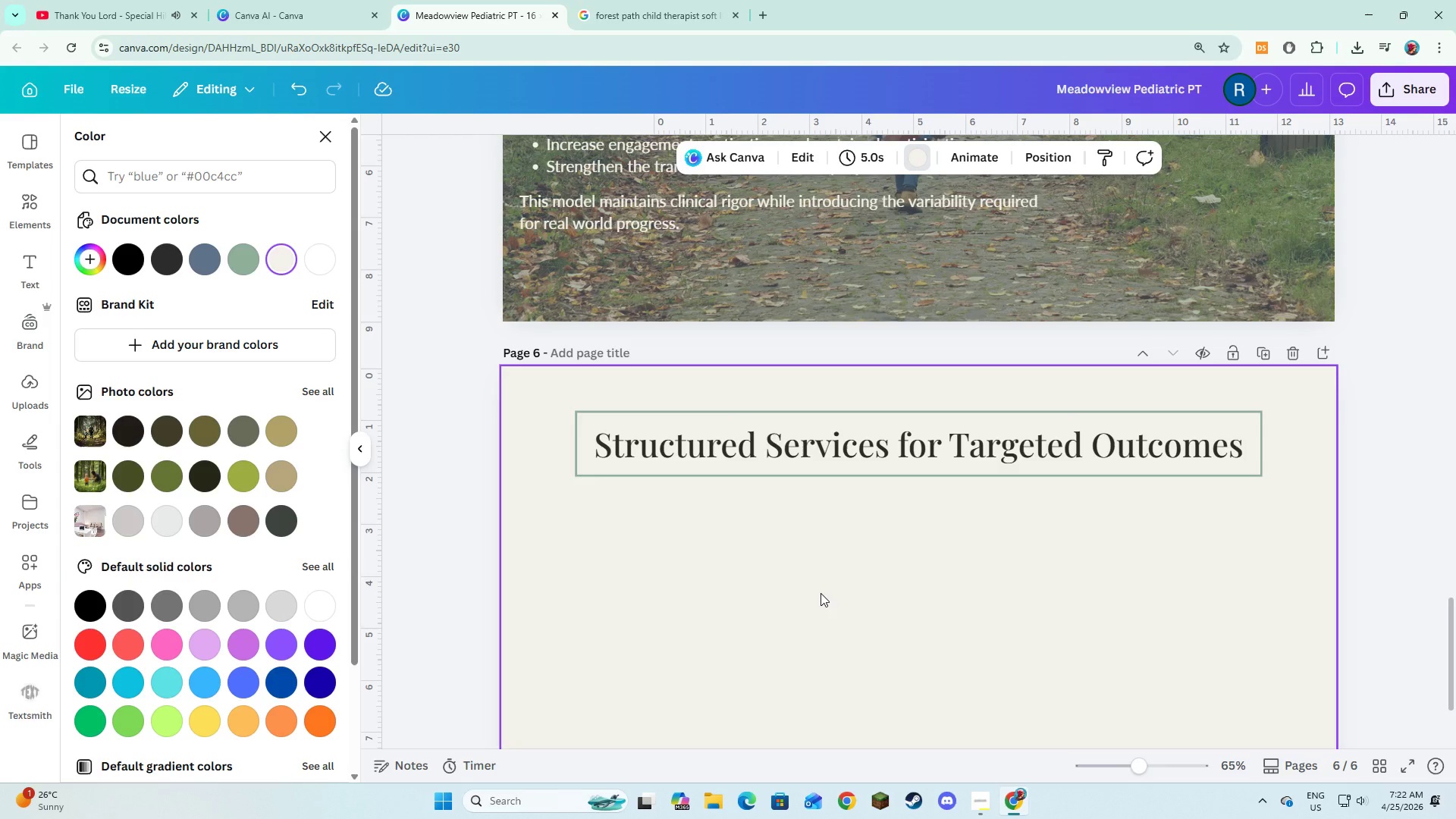 
wait(20.66)
 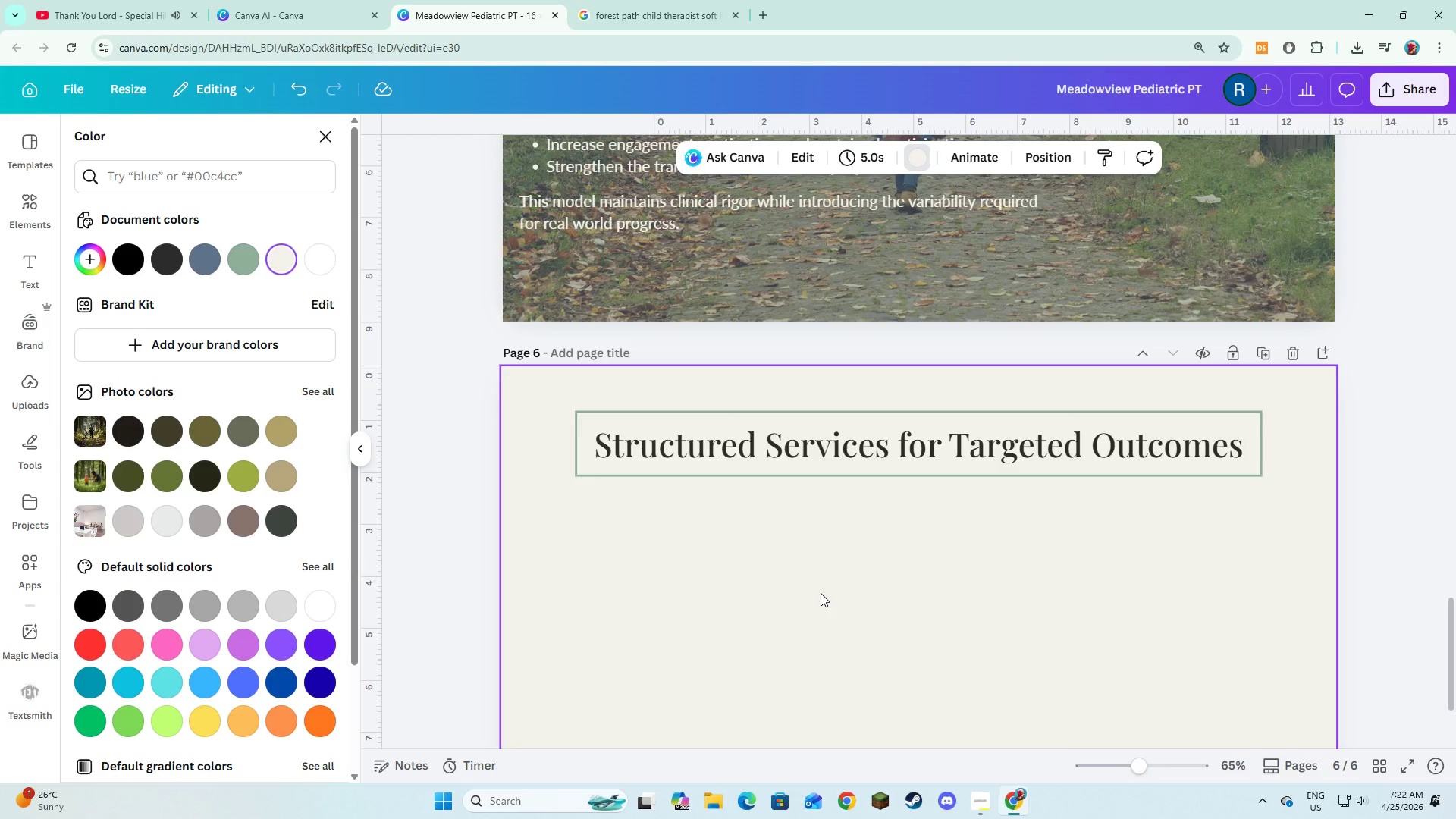 
left_click([18, 218])
 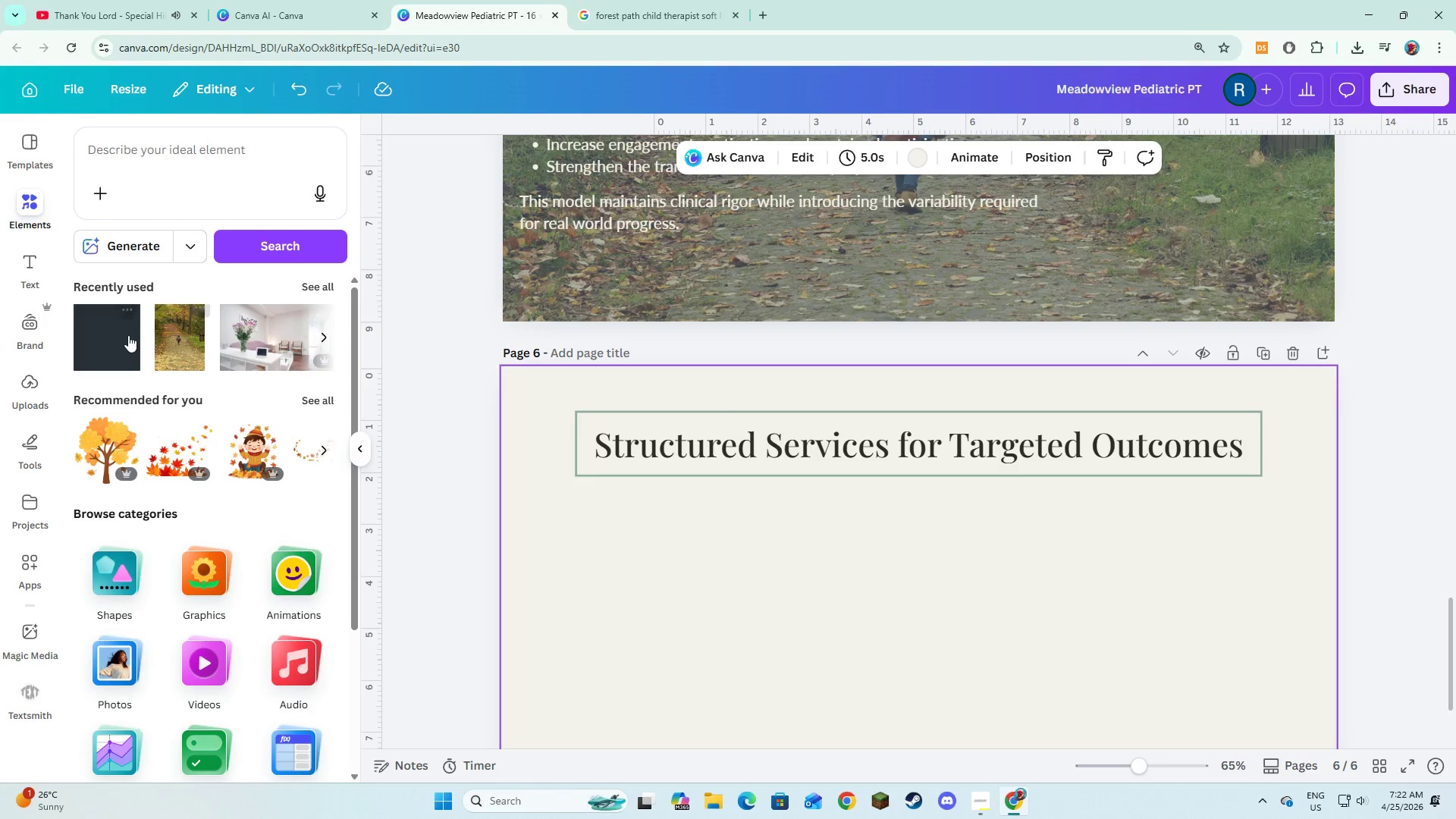 
left_click([105, 339])
 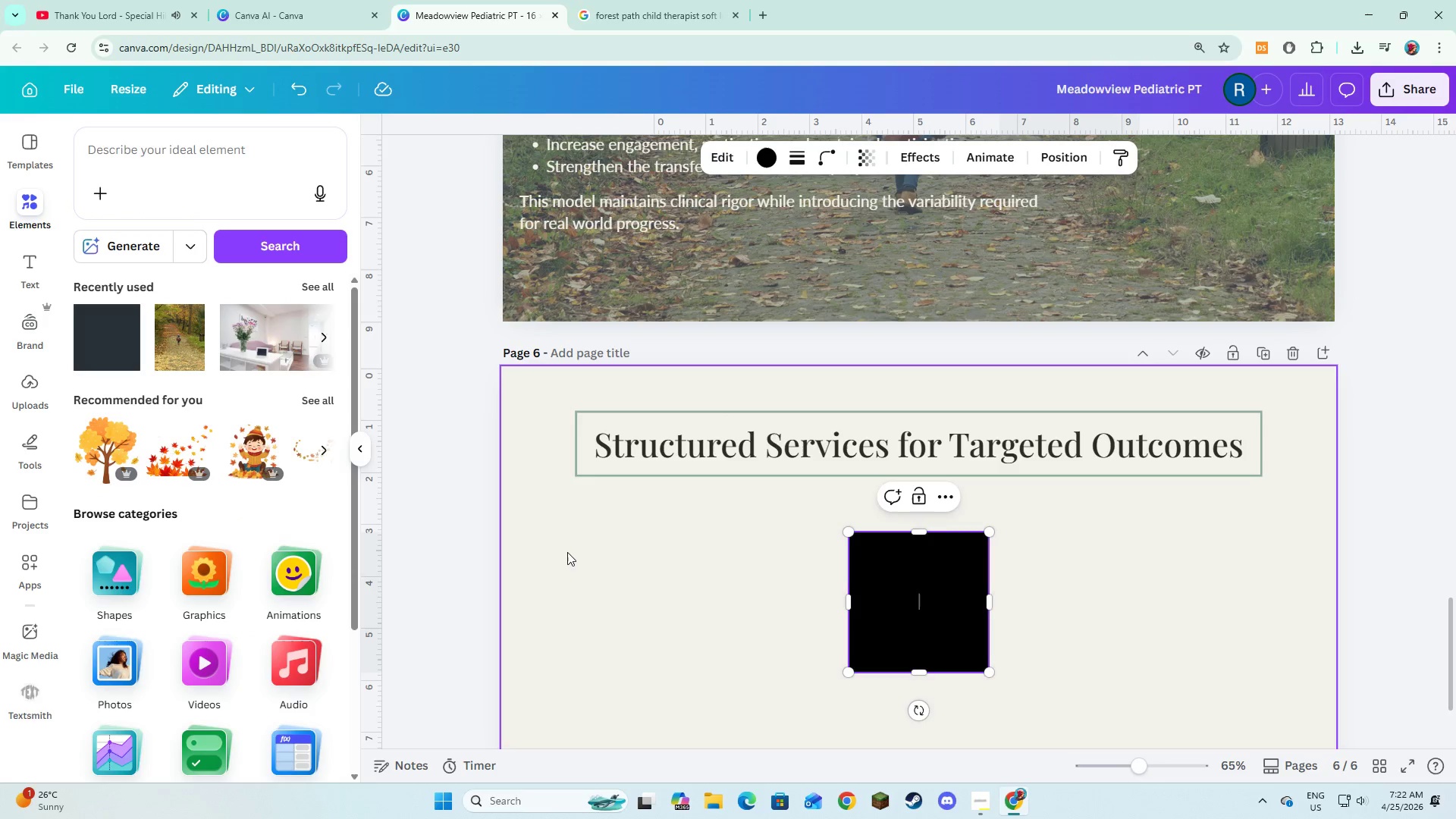 
left_click([567, 552])
 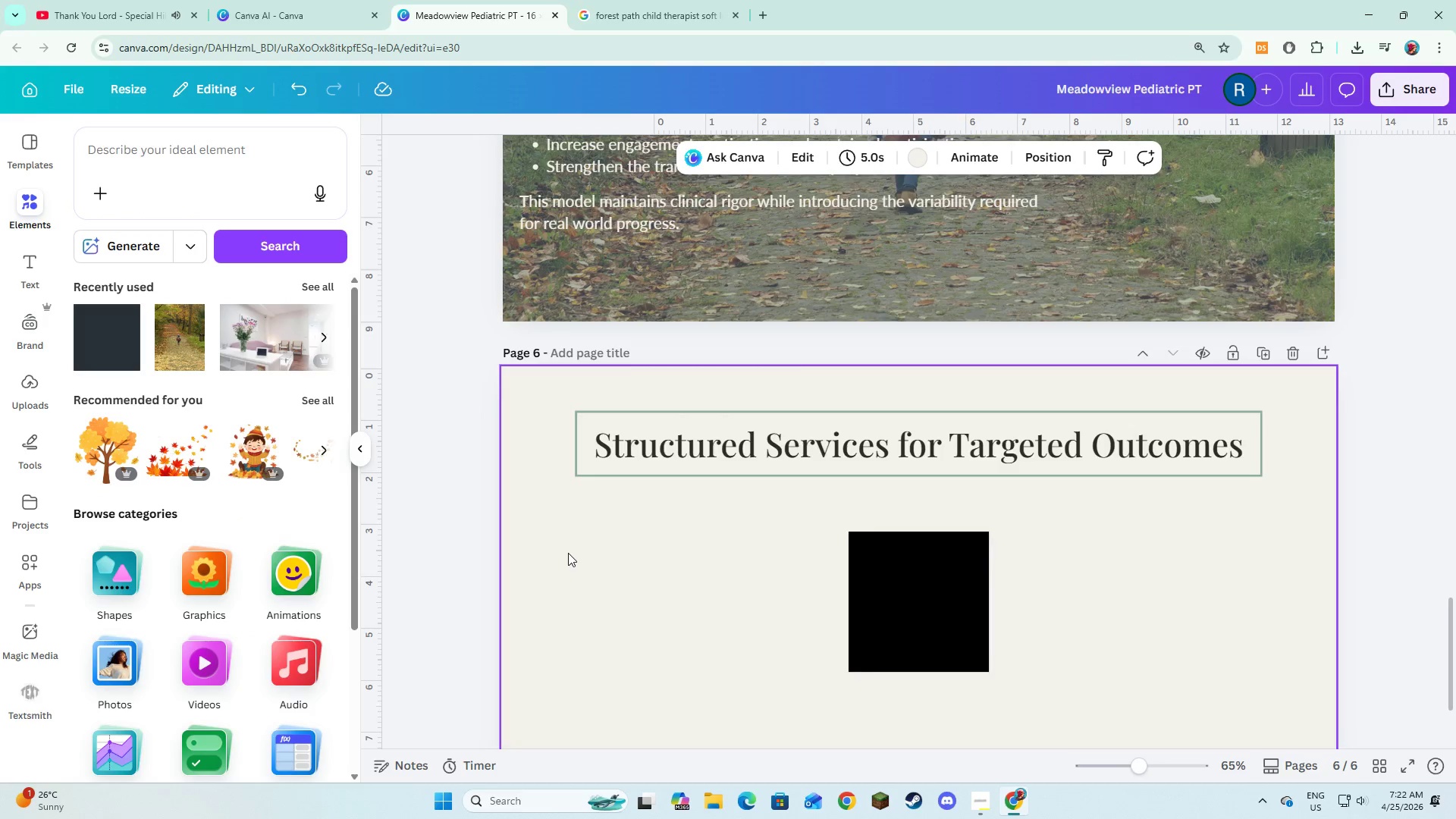 
scroll: coordinate [568, 553], scroll_direction: down, amount: 2.0
 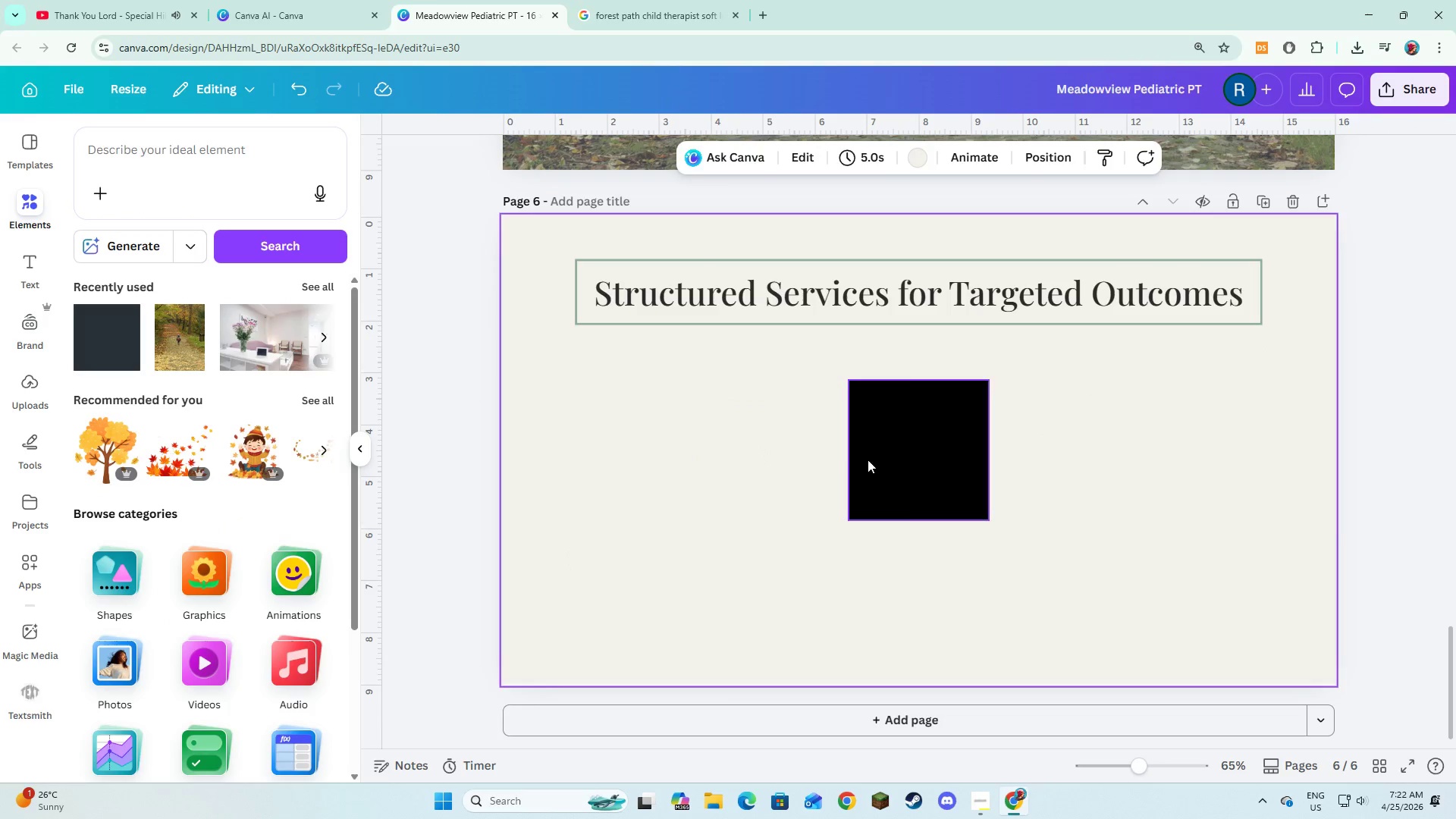 
left_click_drag(start_coordinate=[888, 456], to_coordinate=[576, 460])
 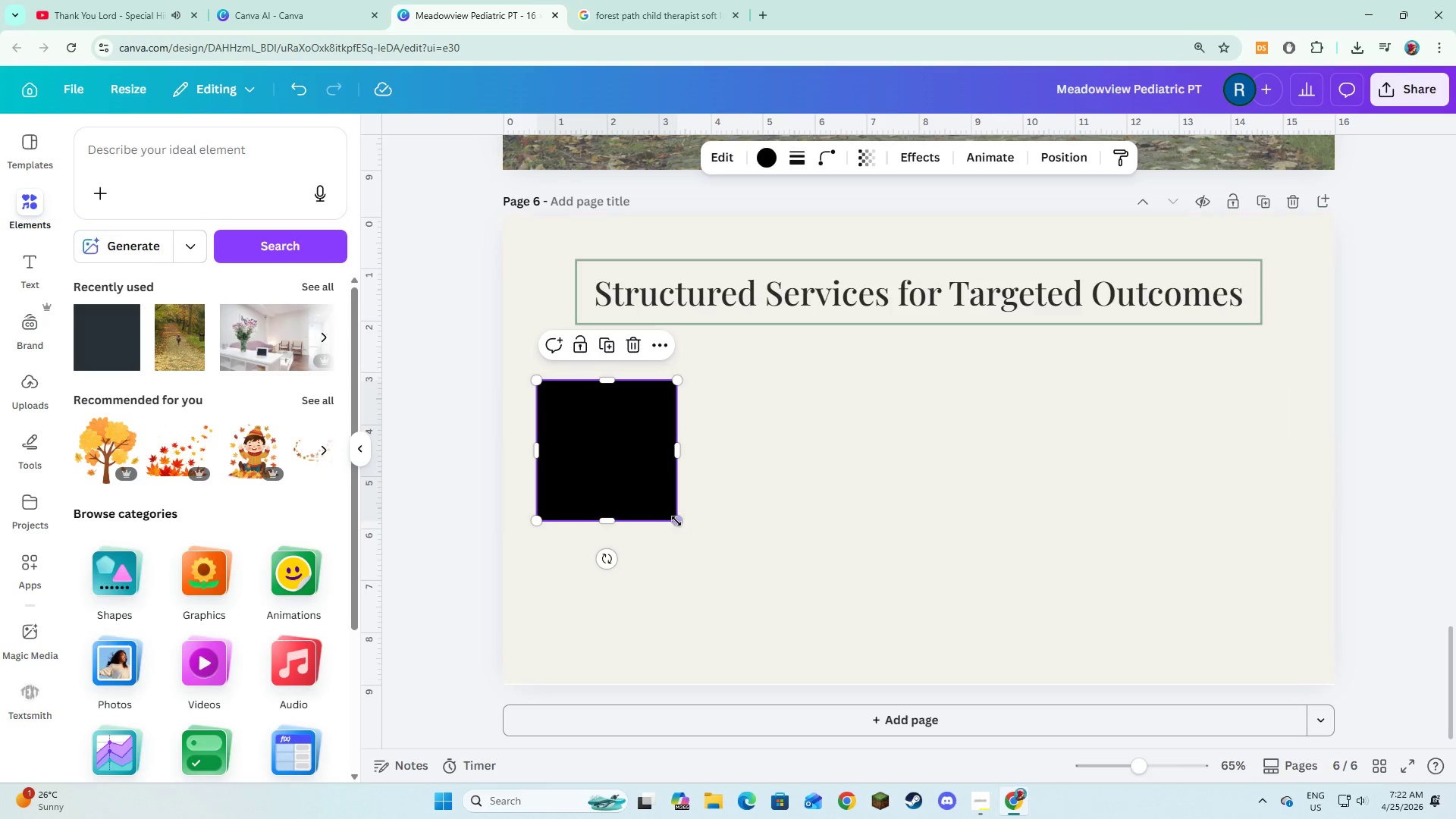 
left_click_drag(start_coordinate=[675, 521], to_coordinate=[773, 665])
 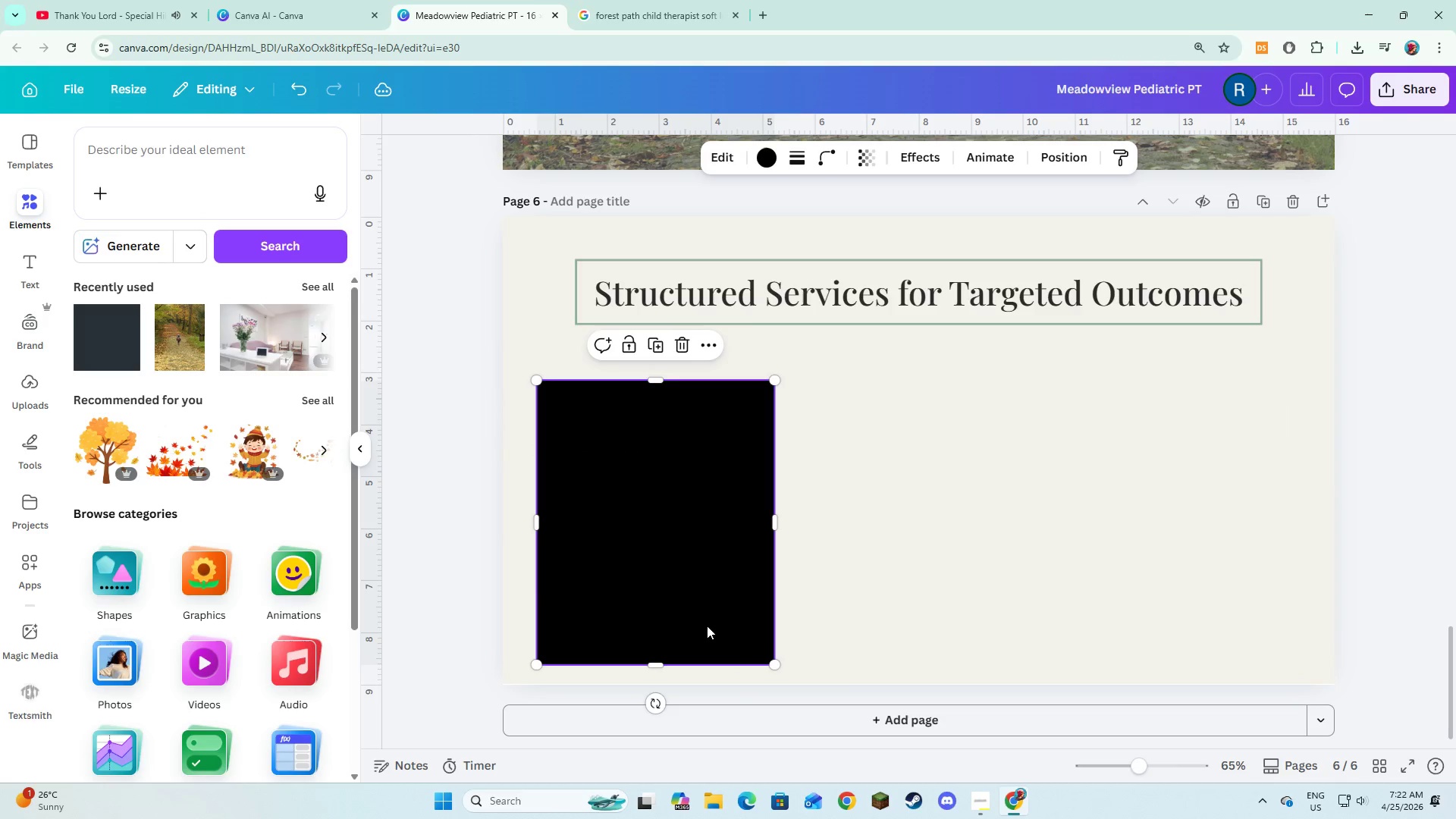 
left_click_drag(start_coordinate=[707, 626], to_coordinate=[695, 626])
 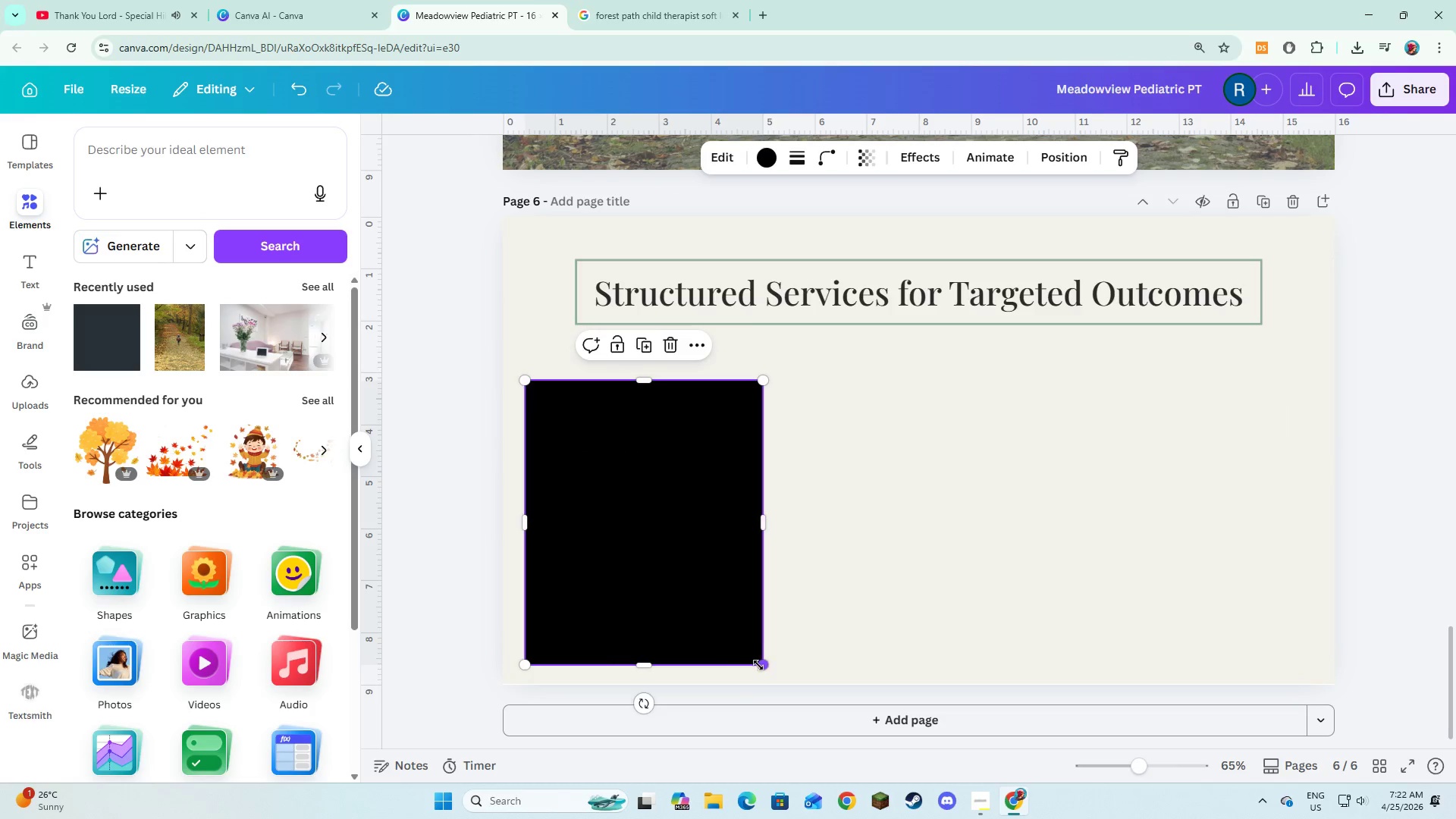 
left_click_drag(start_coordinate=[758, 665], to_coordinate=[768, 666])
 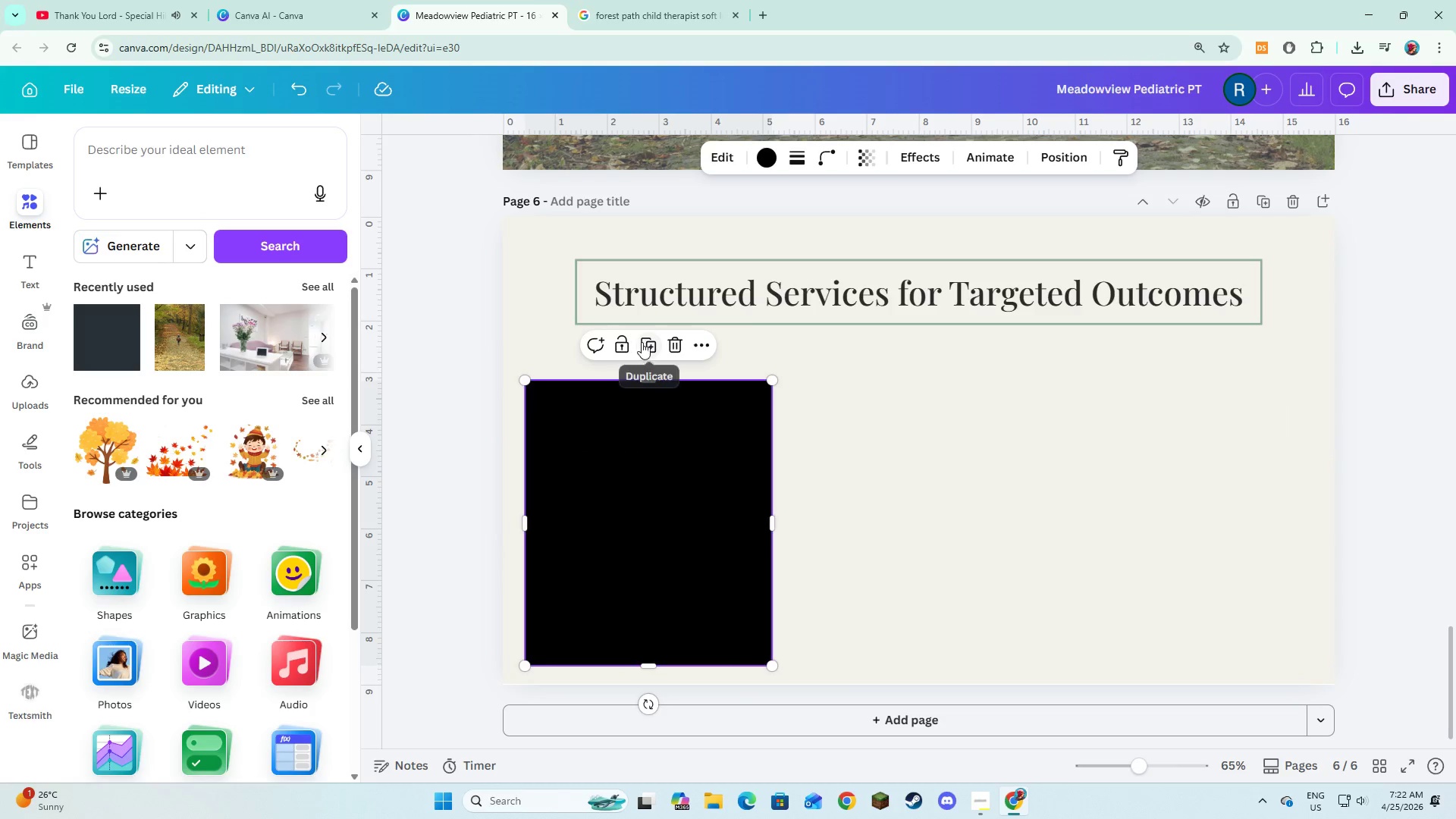 
left_click([645, 343])
 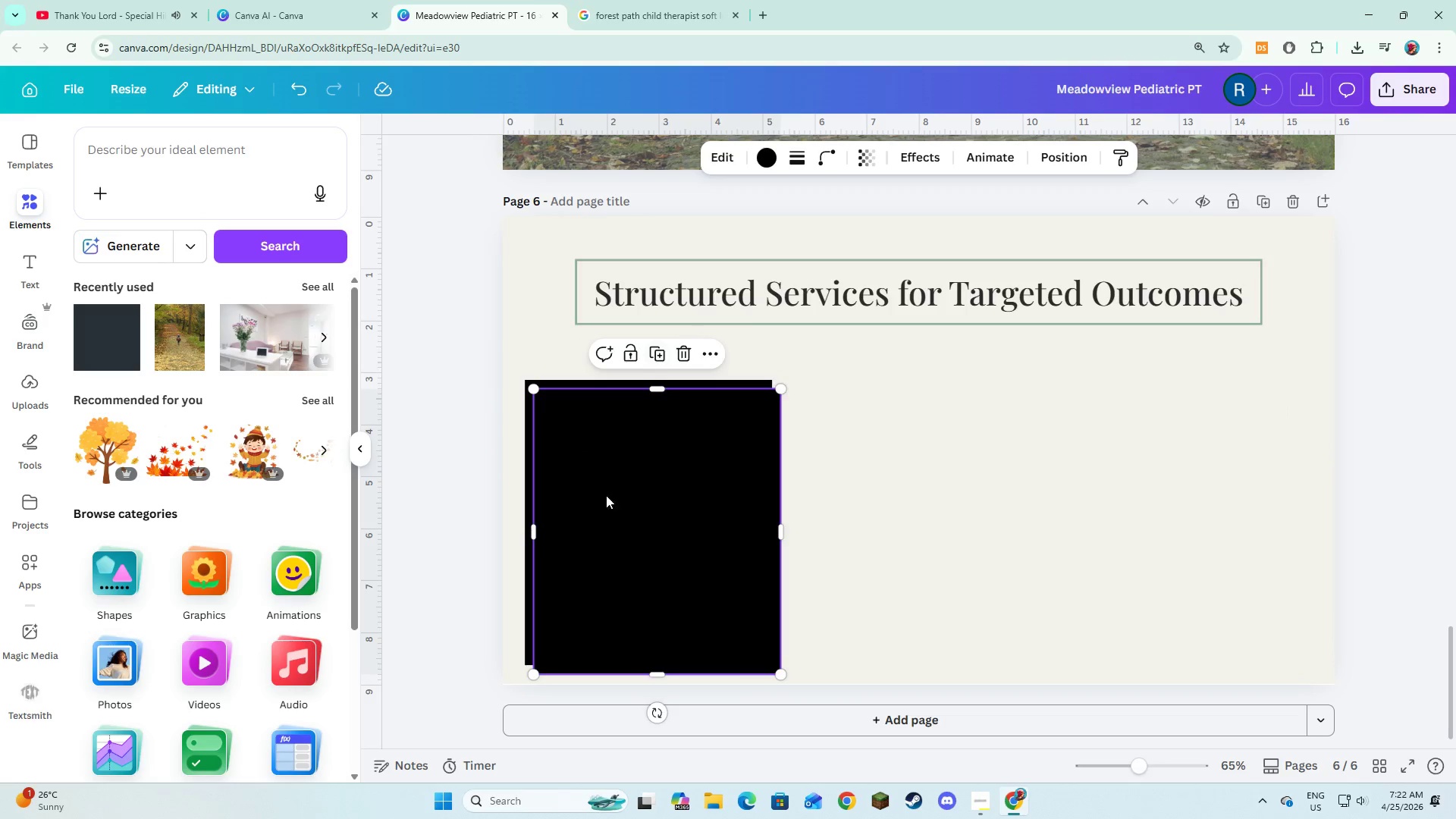 
left_click_drag(start_coordinate=[610, 500], to_coordinate=[860, 494])
 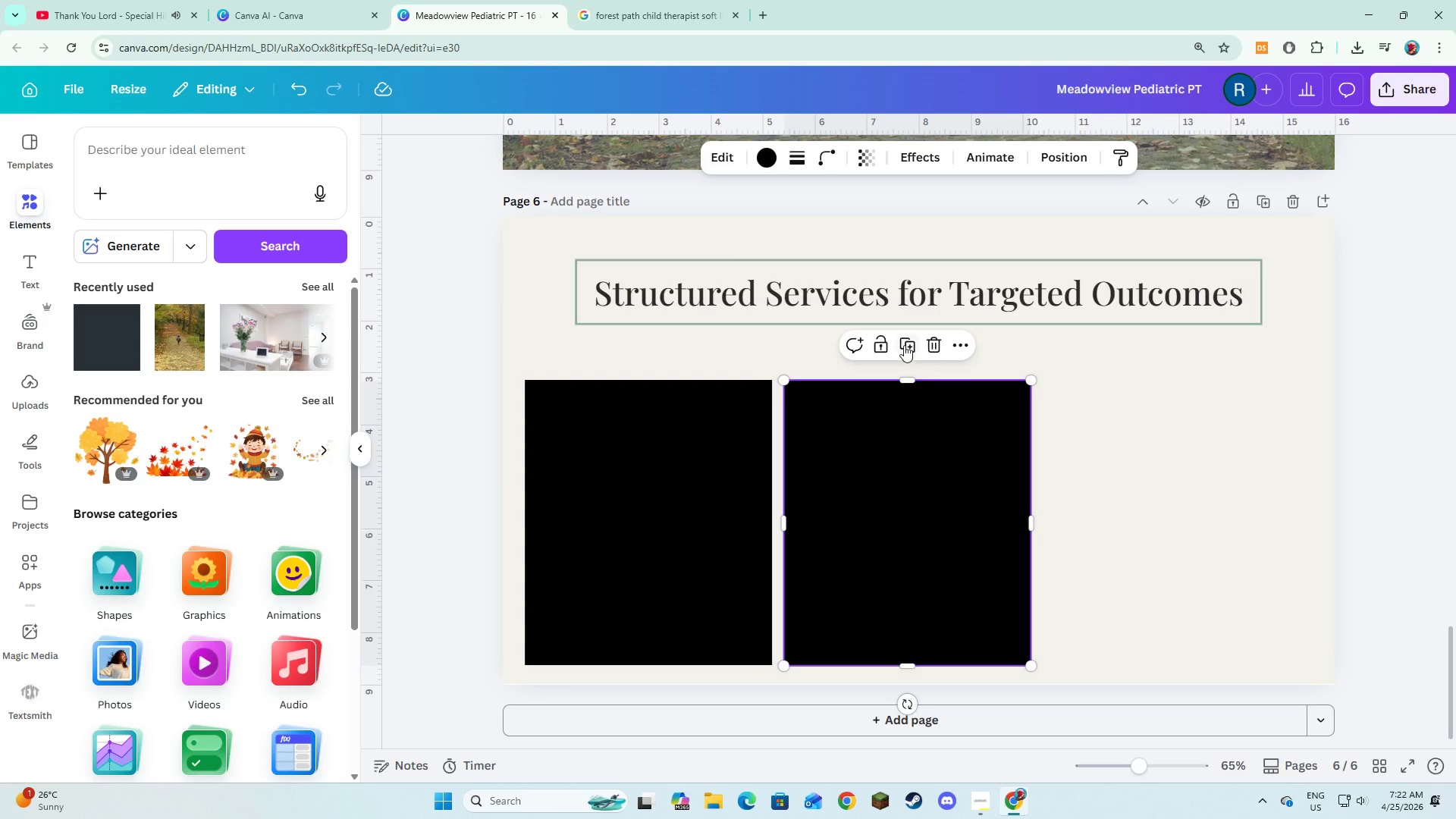 
left_click([906, 341])
 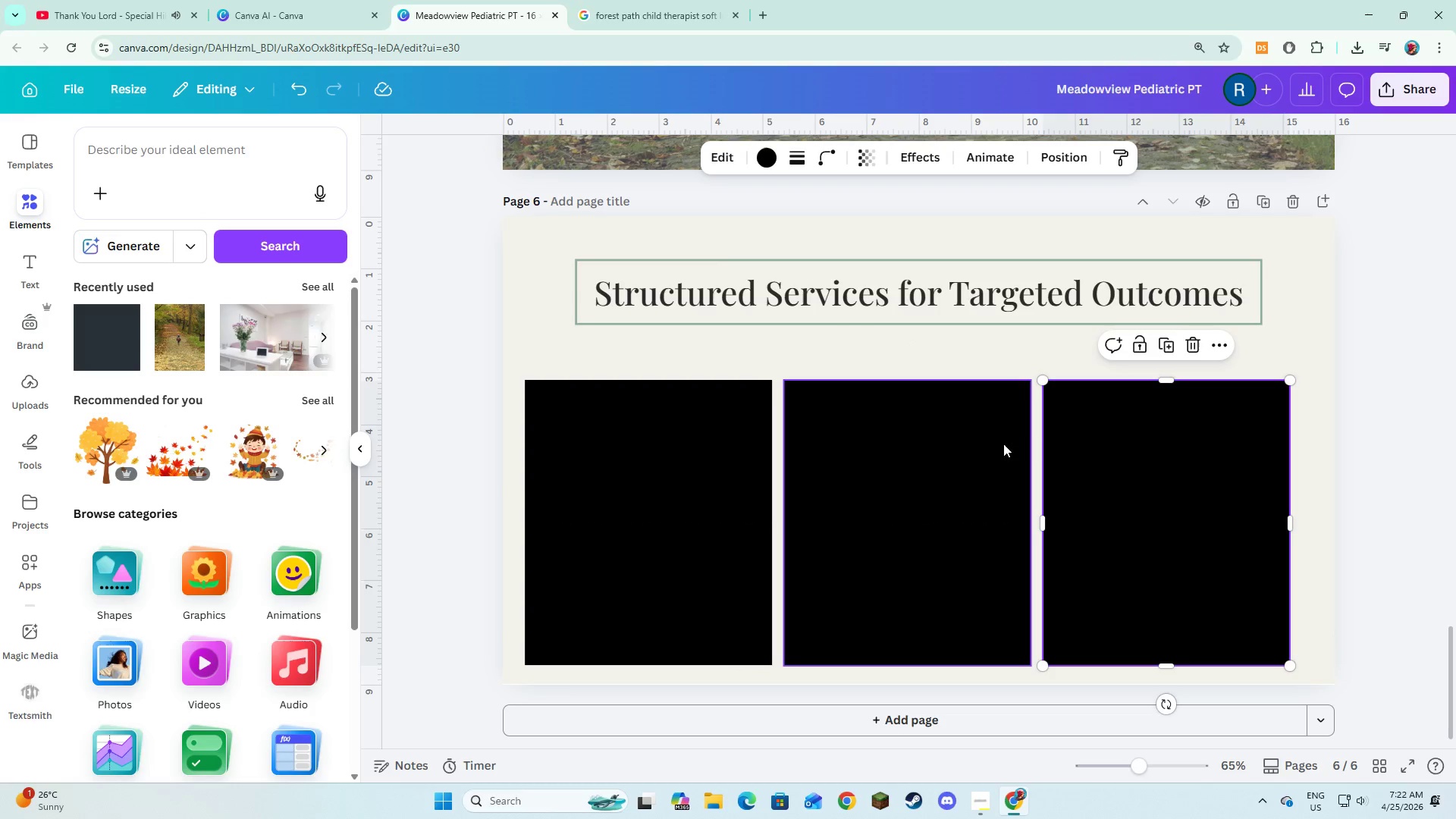 
hold_key(key=ShiftLeft, duration=0.89)
double_click([594, 476])
 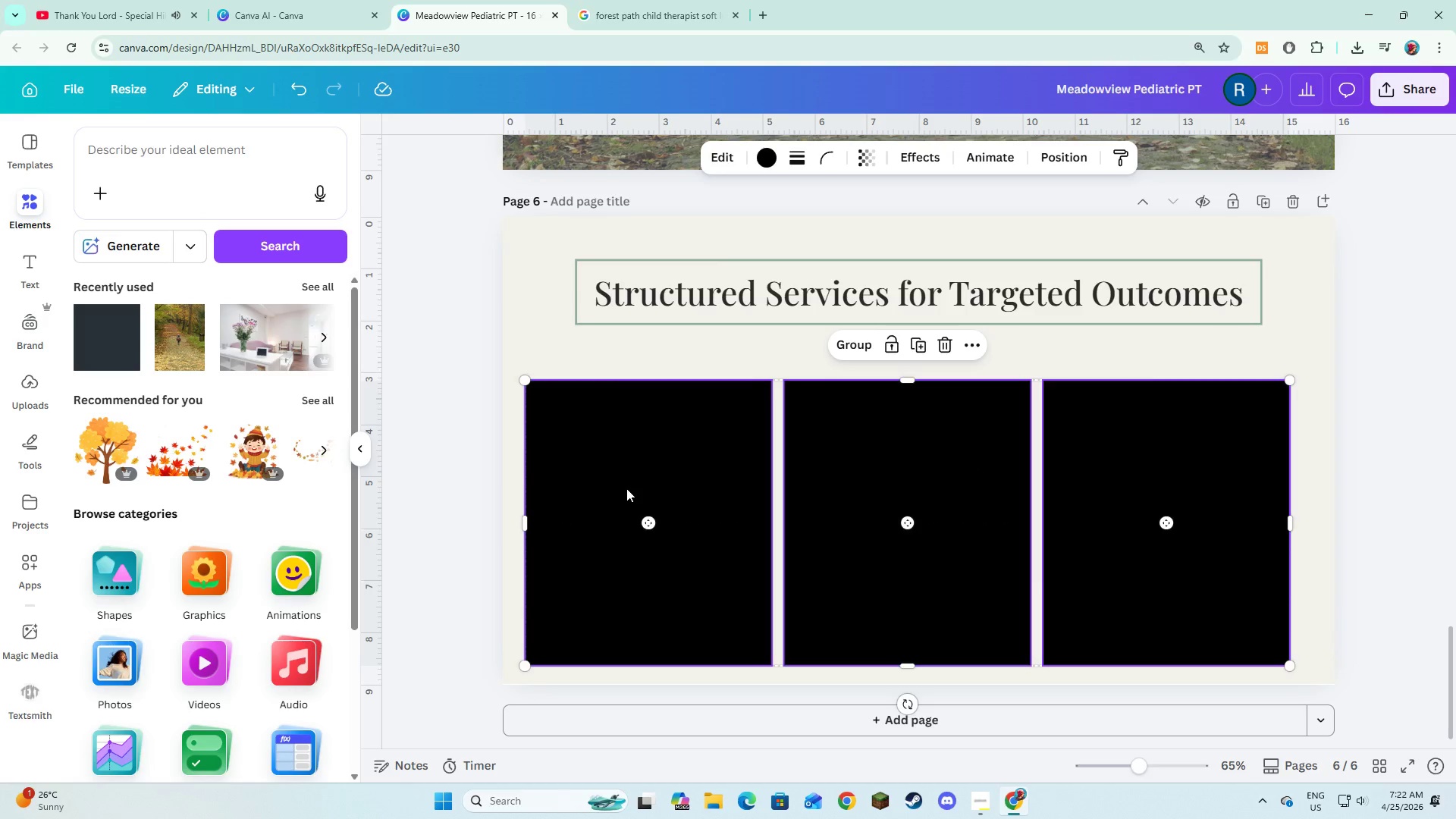 
left_click_drag(start_coordinate=[626, 488], to_coordinate=[639, 488])
 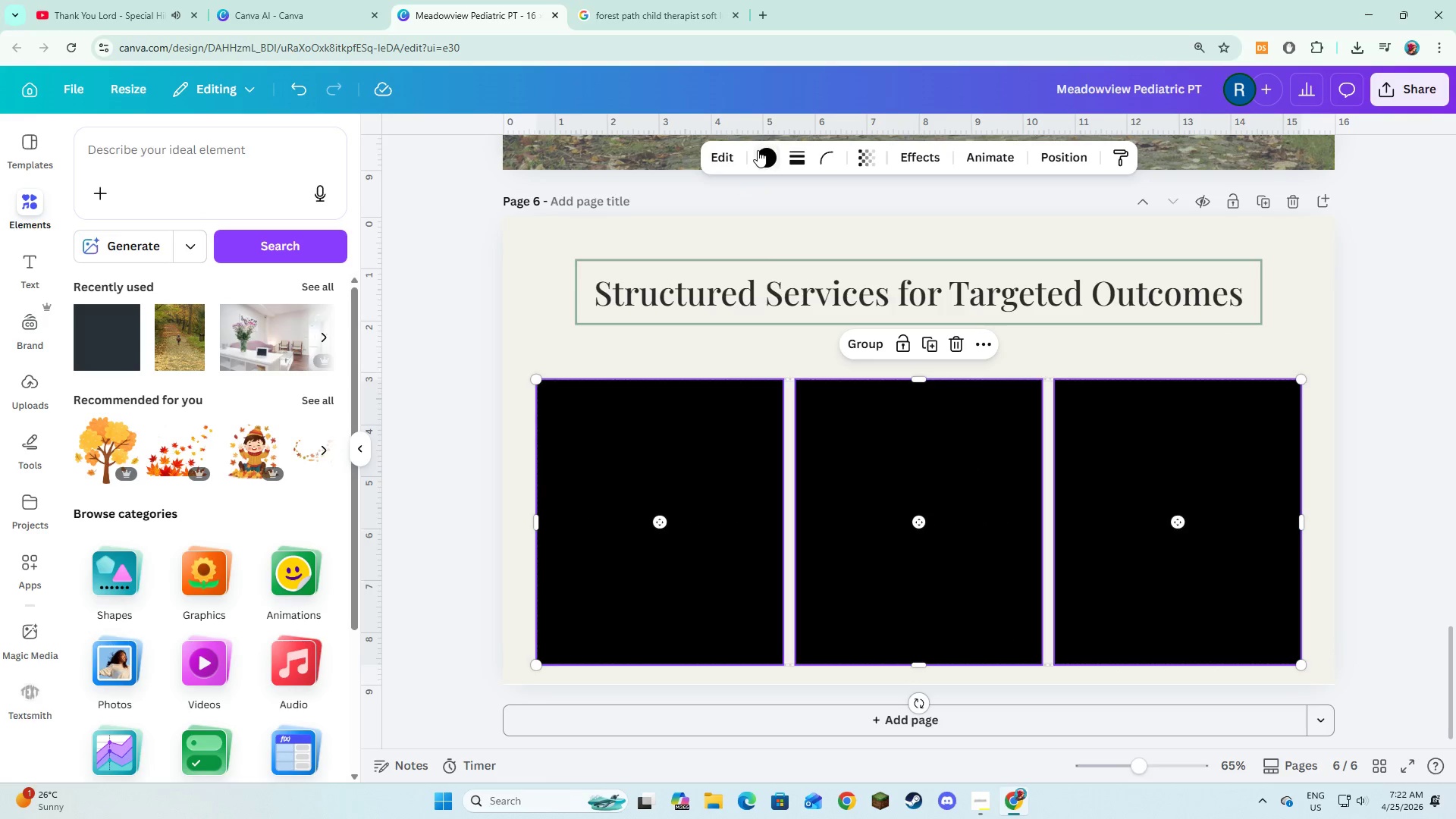 
left_click([758, 150])
 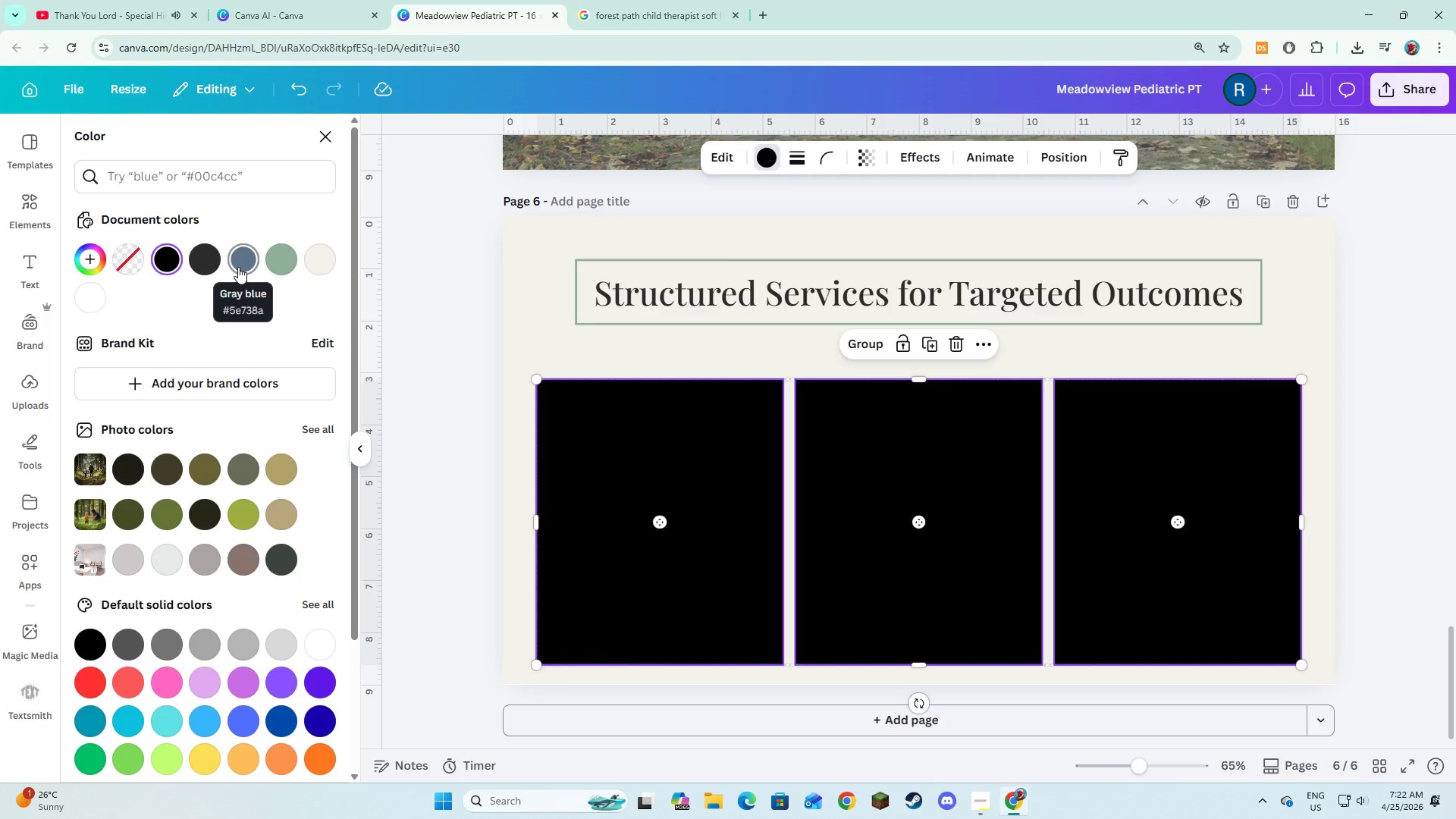 
left_click([238, 267])
 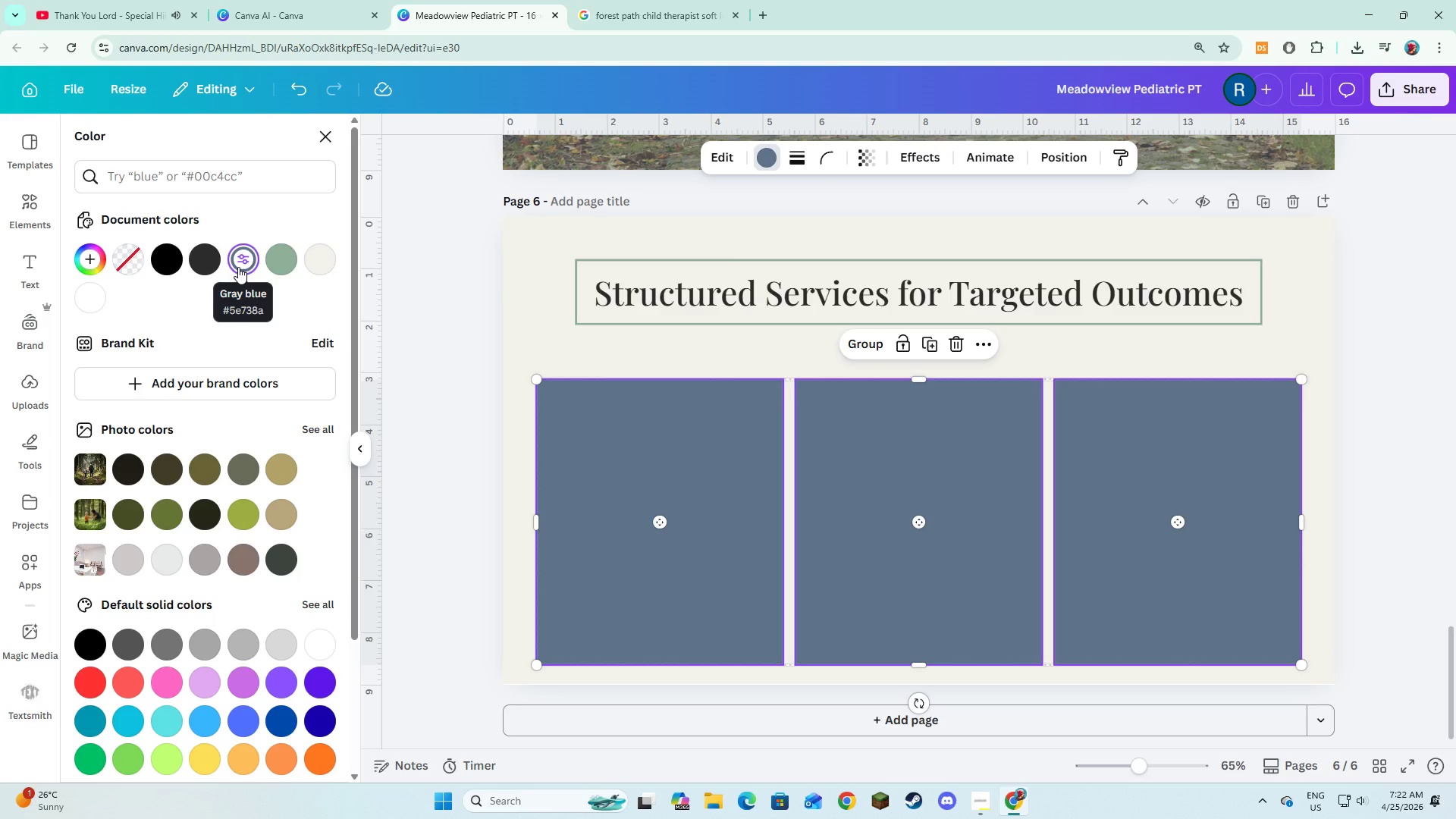 
left_click([274, 262])
 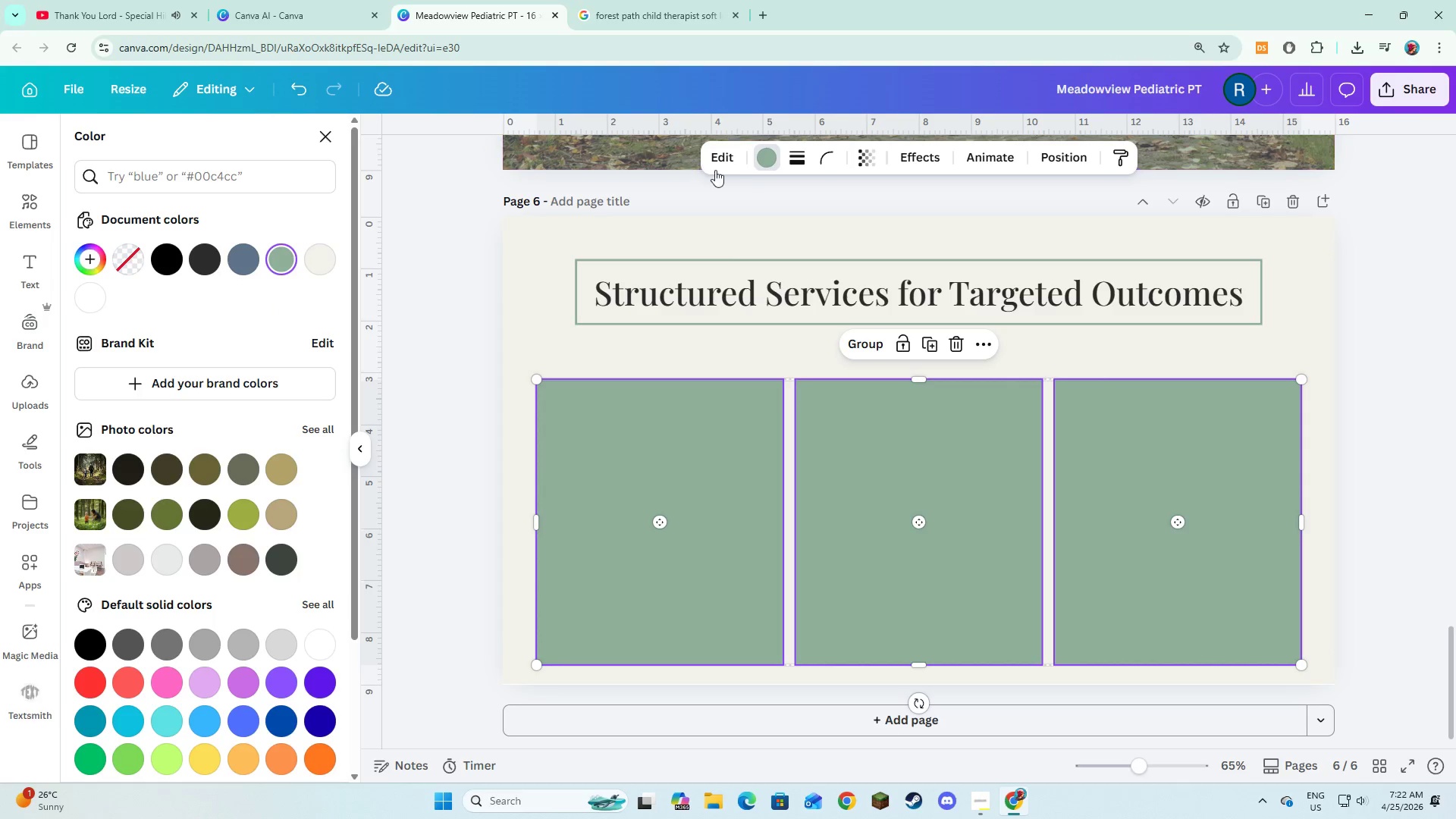 
left_click([802, 164])
 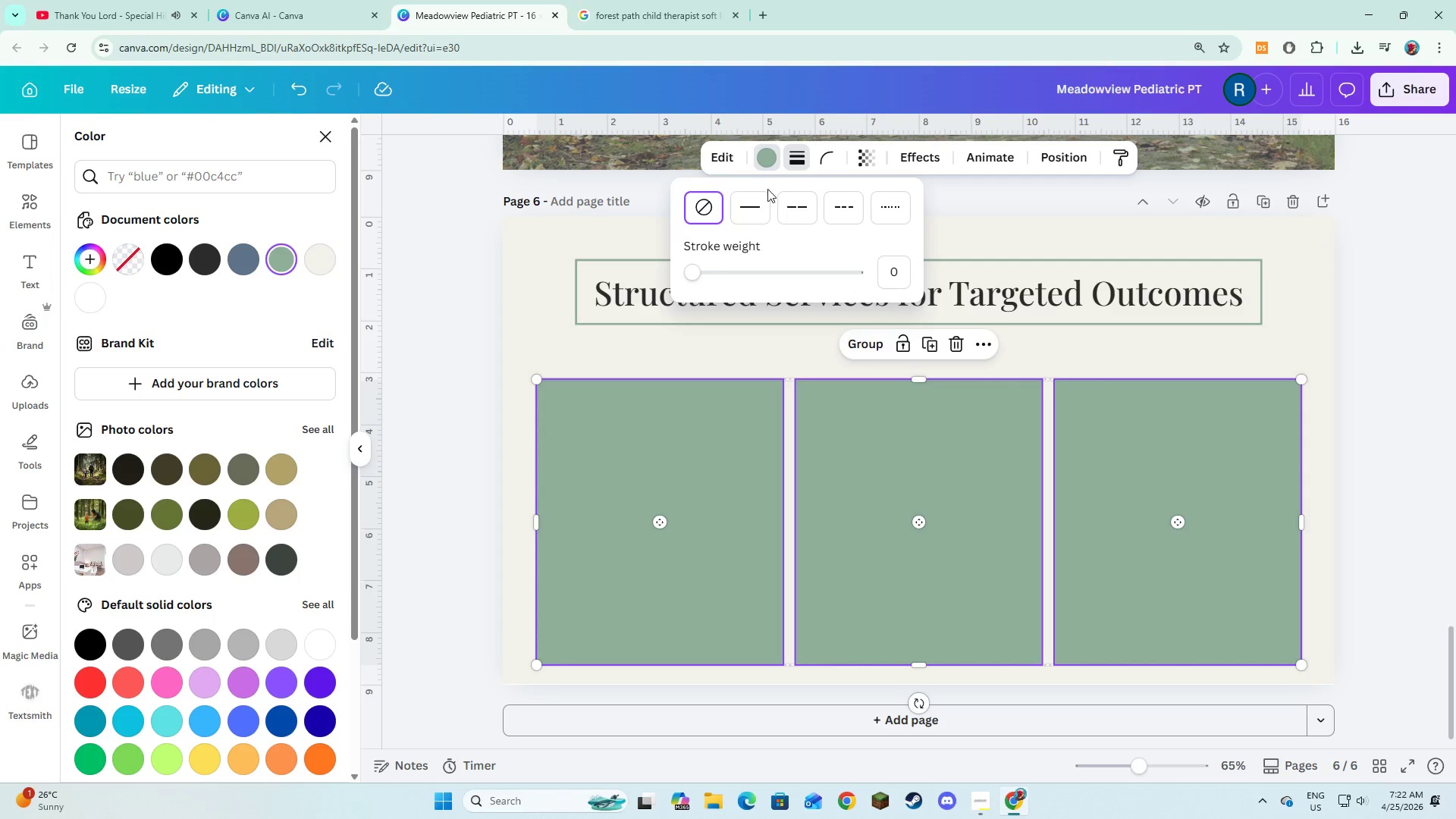 
left_click([746, 202])
 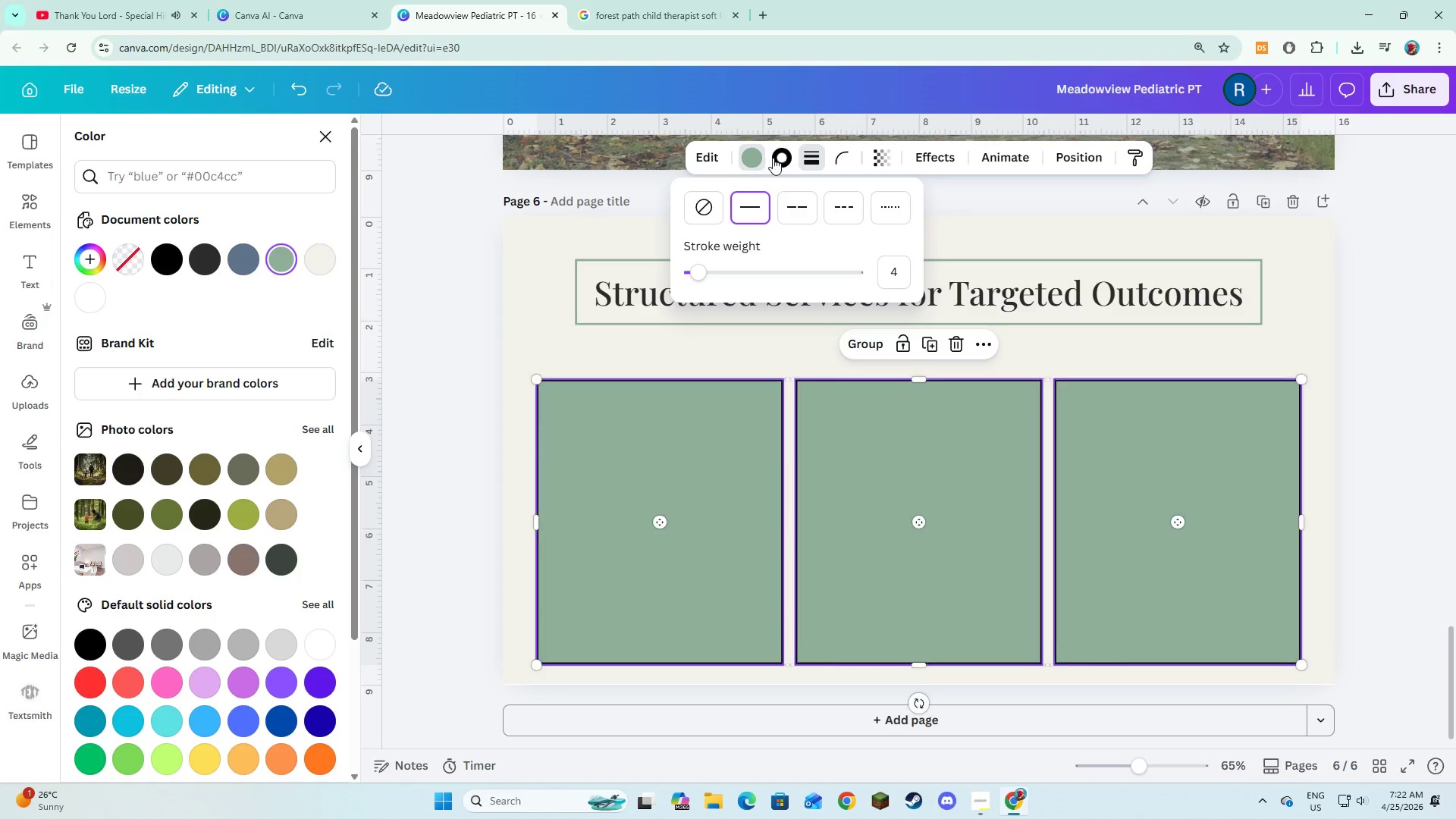 
left_click([774, 158])
 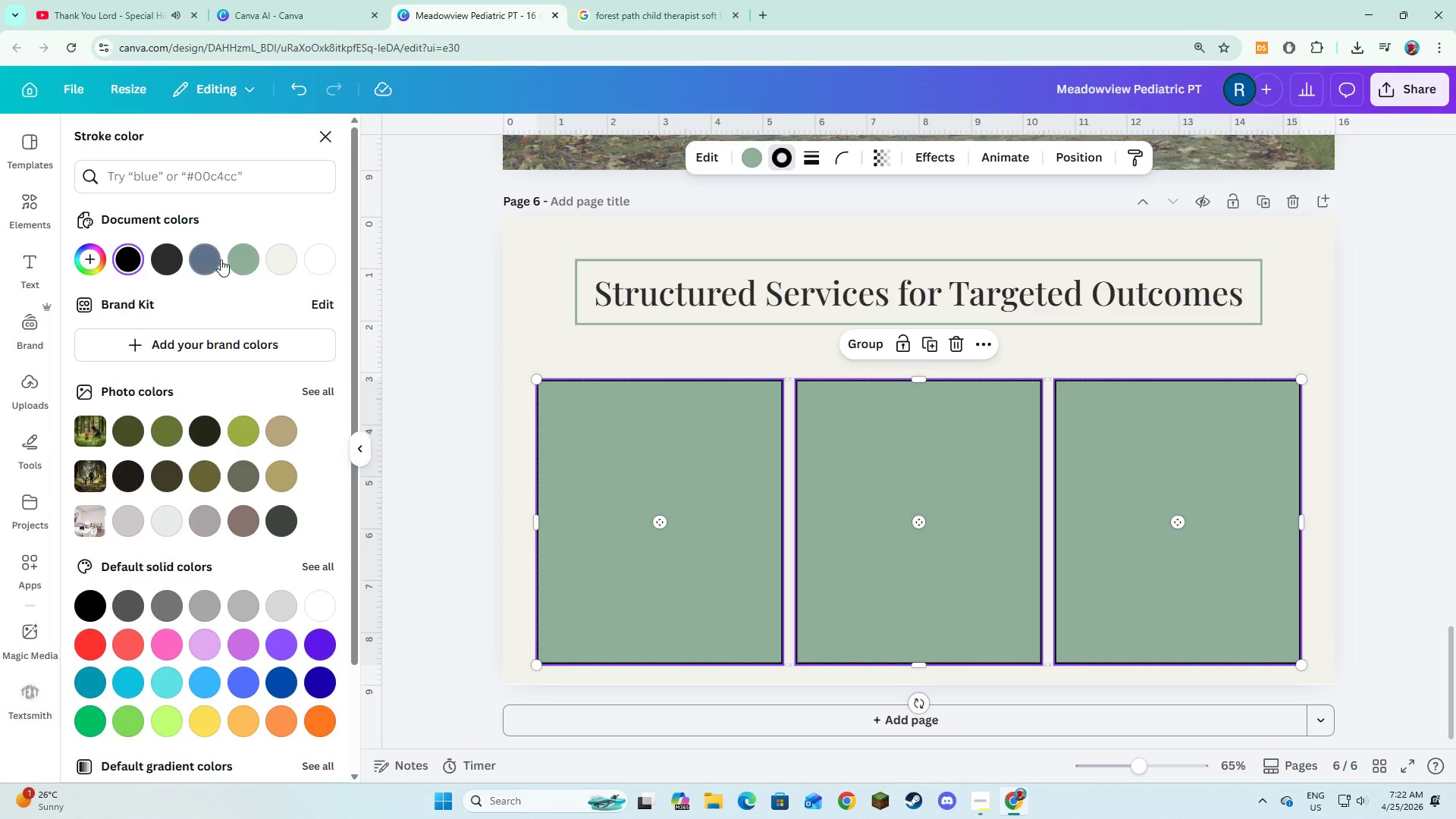 
left_click([216, 259])
 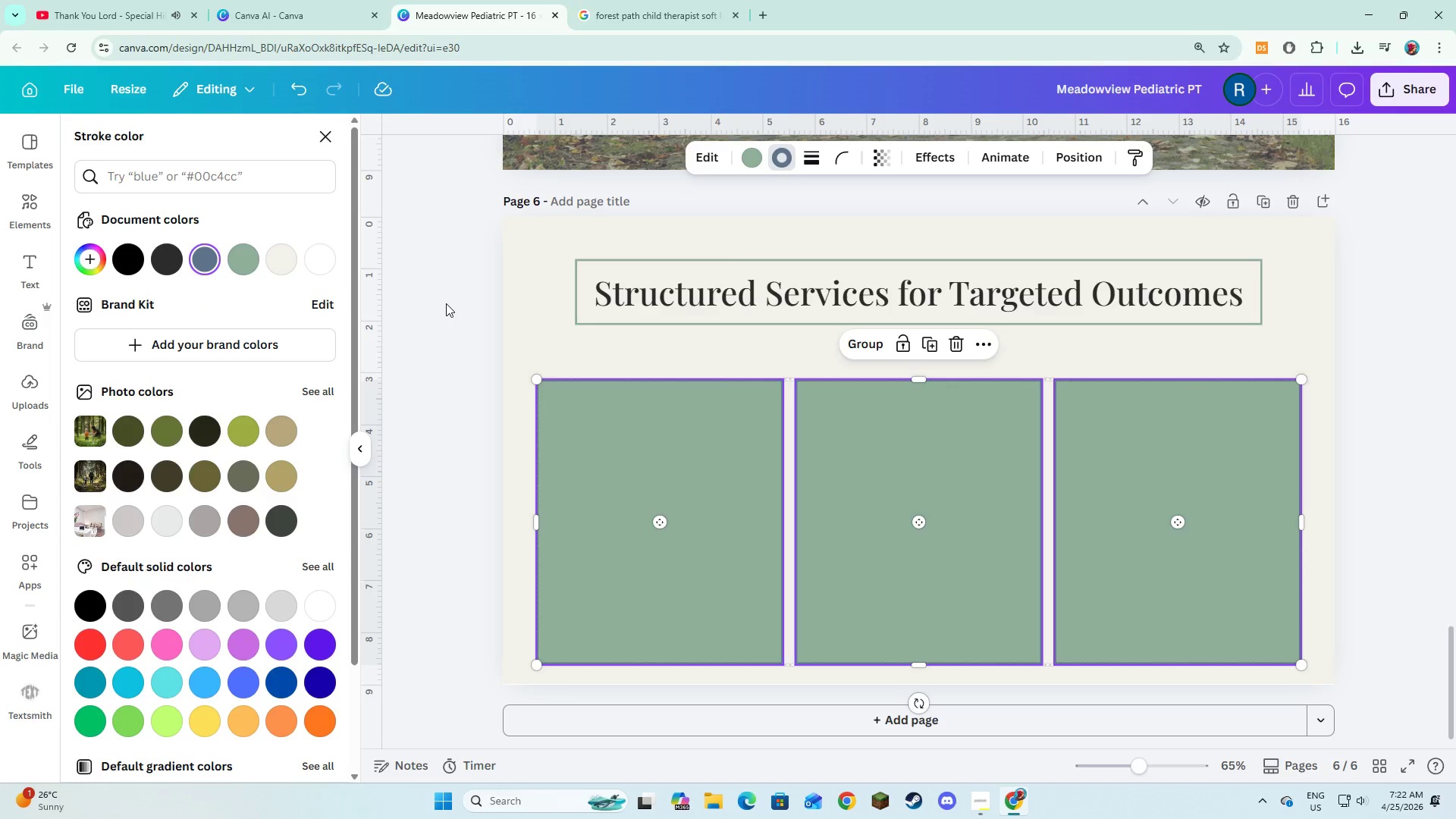 
left_click([447, 303])
 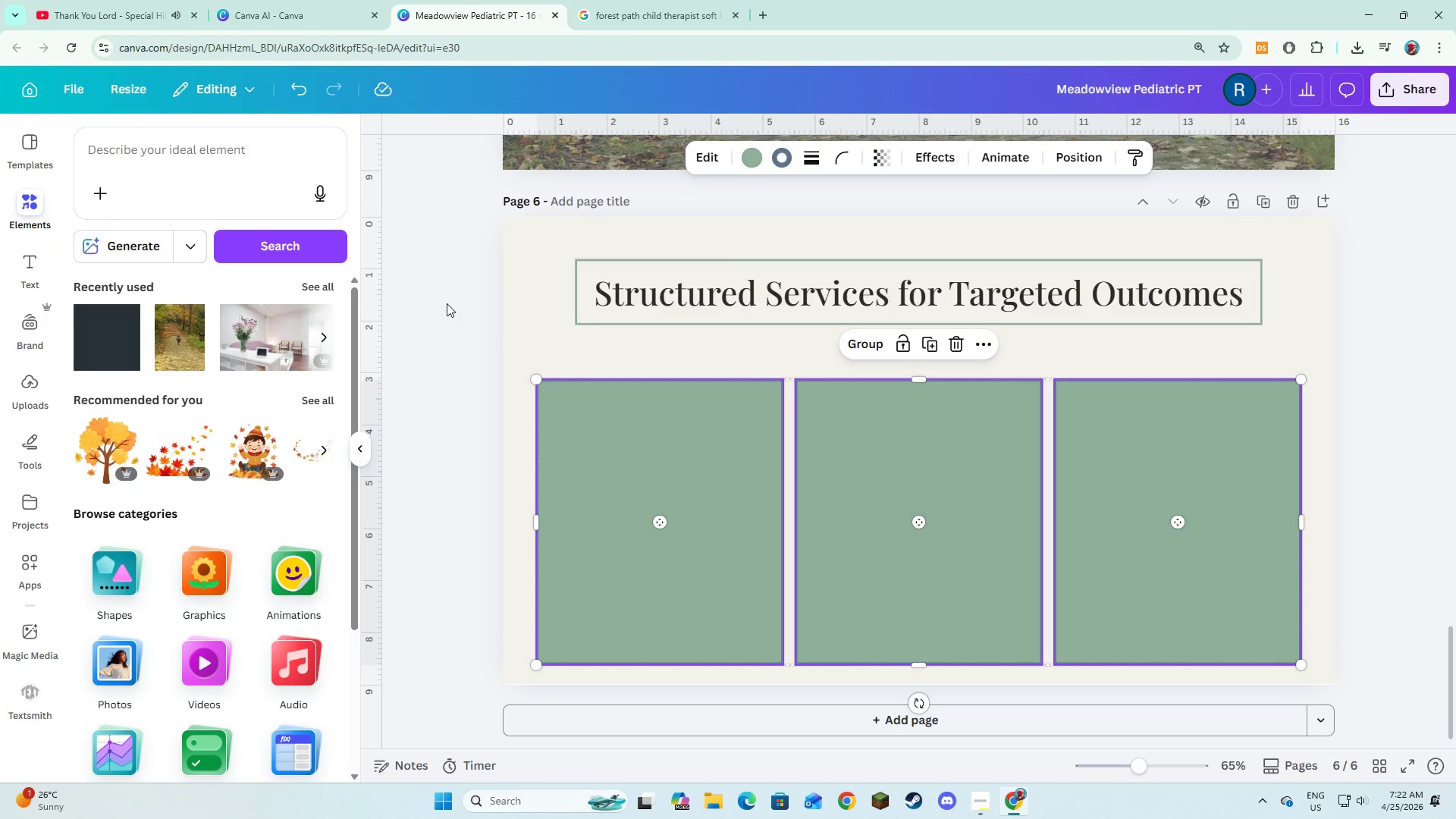 
left_click([447, 303])
 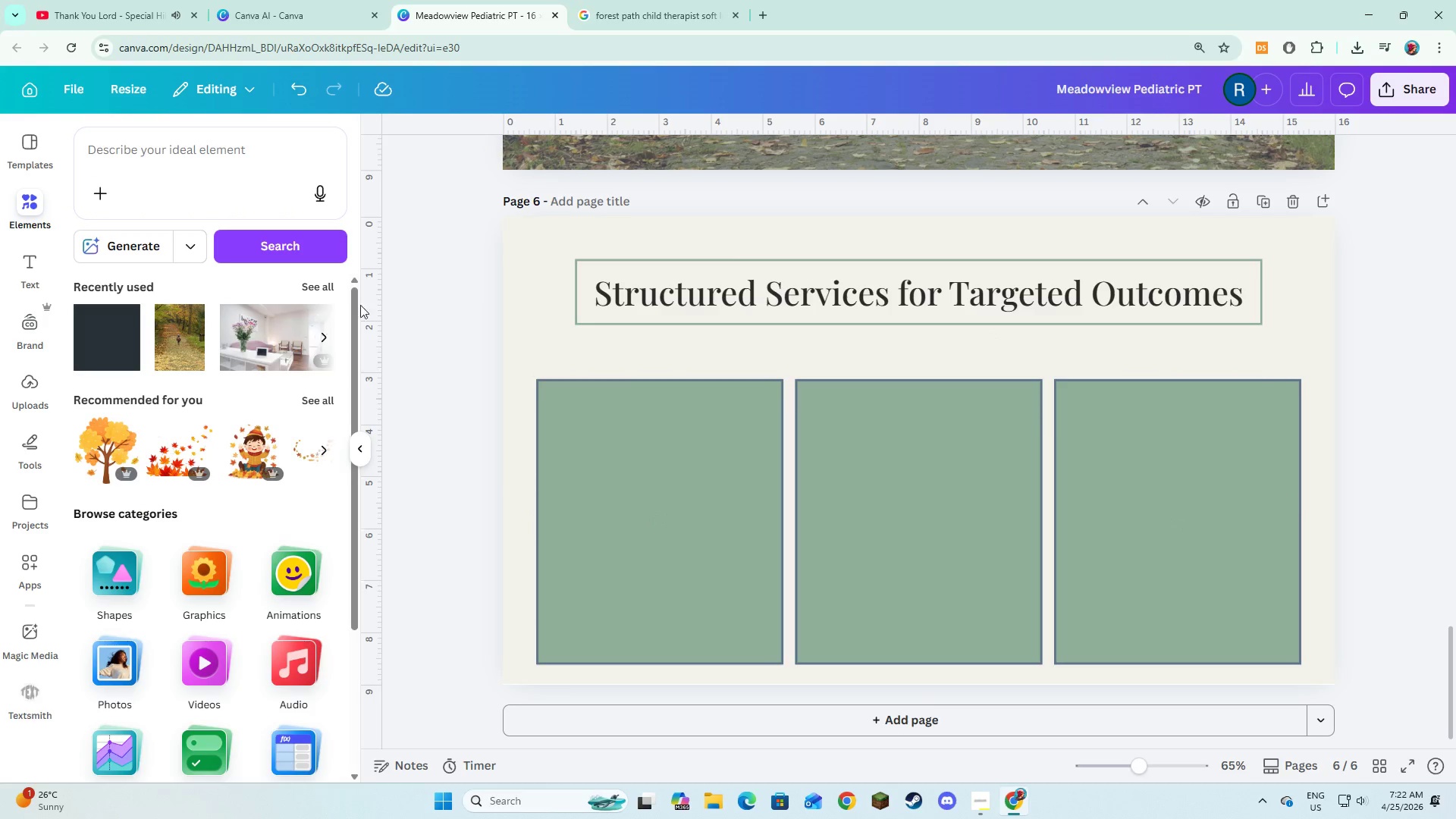 
left_click([43, 270])
 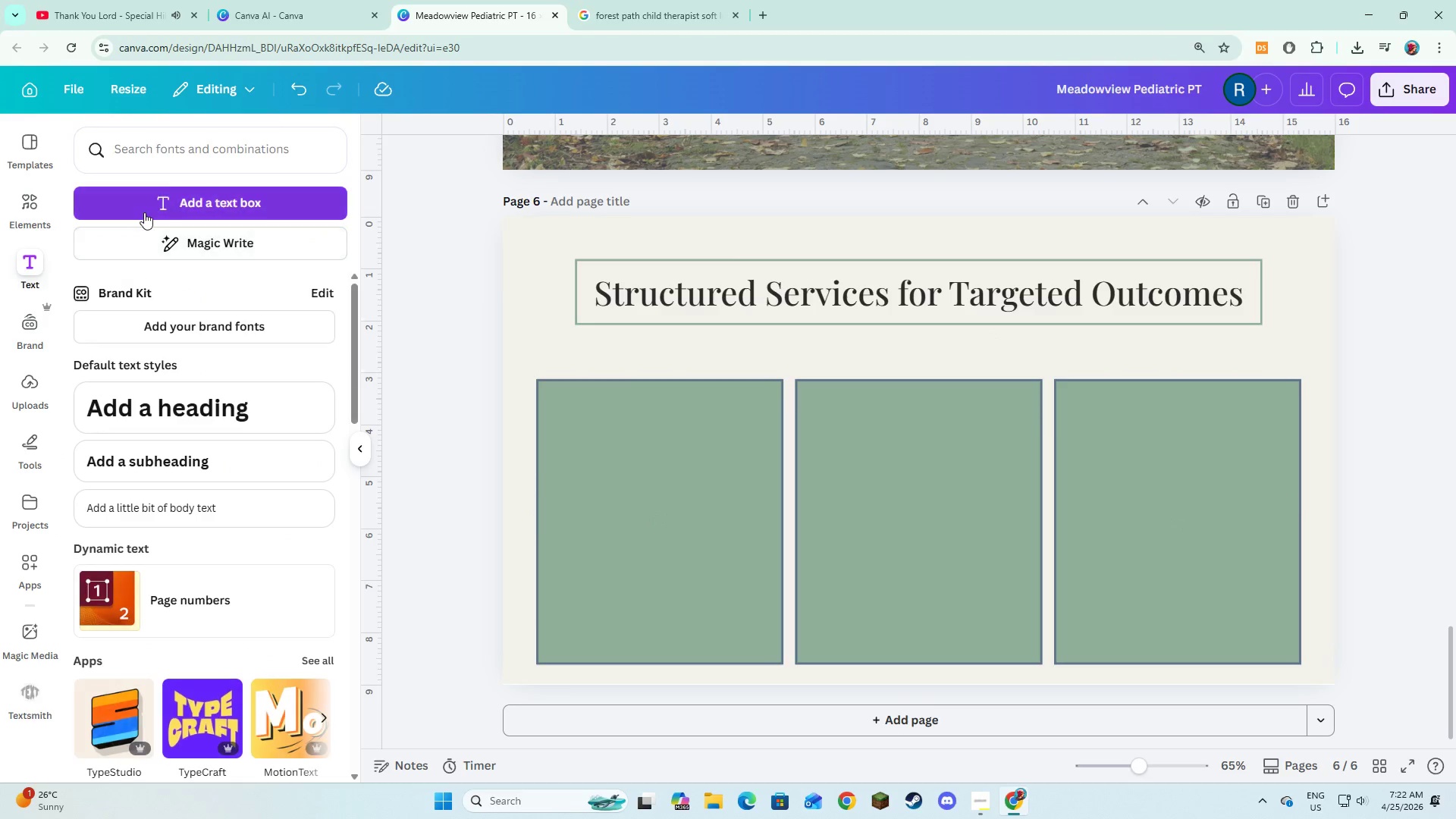 
left_click([144, 212])
 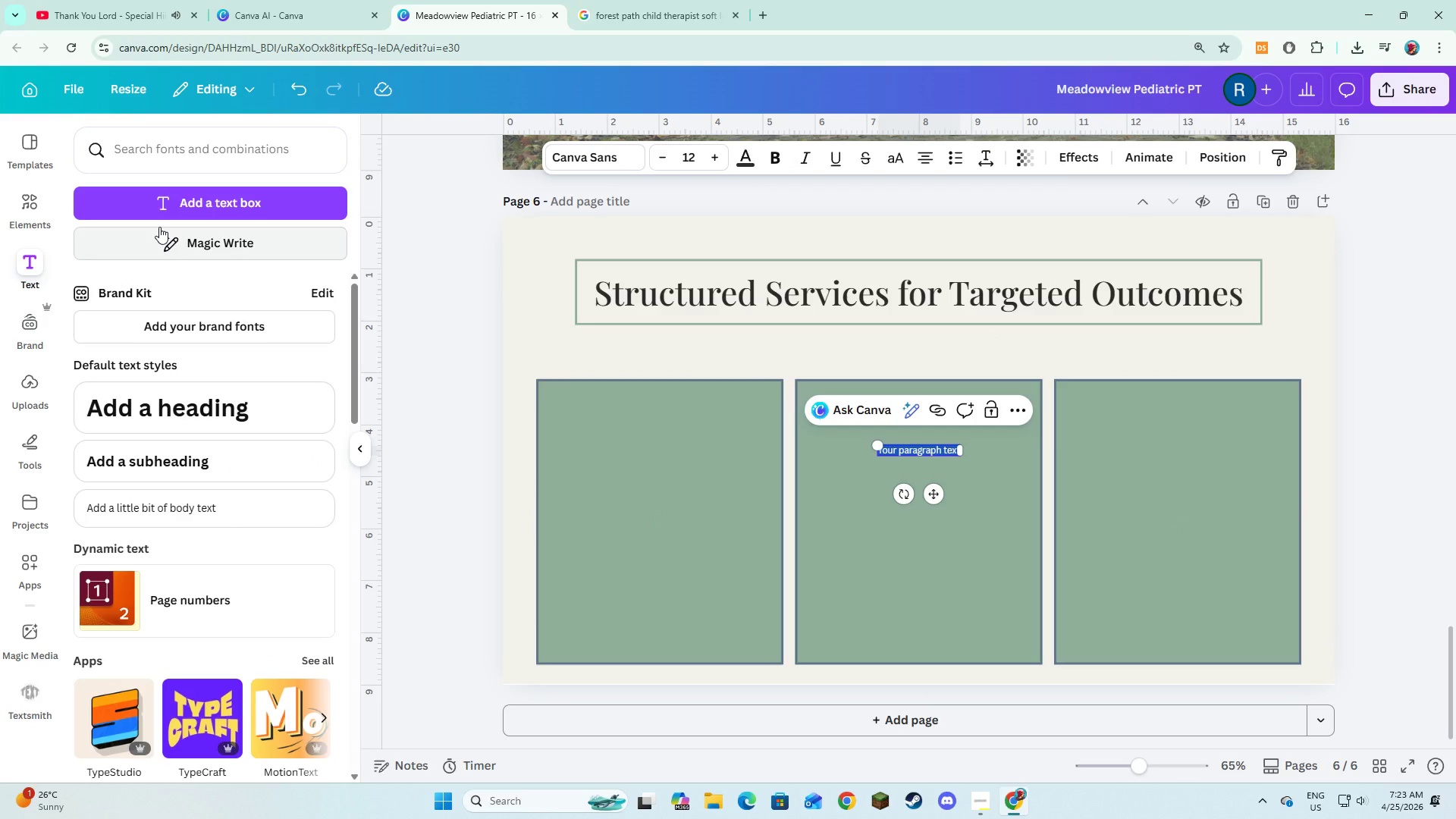 
type(Evaluation)
 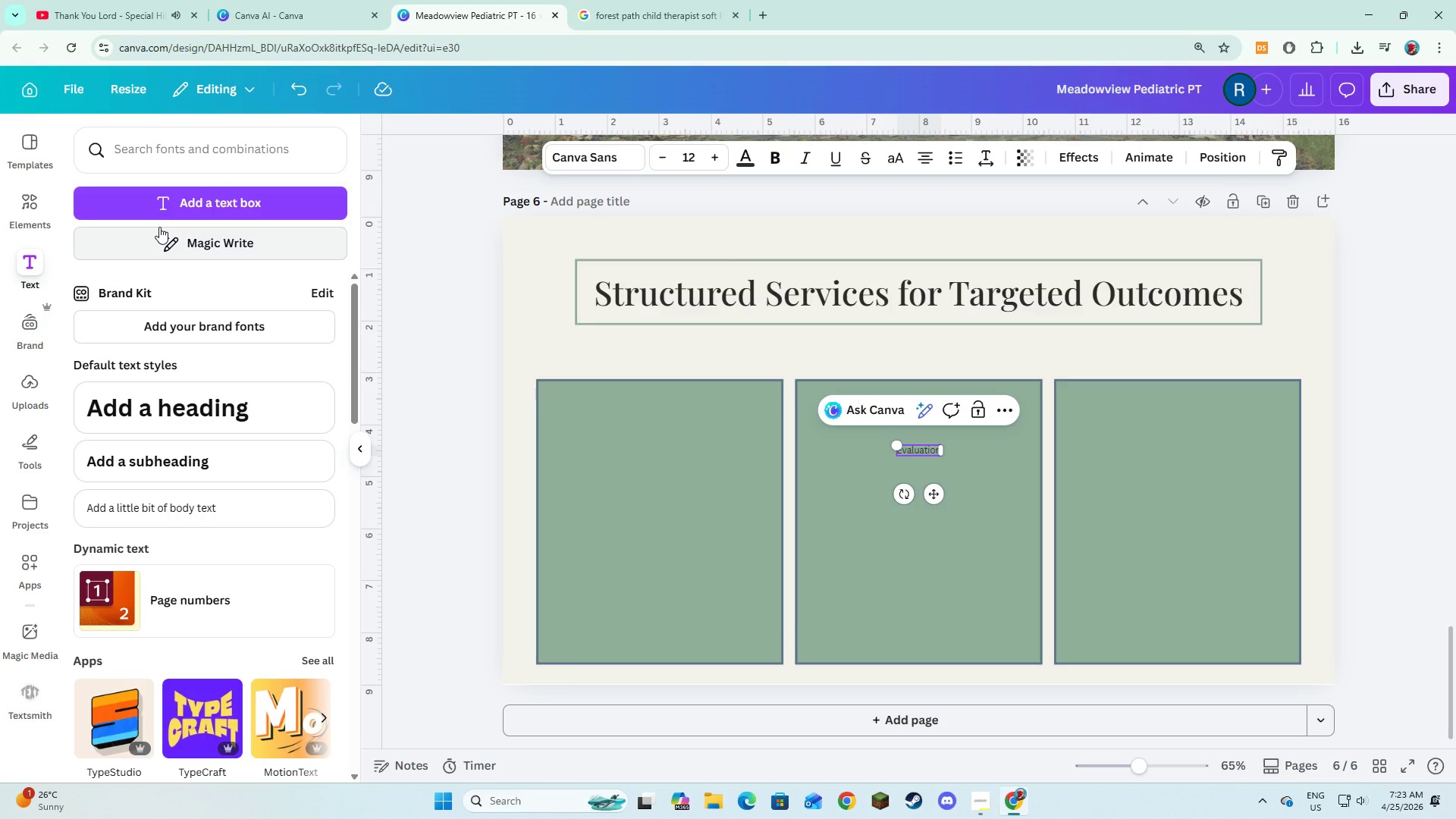 
key(Control+A)
 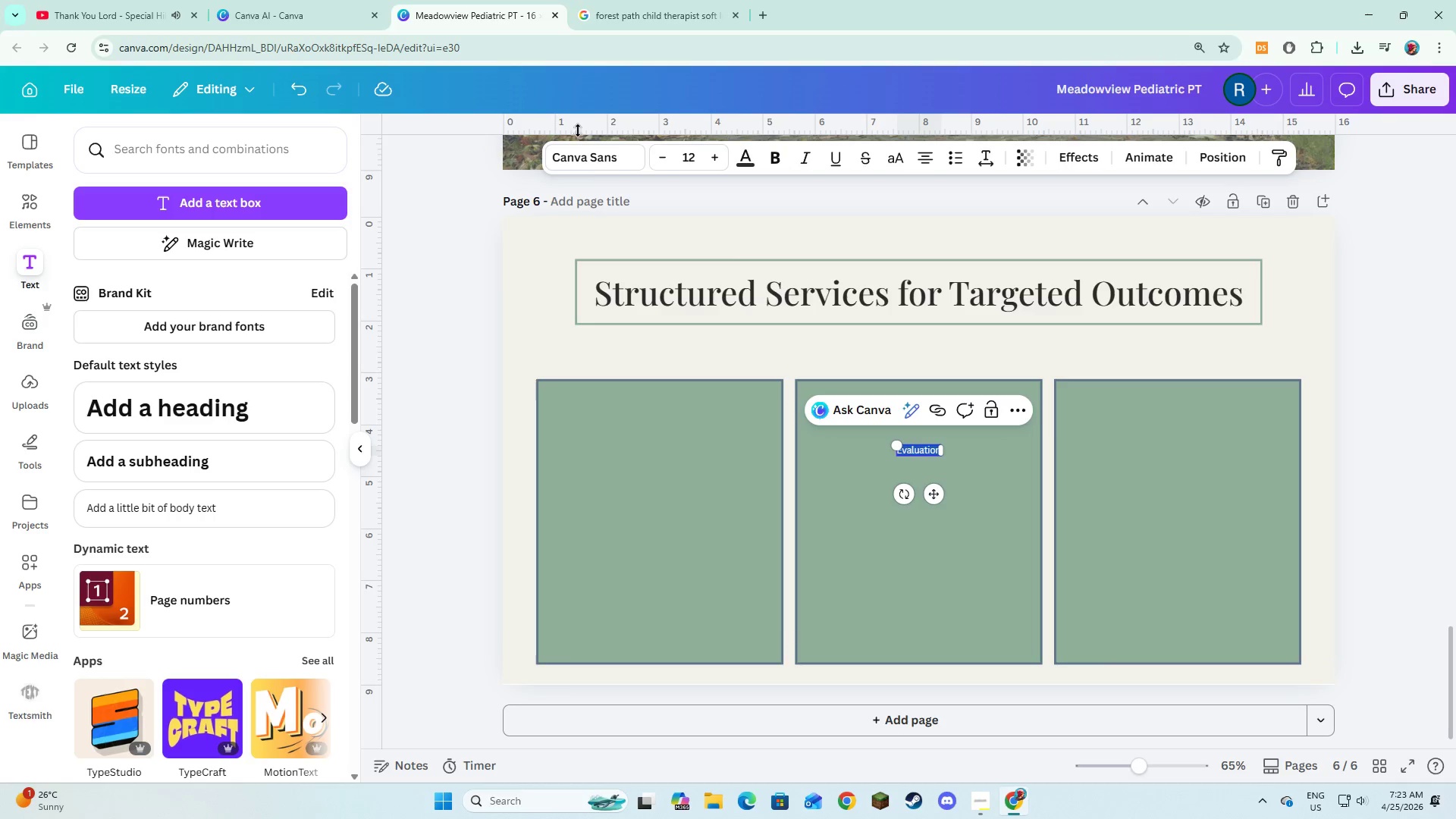 
left_click([588, 154])
 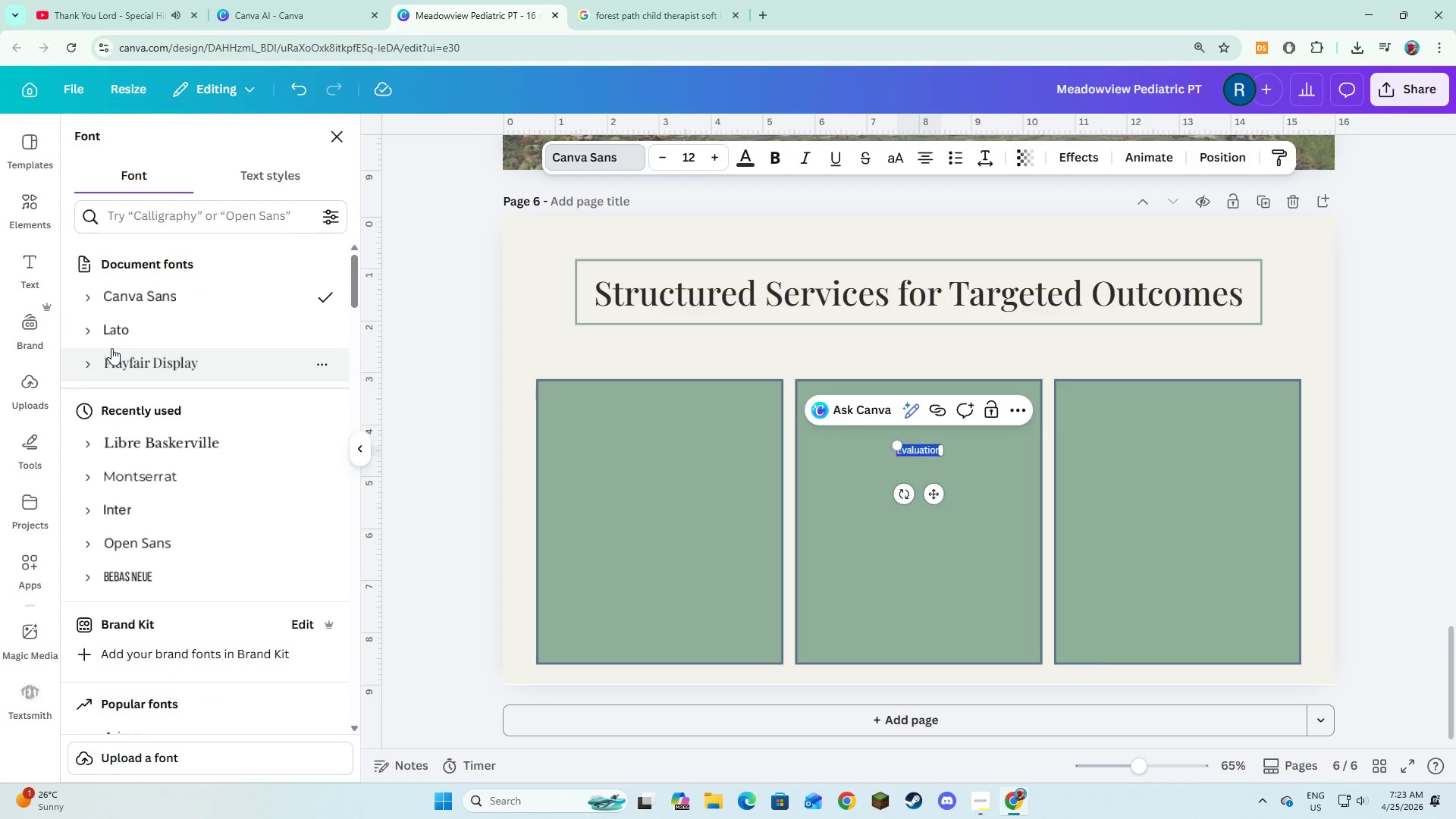 
left_click([111, 351])
 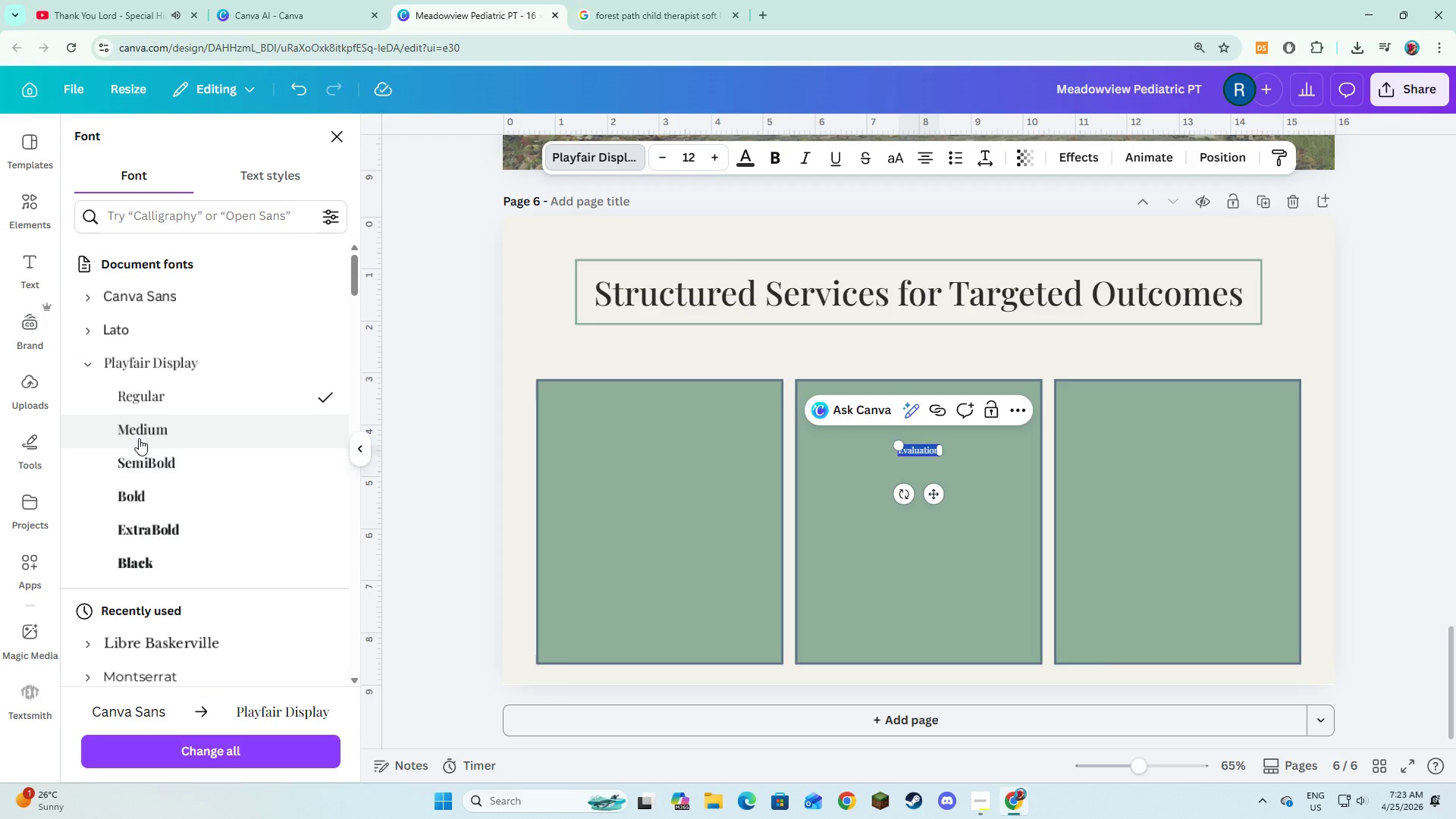 
left_click([139, 438])
 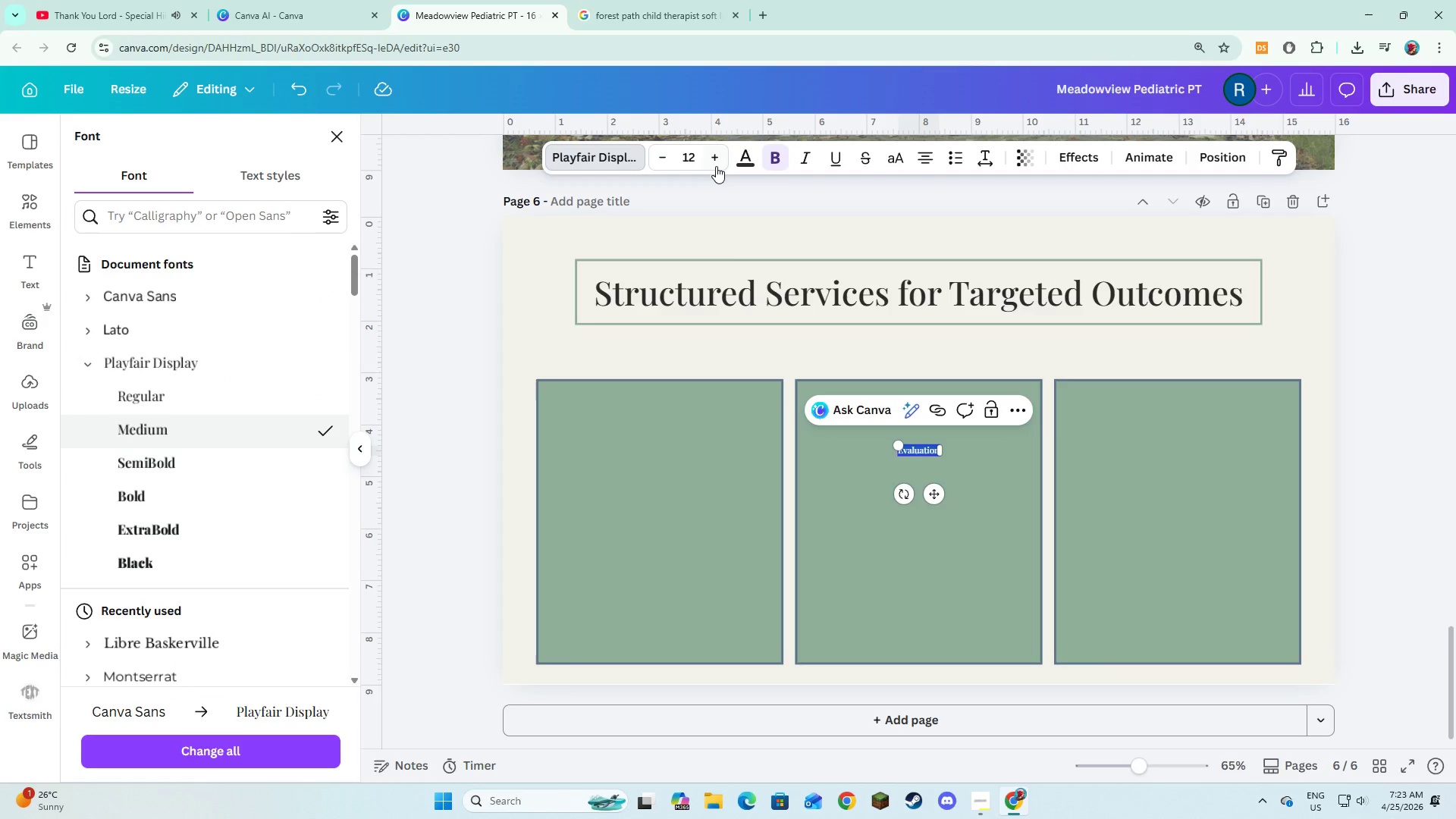 
double_click([715, 164])
 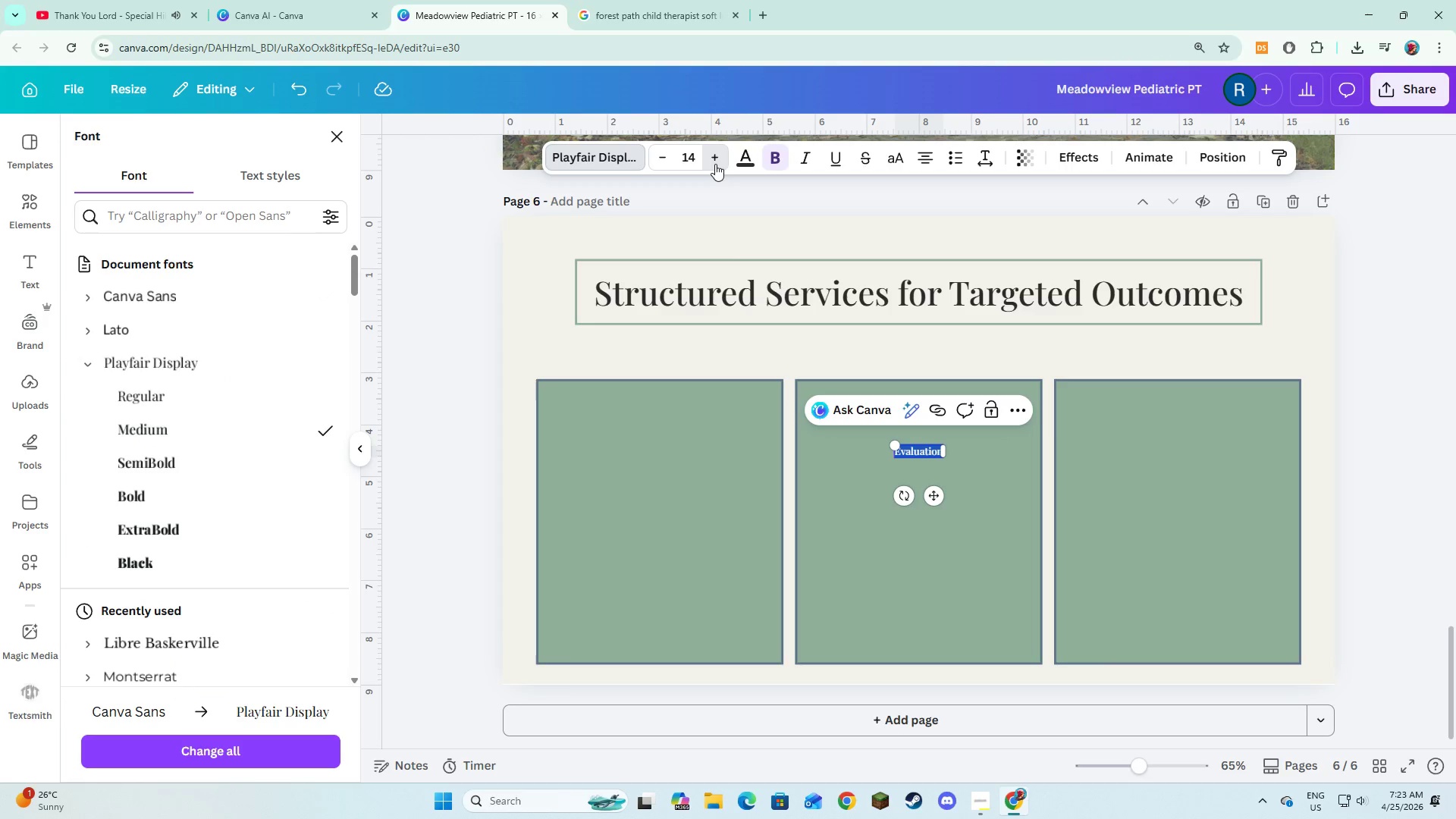 
triple_click([715, 164])
 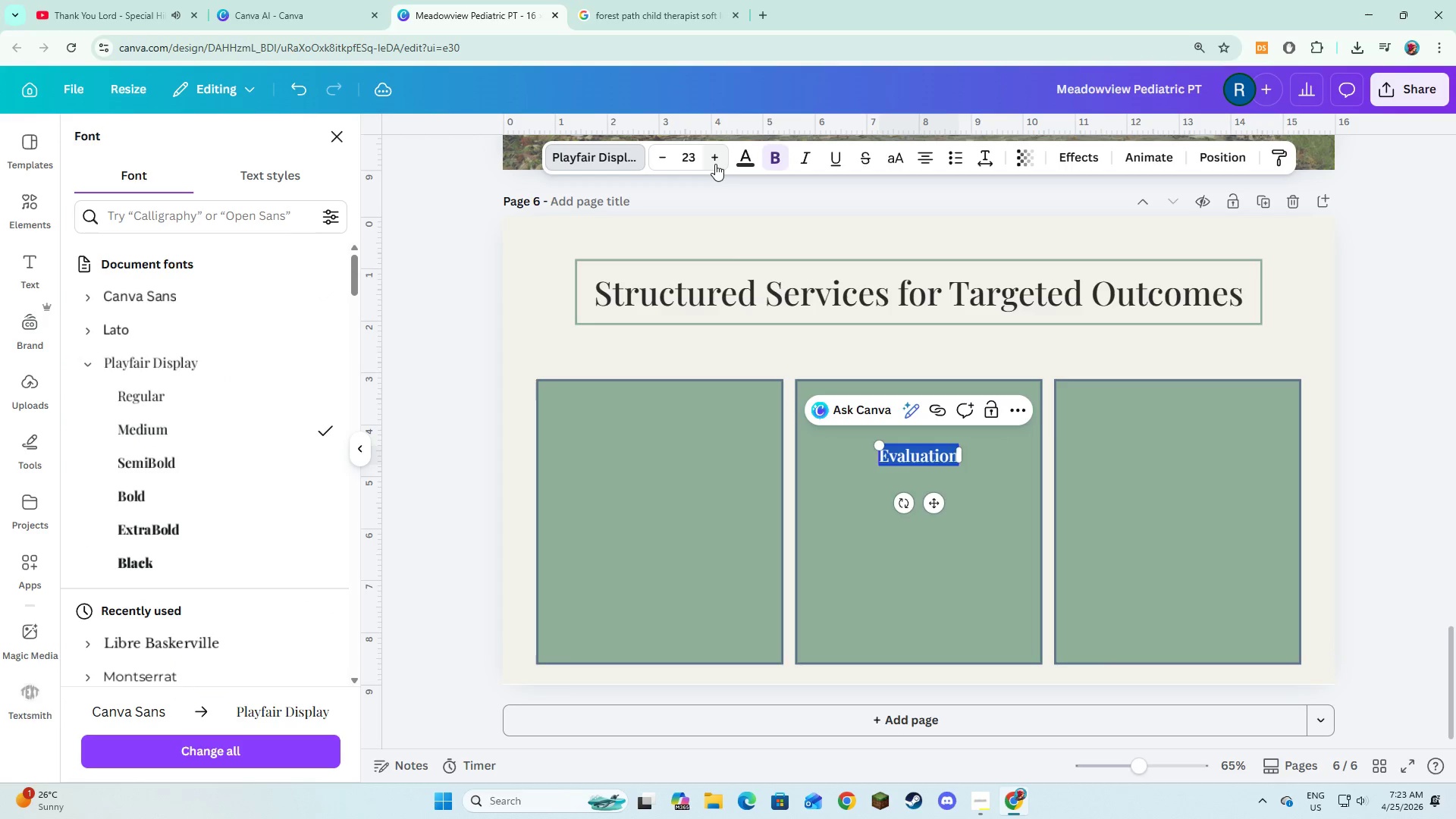 
triple_click([715, 164])
 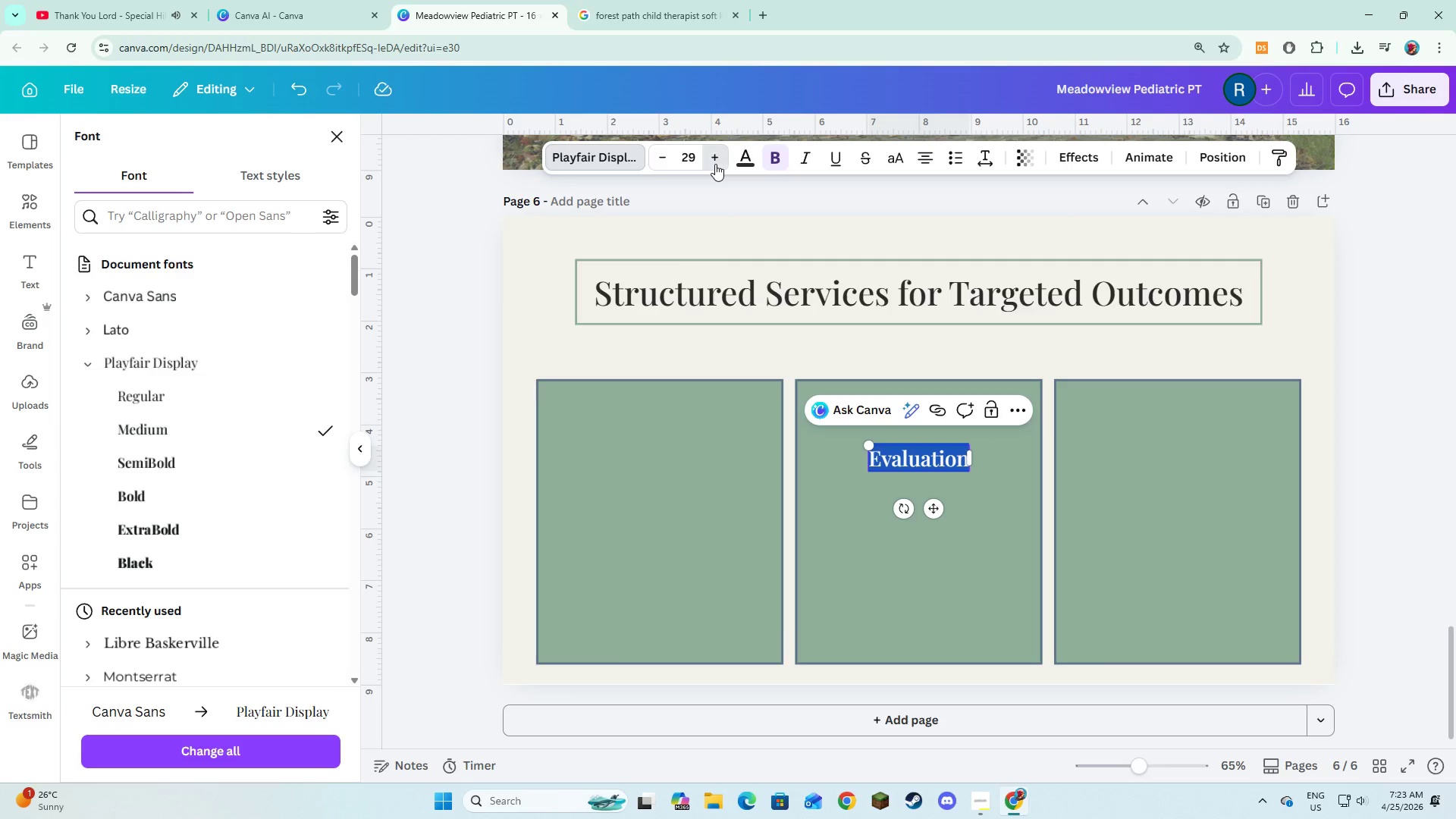 
double_click([715, 164])
 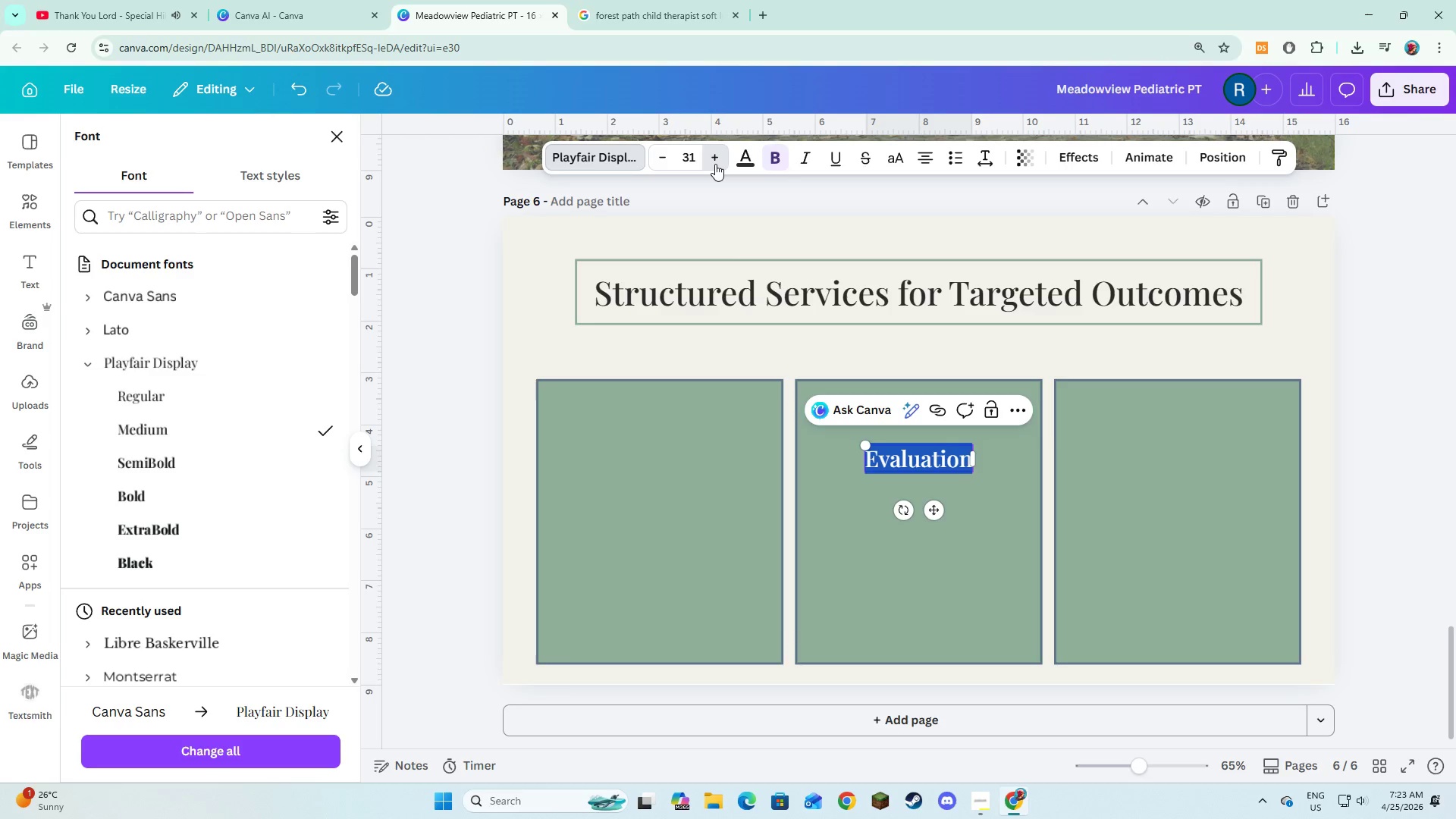 
double_click([715, 164])
 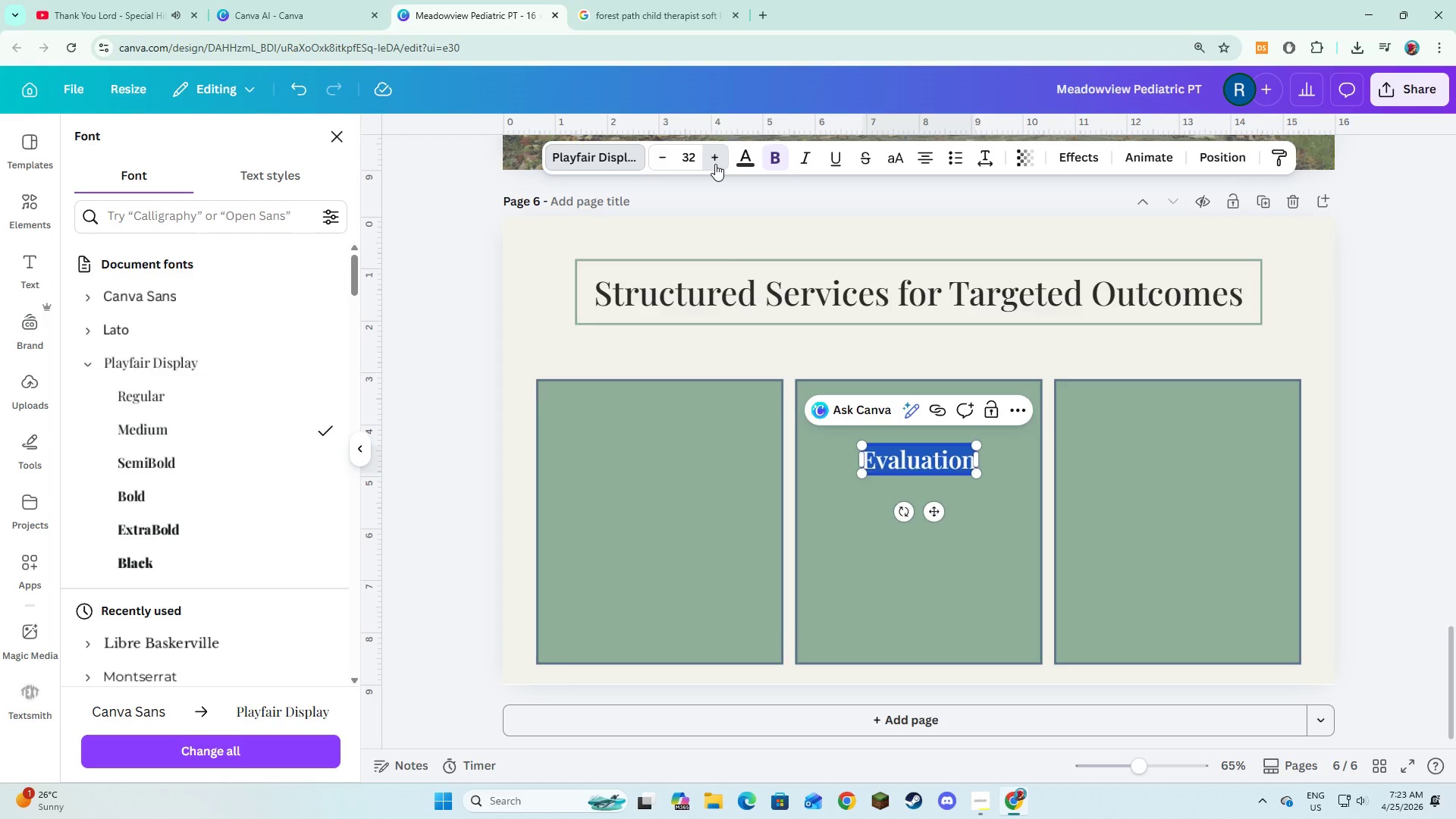 
triple_click([715, 164])
 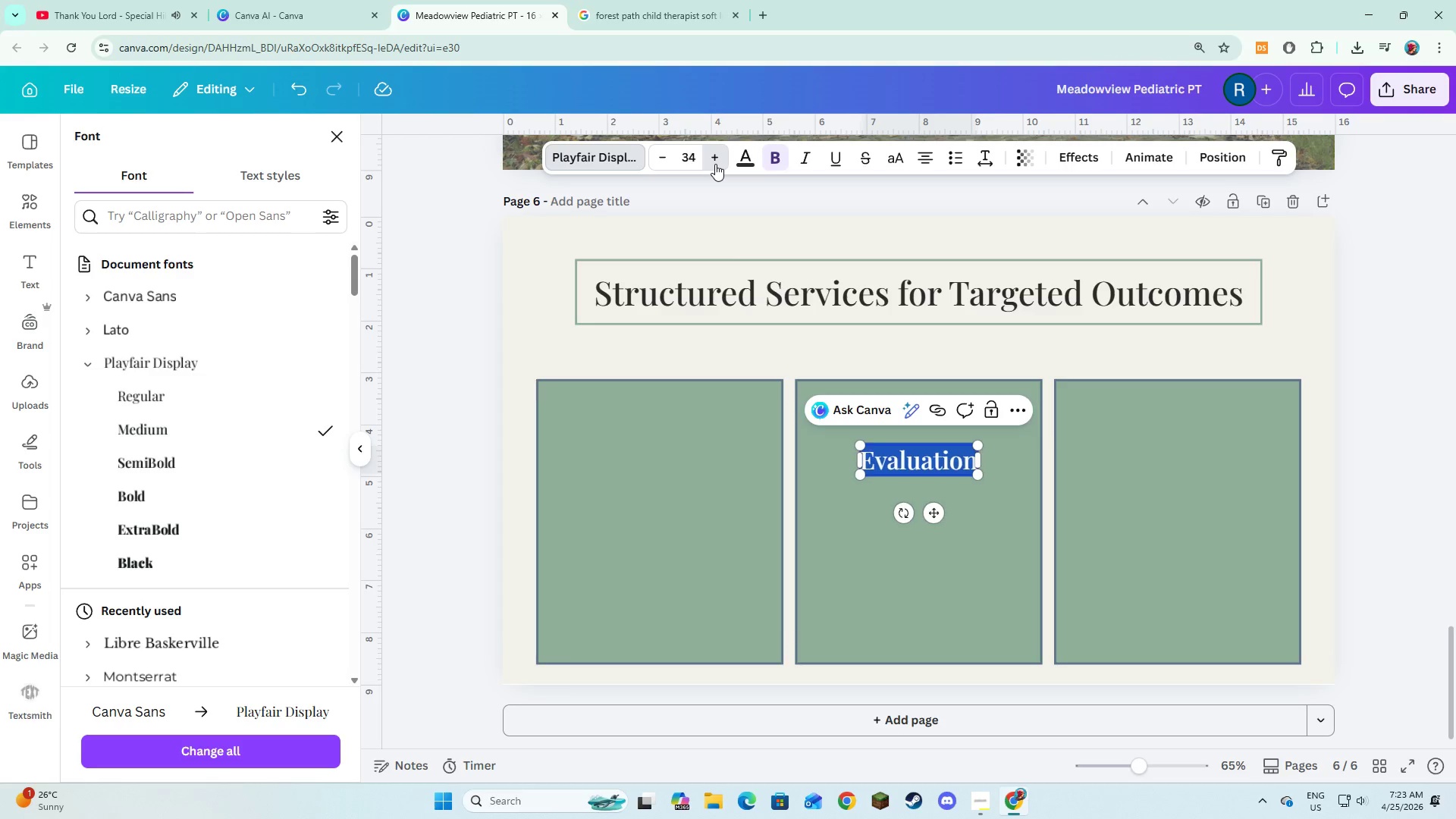 
triple_click([715, 164])
 